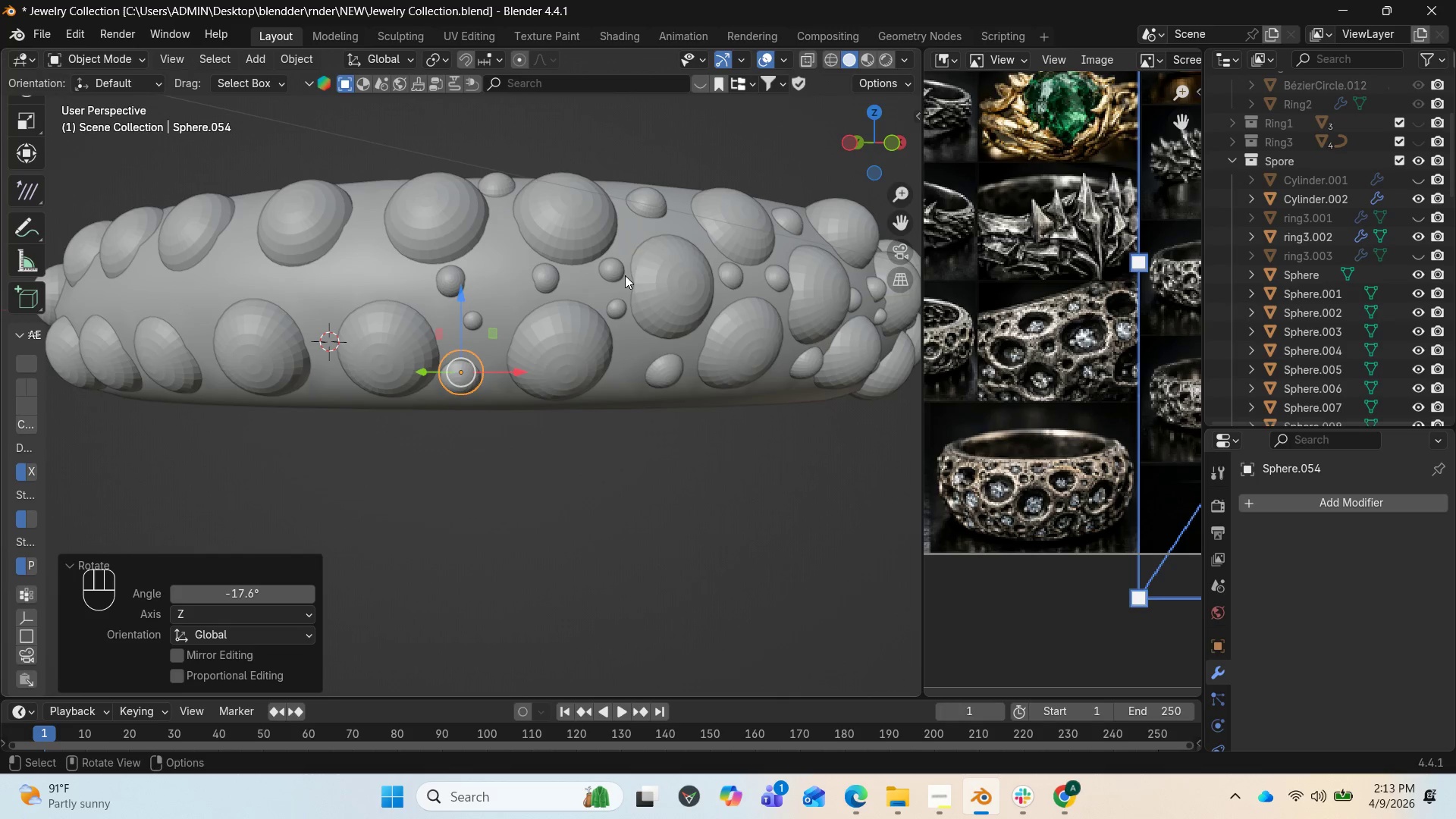 
left_click([625, 275])
 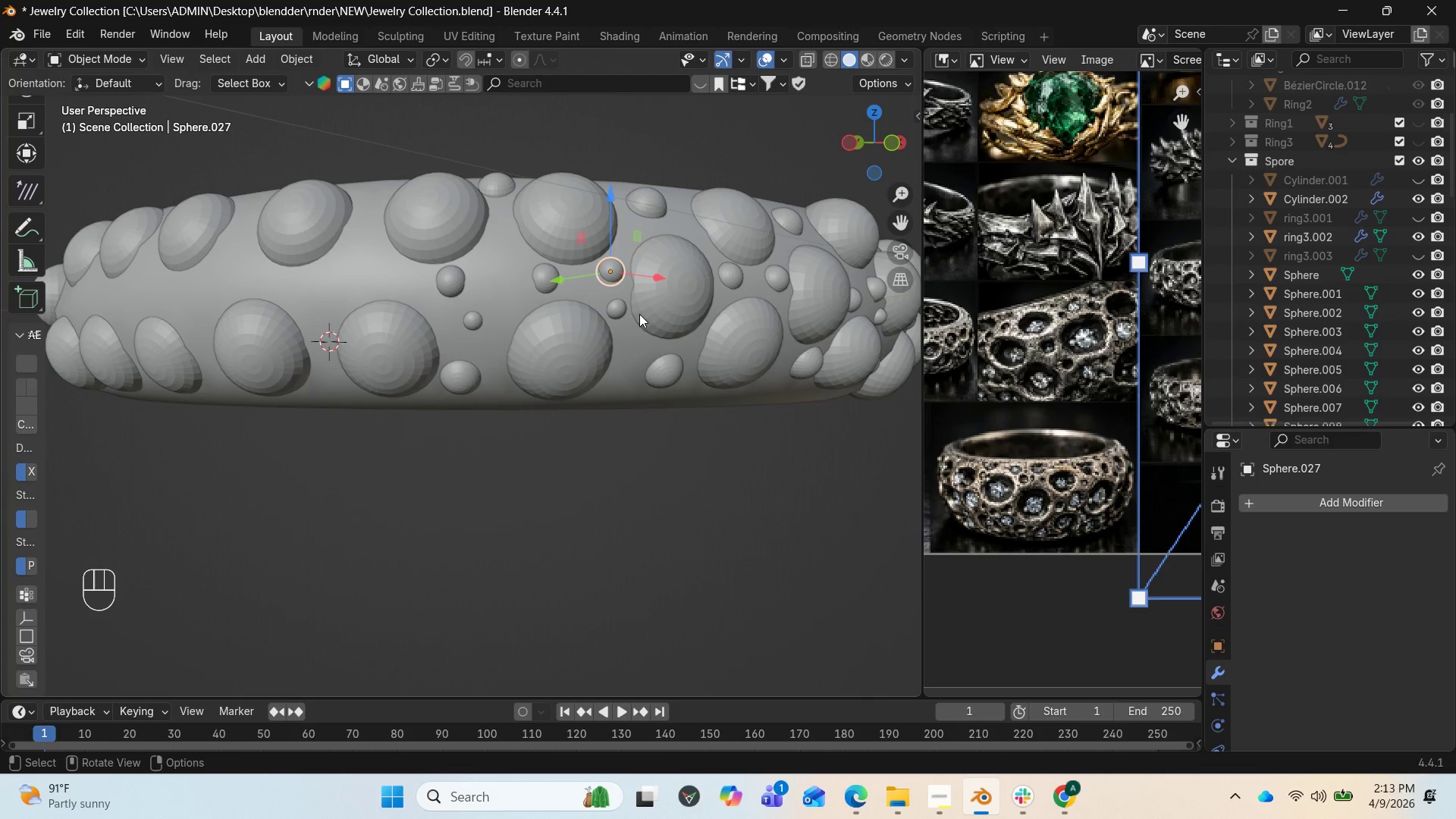 
hold_key(key=ShiftLeft, duration=1.16)
 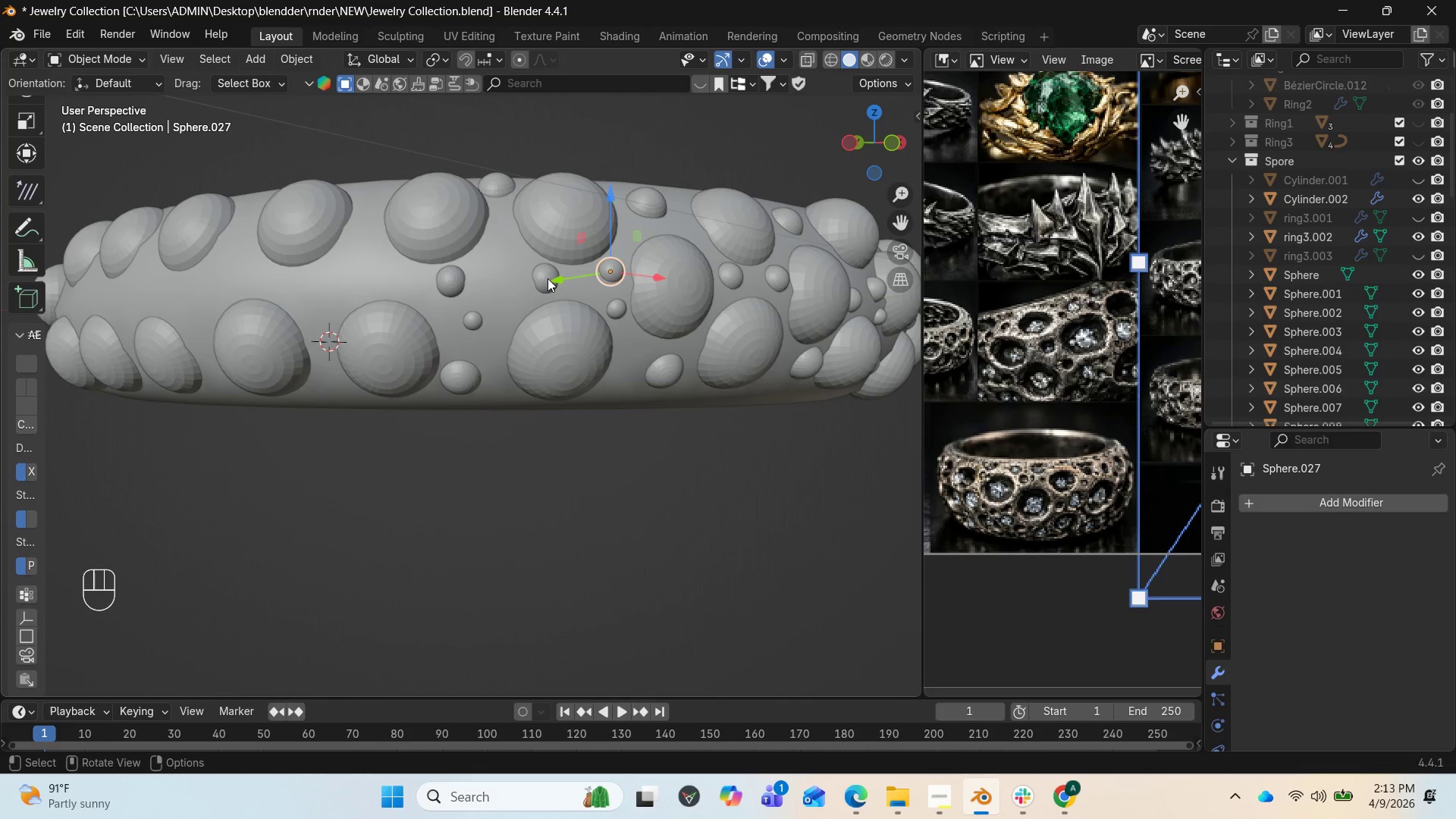 
left_click([546, 278])
 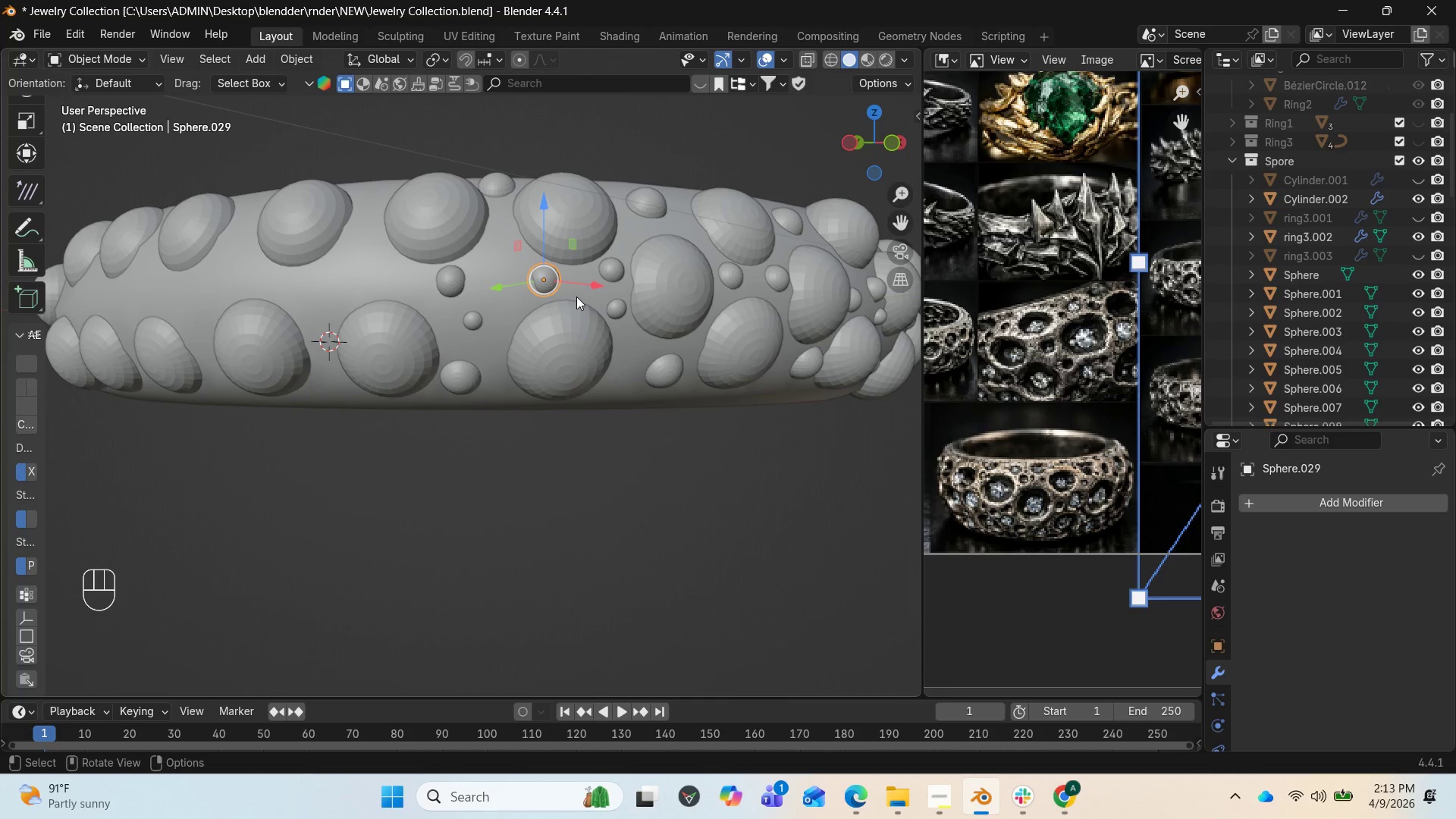 
key(Shift+D)
 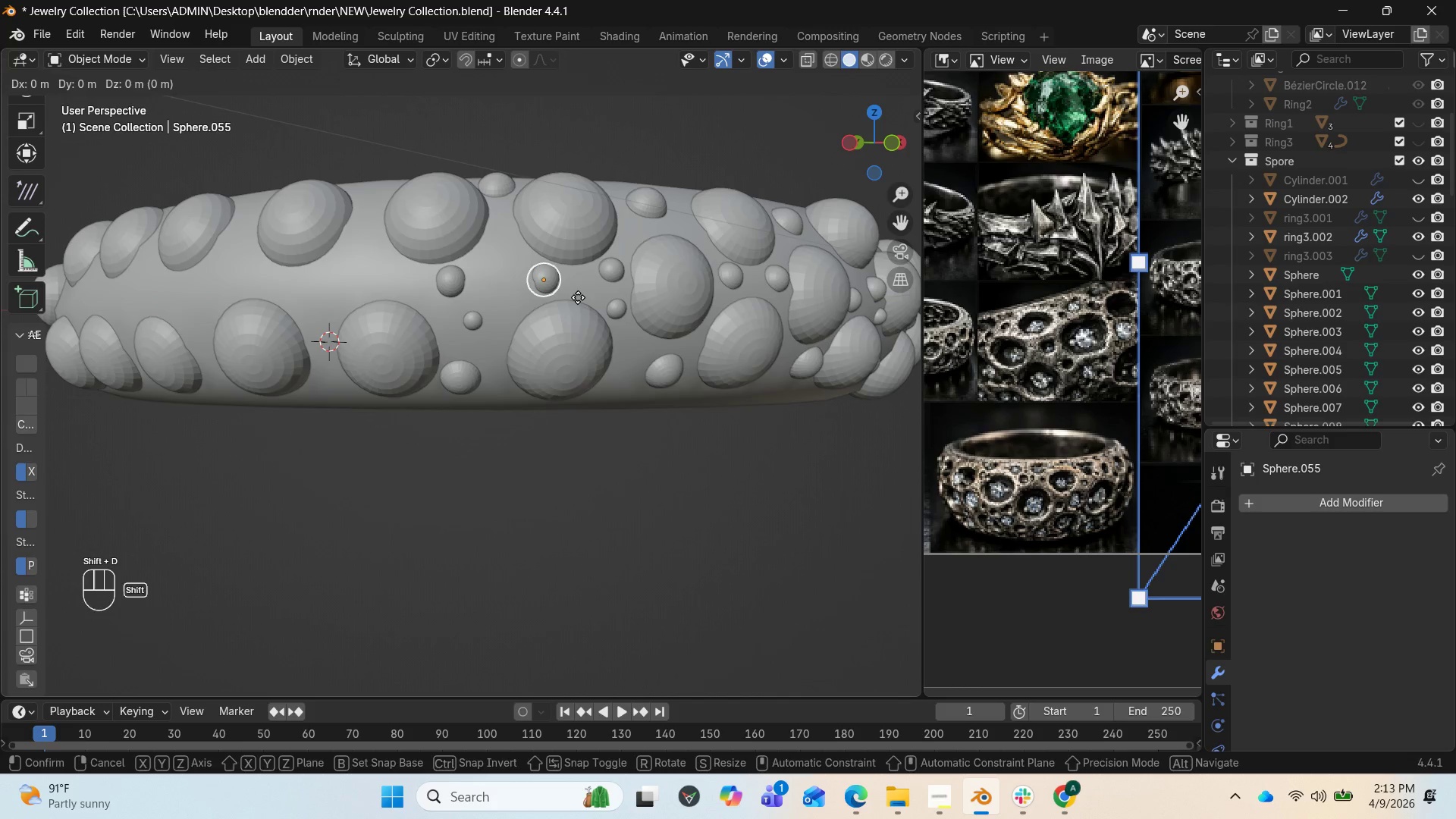 
left_click([578, 297])
 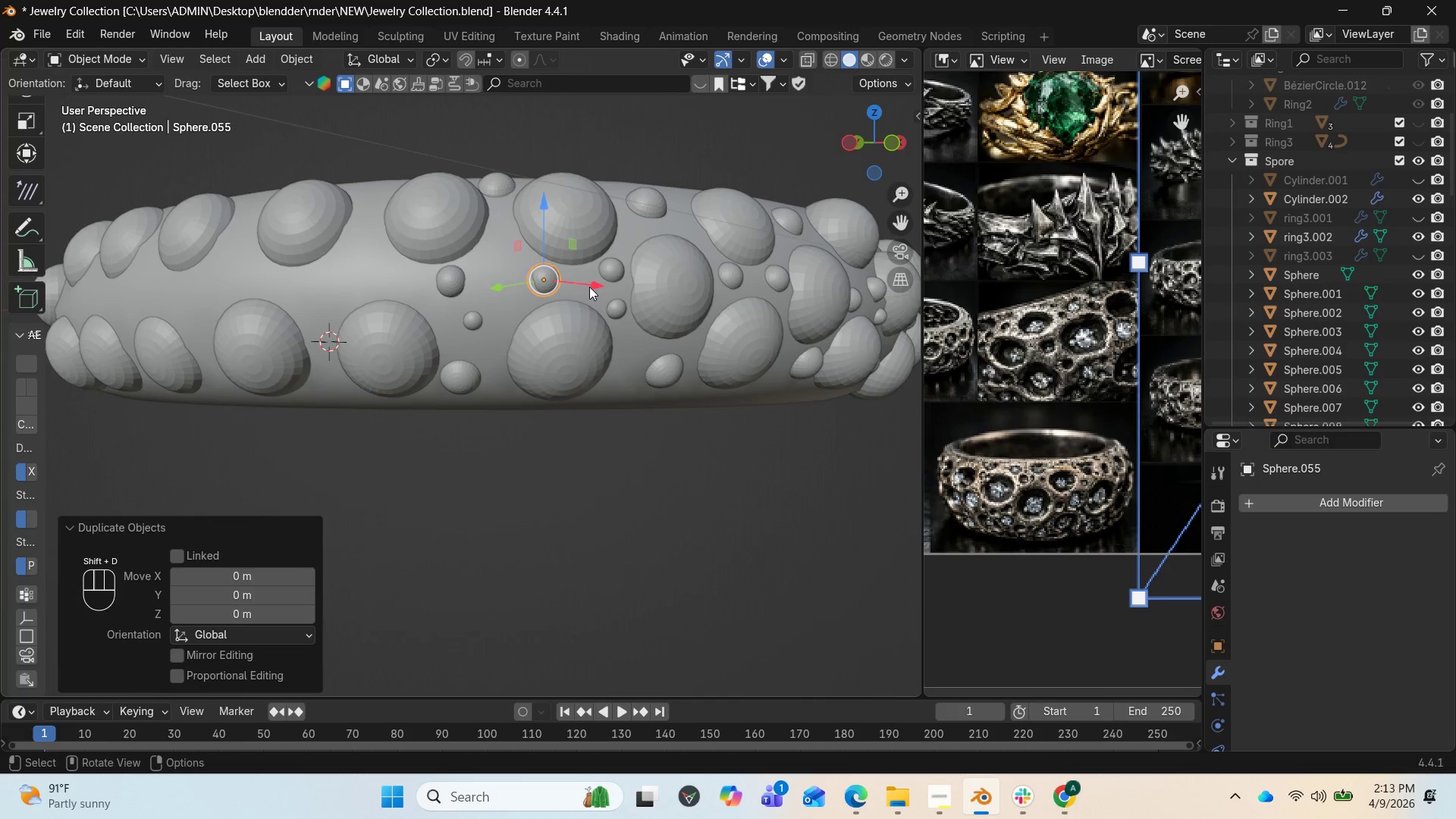 
left_click_drag(start_coordinate=[589, 287], to_coordinate=[549, 294])
 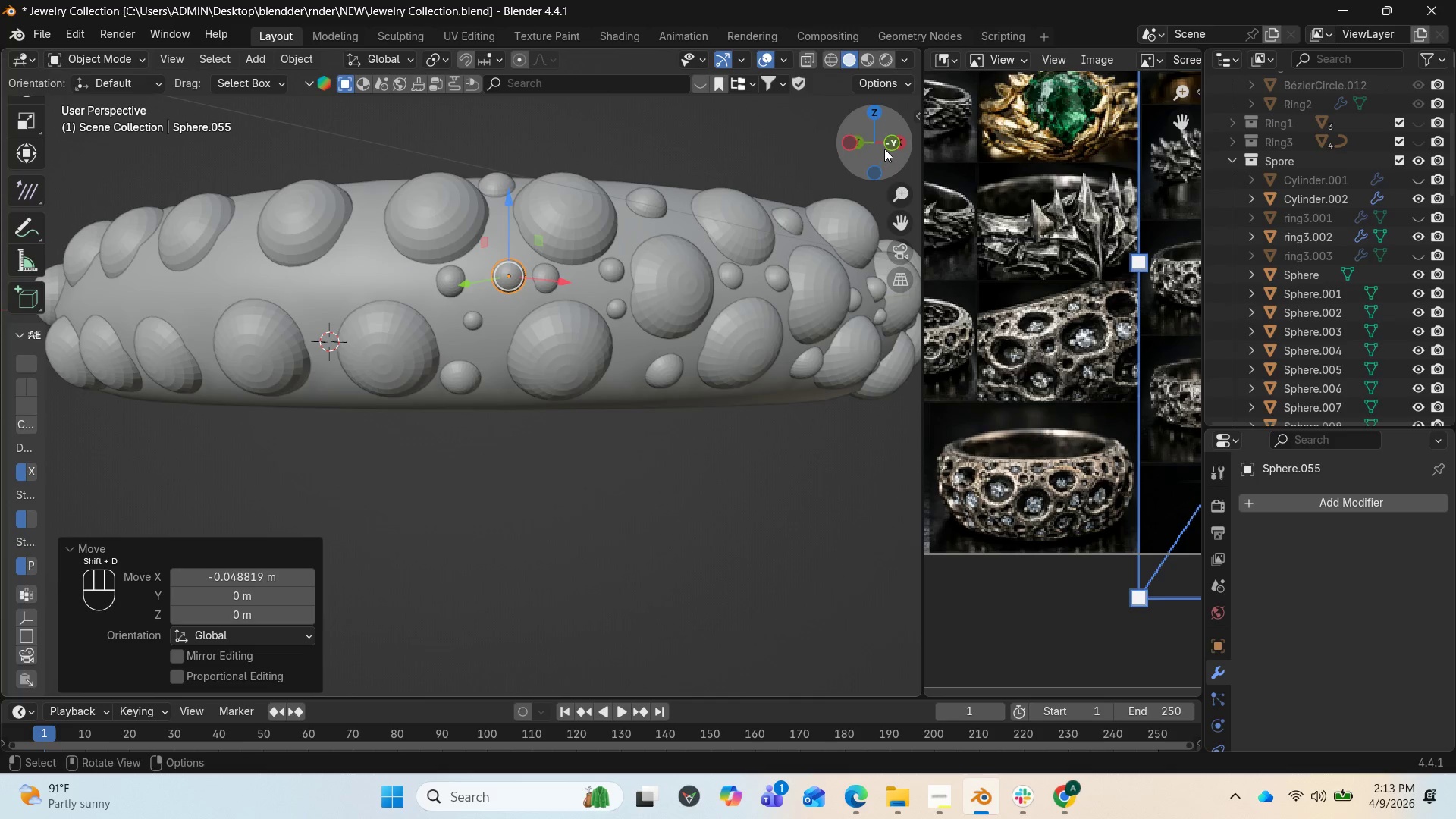 
left_click_drag(start_coordinate=[884, 156], to_coordinate=[77, 234])
 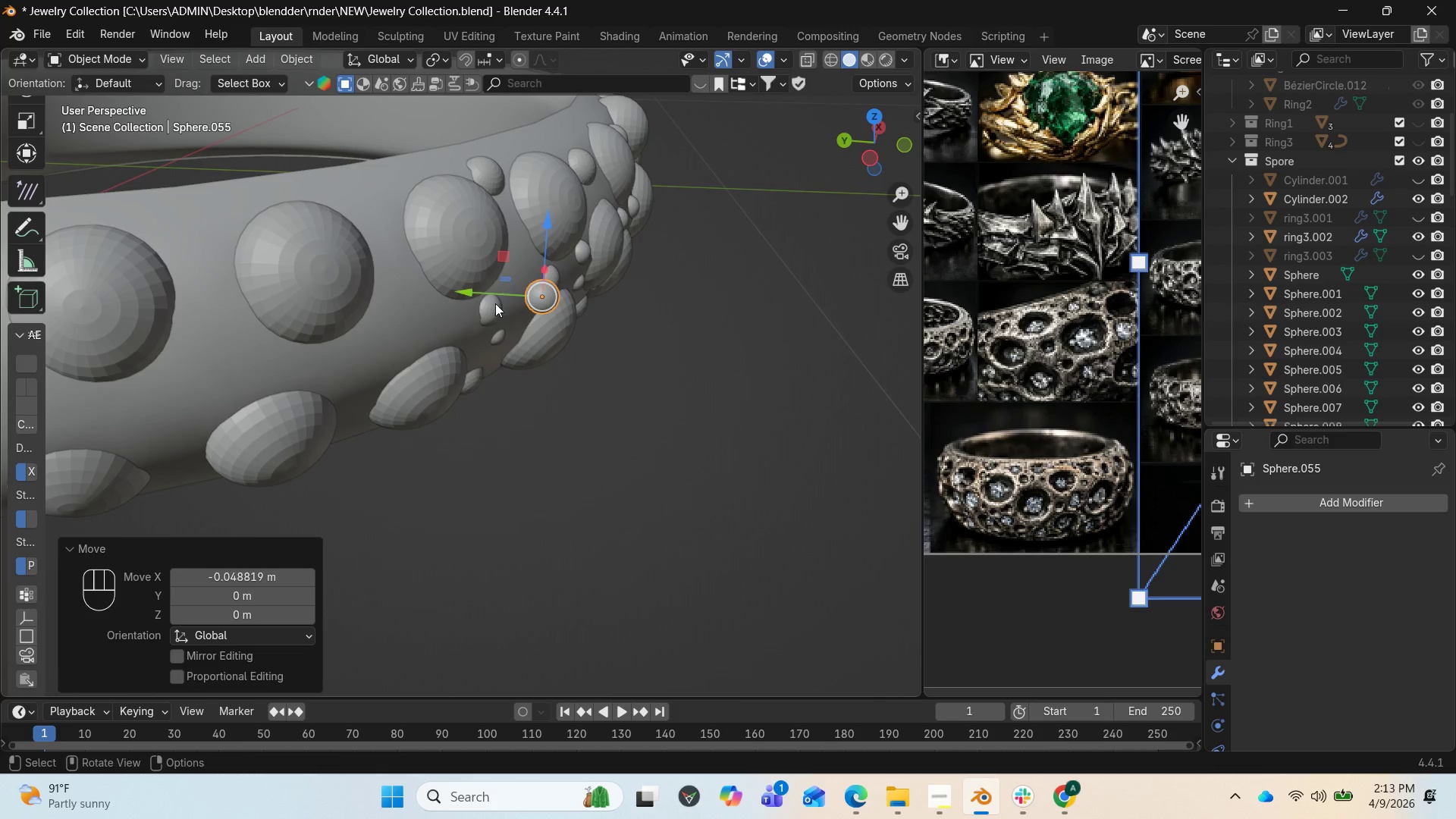 
left_click_drag(start_coordinate=[475, 296], to_coordinate=[440, 290])
 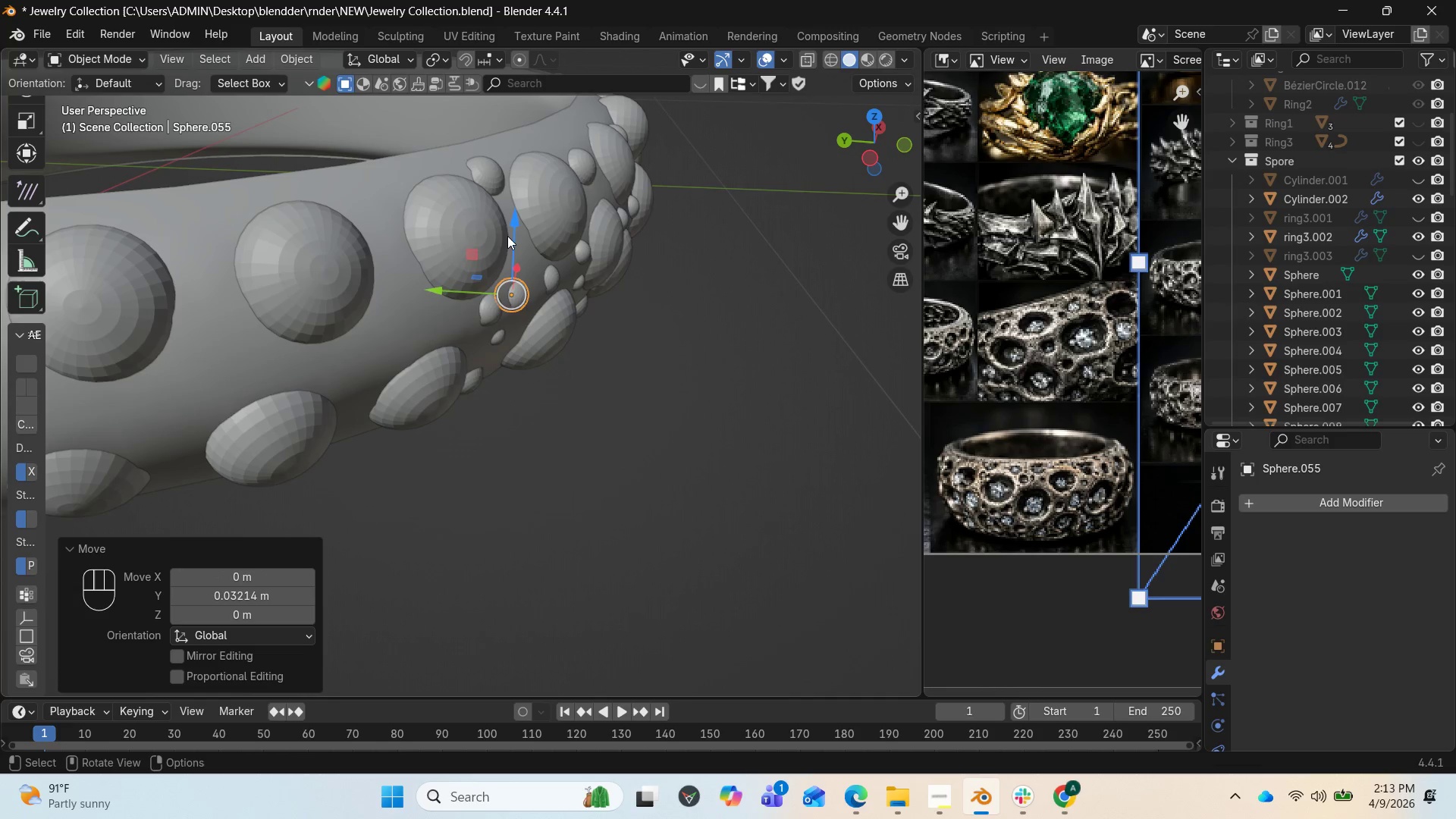 
left_click_drag(start_coordinate=[510, 233], to_coordinate=[516, 207])
 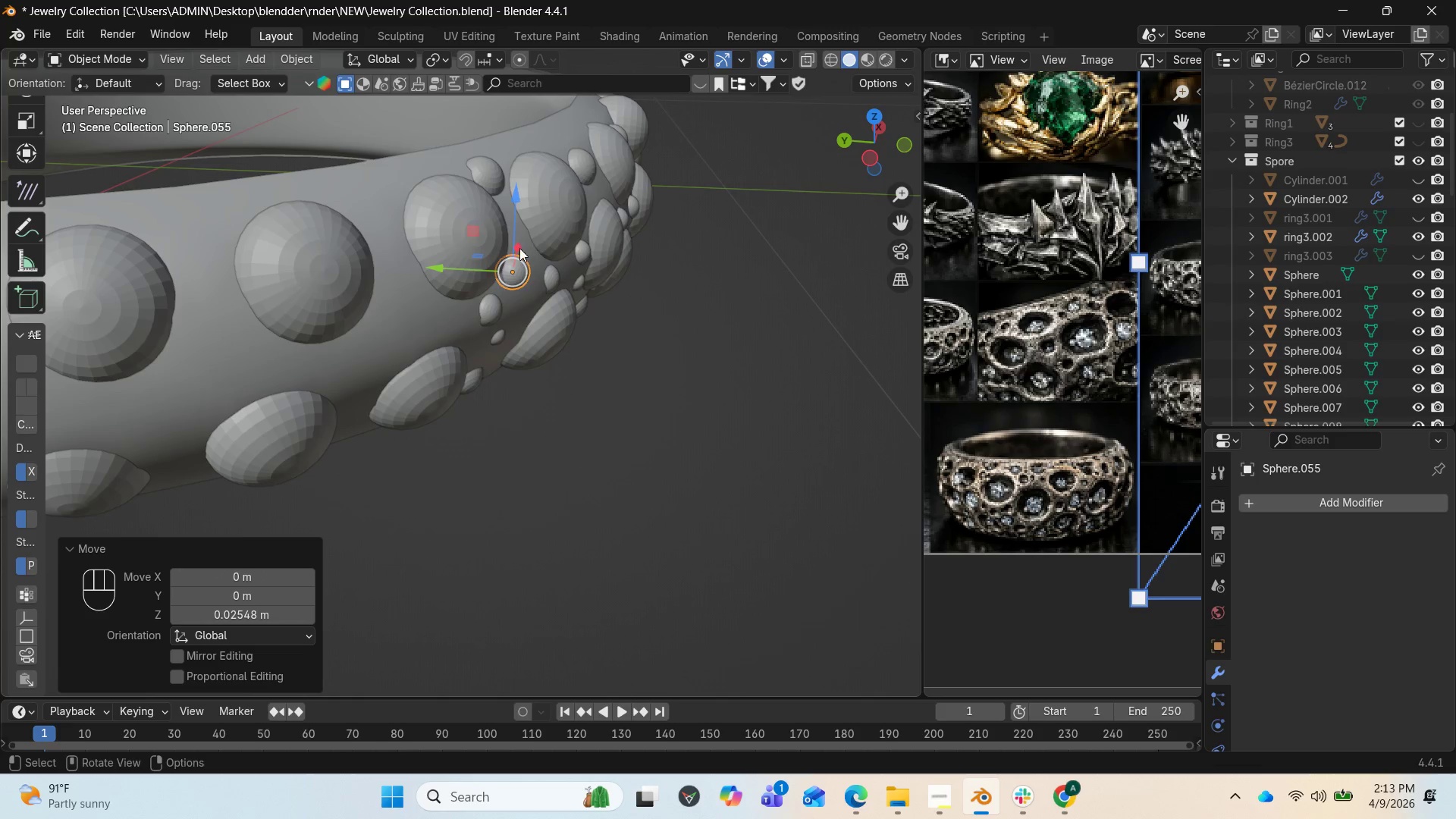 
left_click_drag(start_coordinate=[519, 248], to_coordinate=[534, 236])
 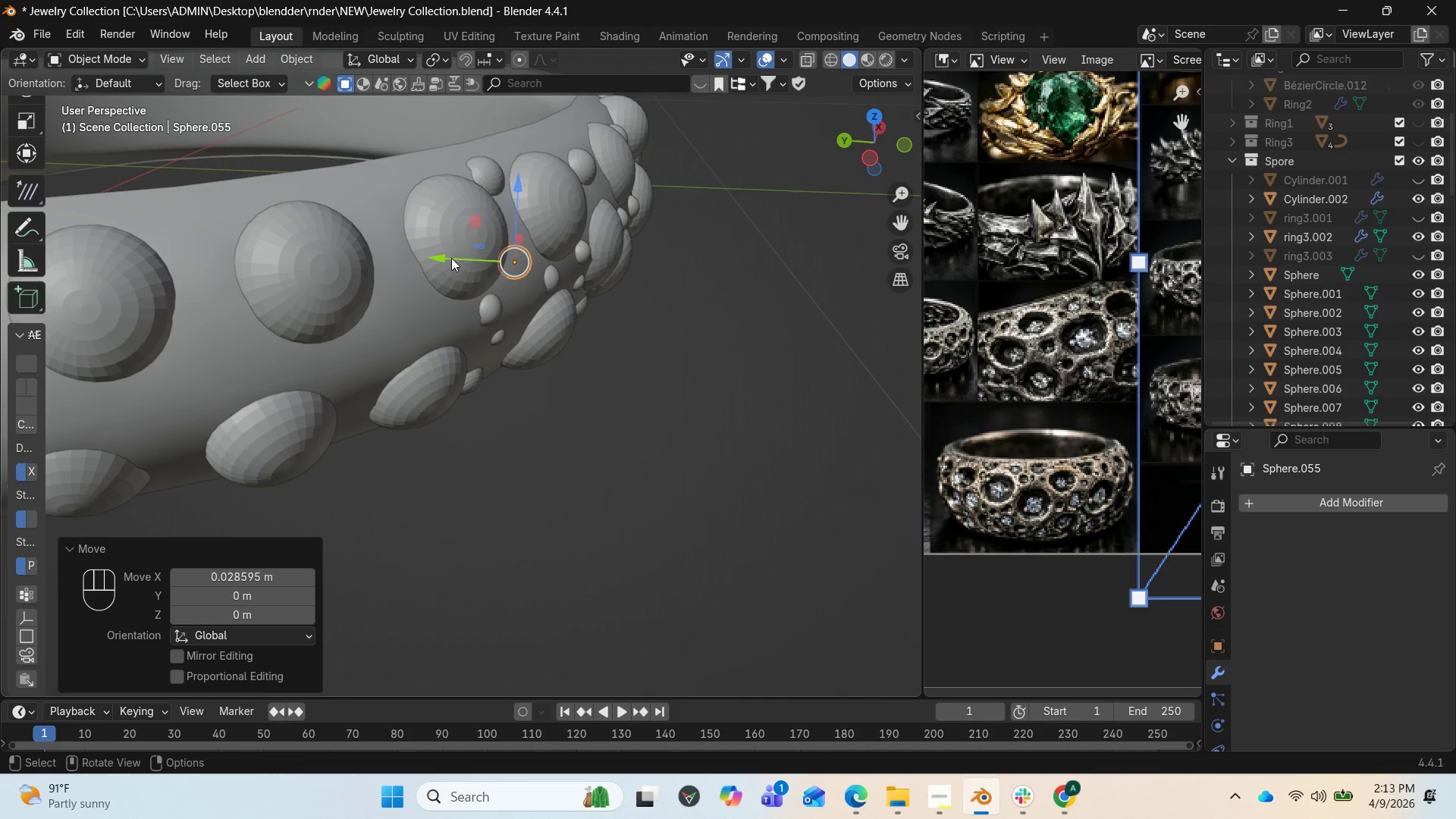 
left_click_drag(start_coordinate=[451, 257], to_coordinate=[463, 257])
 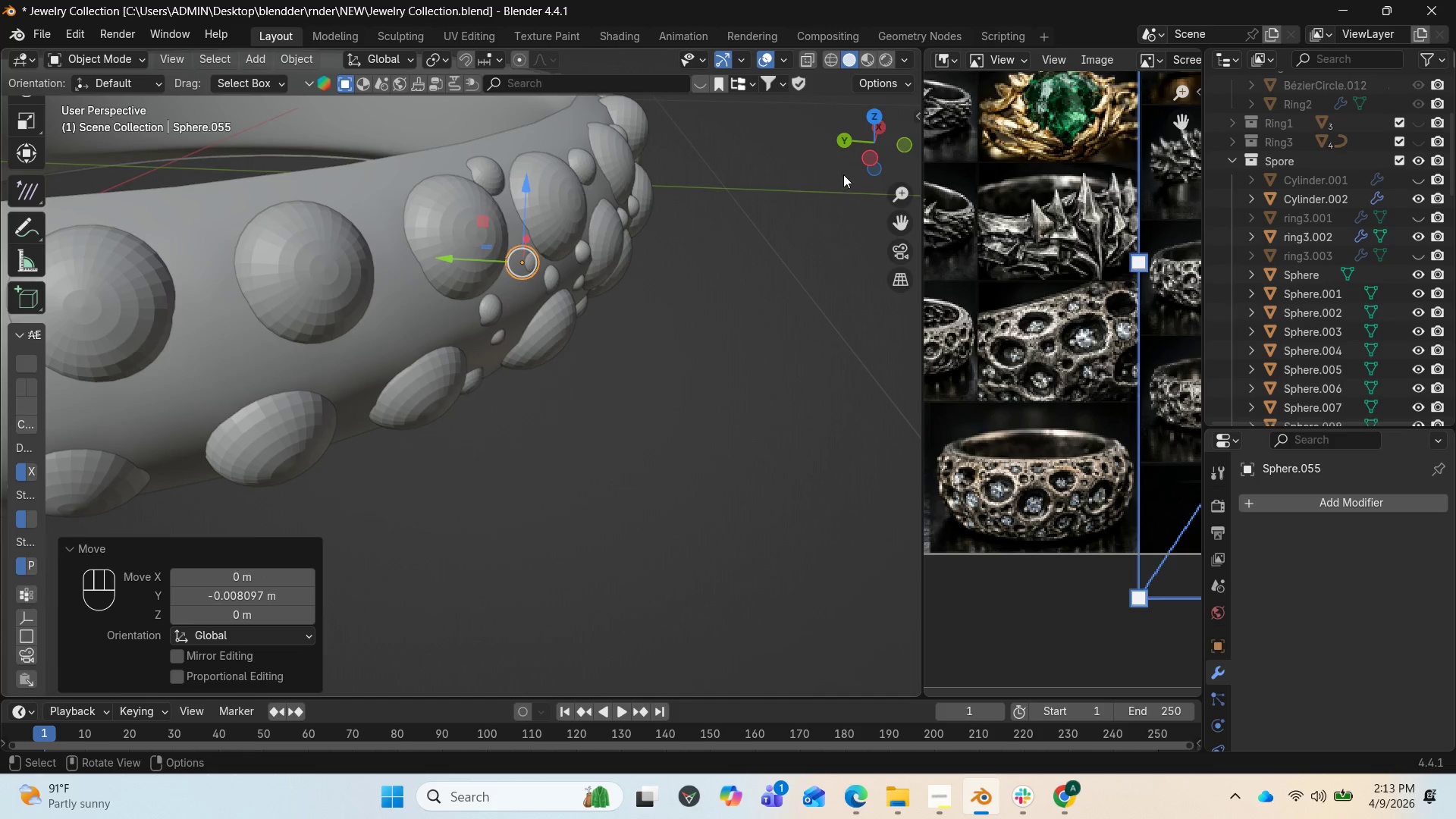 
left_click_drag(start_coordinate=[860, 155], to_coordinate=[721, 135])
 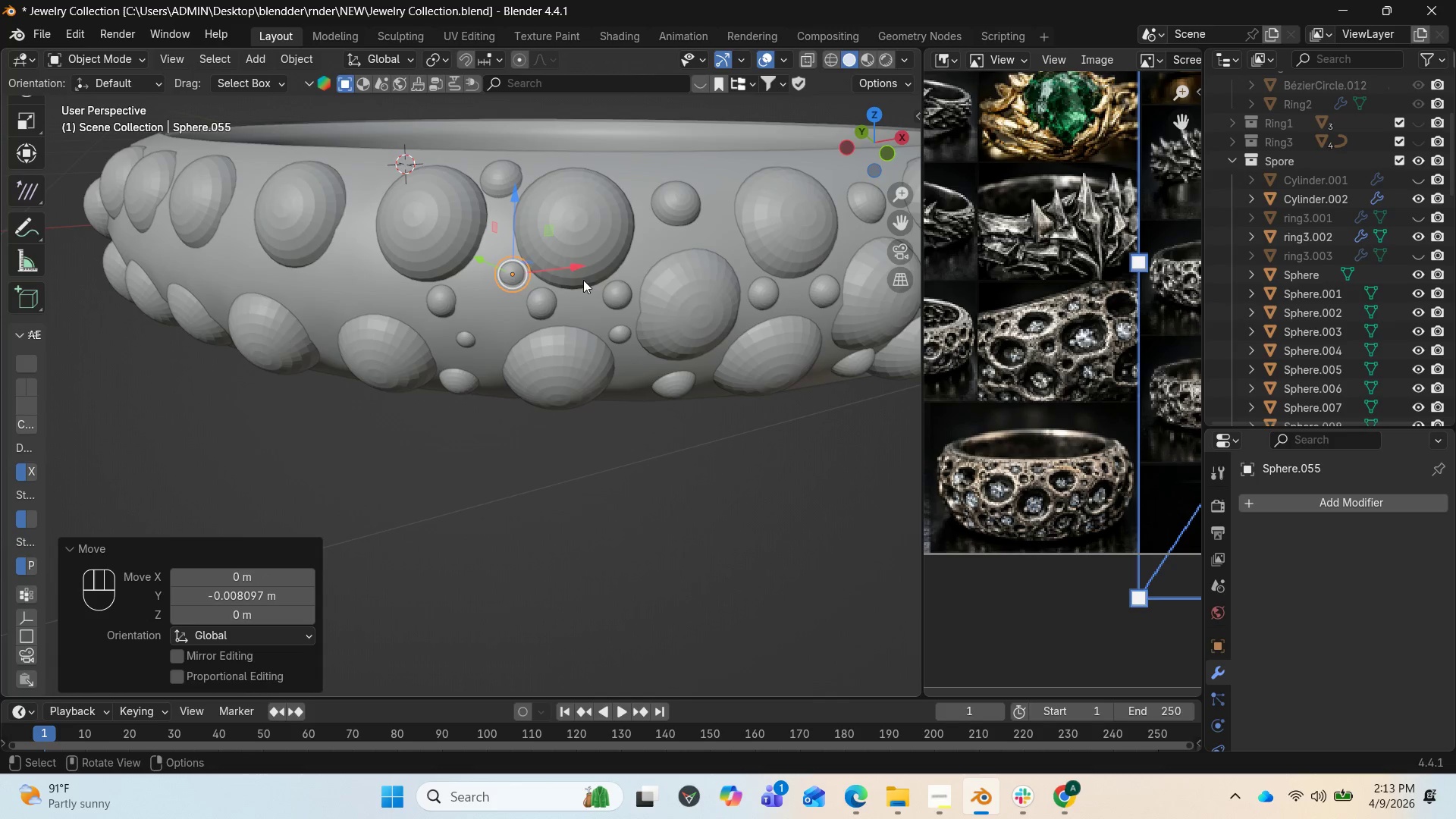 
left_click_drag(start_coordinate=[578, 271], to_coordinate=[563, 271])
 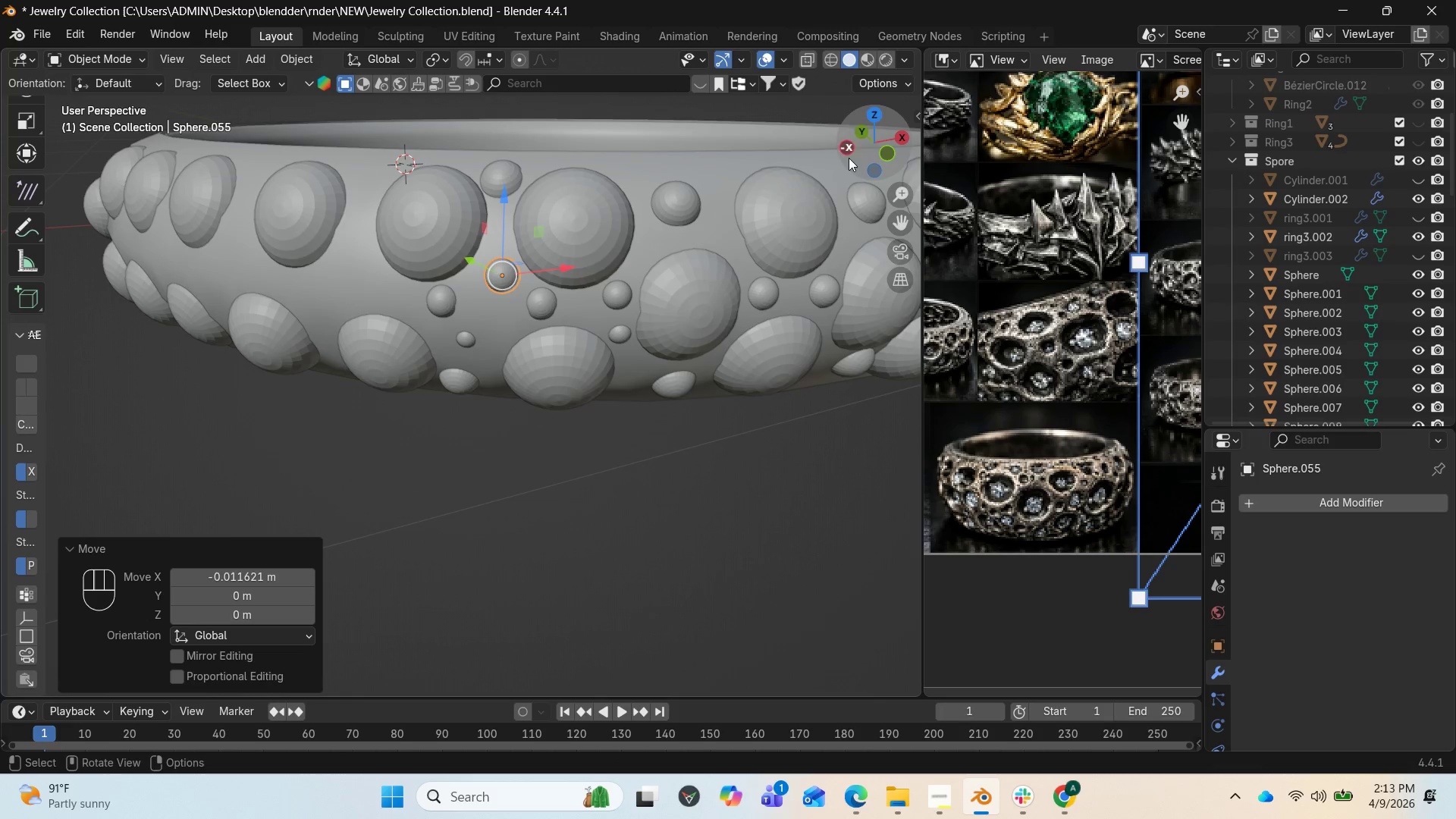 
left_click_drag(start_coordinate=[871, 140], to_coordinate=[770, 177])
 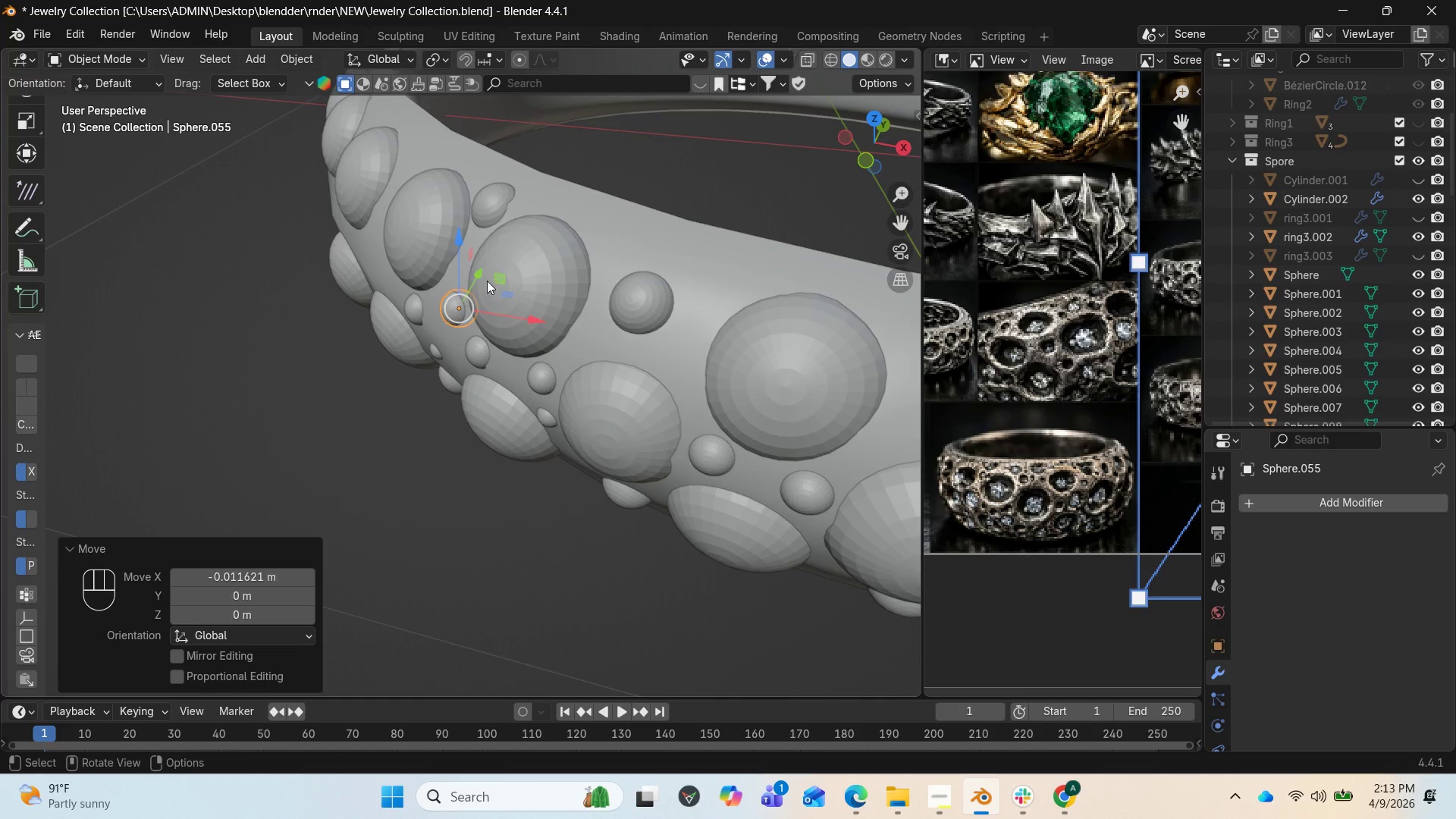 
left_click_drag(start_coordinate=[485, 275], to_coordinate=[496, 268])
 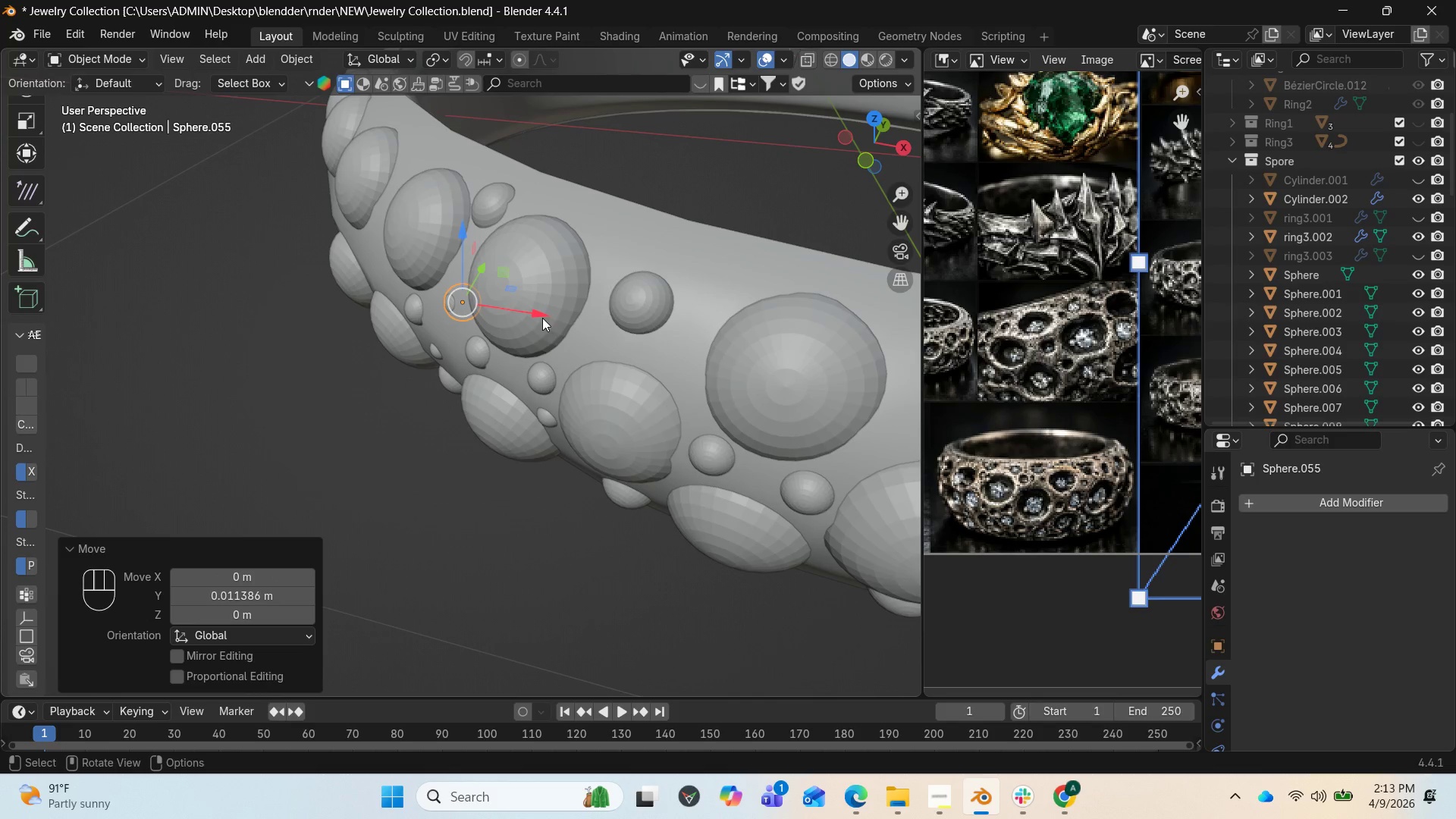 
left_click_drag(start_coordinate=[541, 312], to_coordinate=[530, 312])
 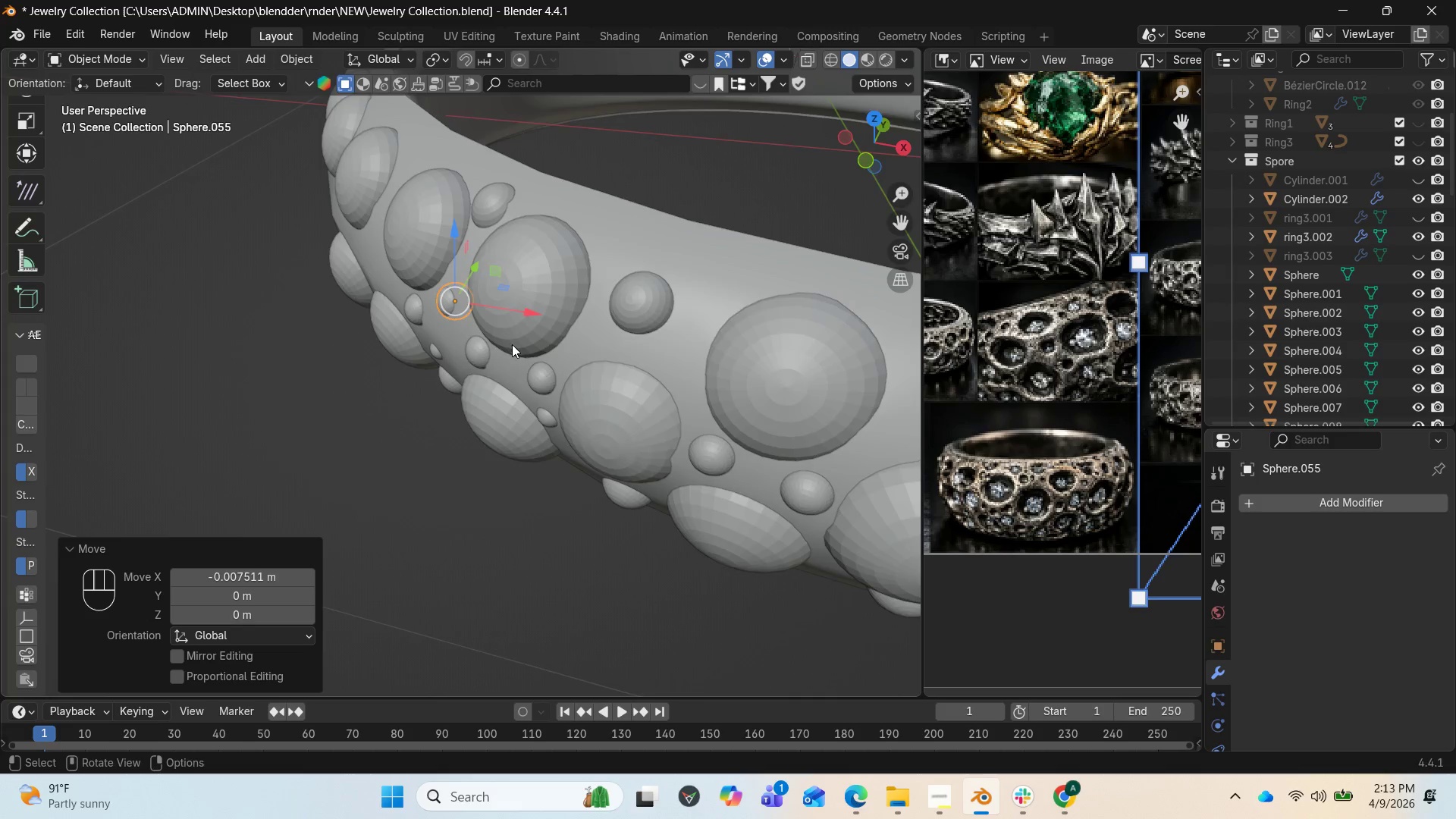 
scroll: coordinate [486, 371], scroll_direction: up, amount: 5.0
 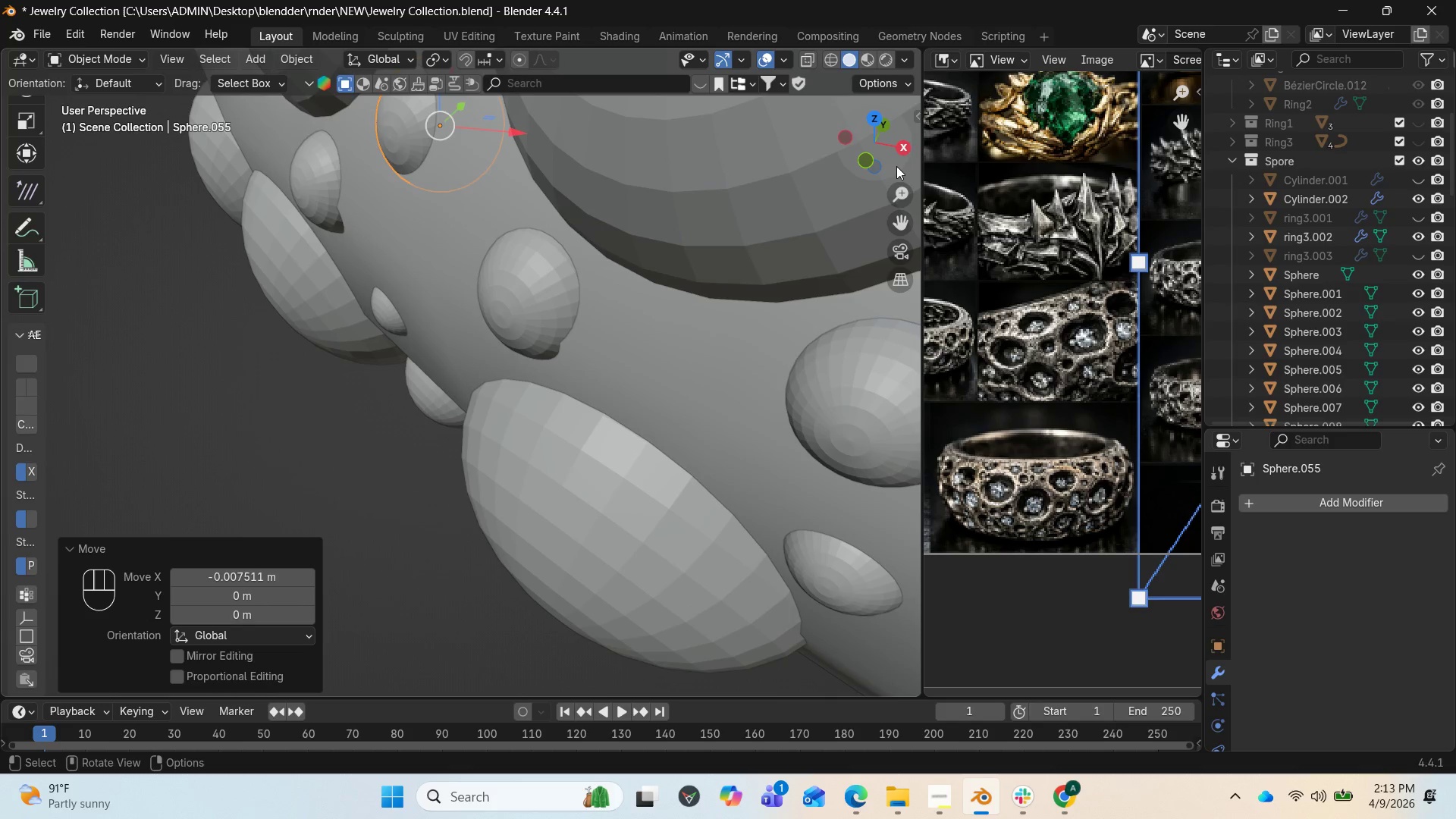 
left_click_drag(start_coordinate=[883, 149], to_coordinate=[71, 83])
 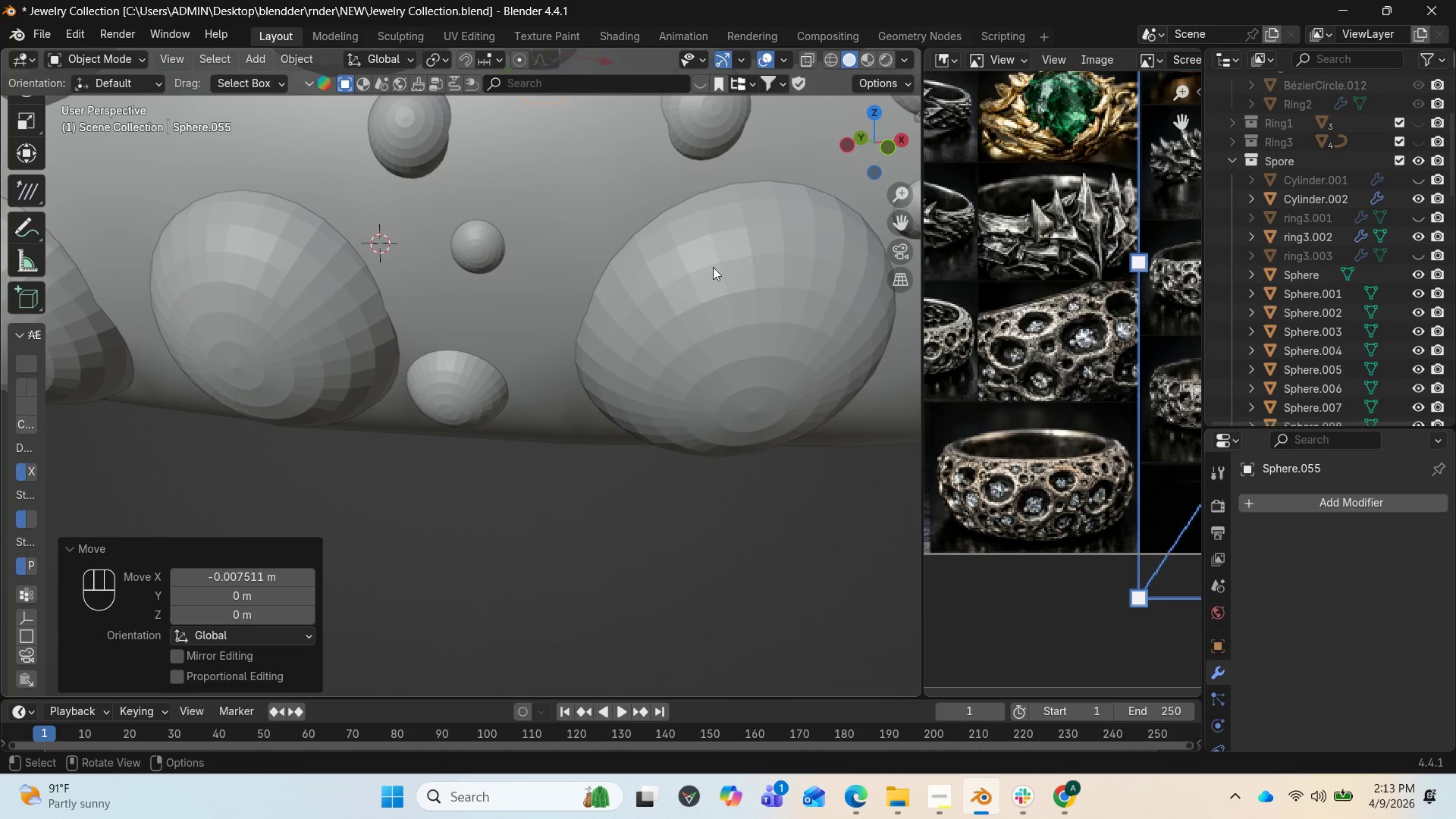 
scroll: coordinate [695, 272], scroll_direction: down, amount: 2.0
 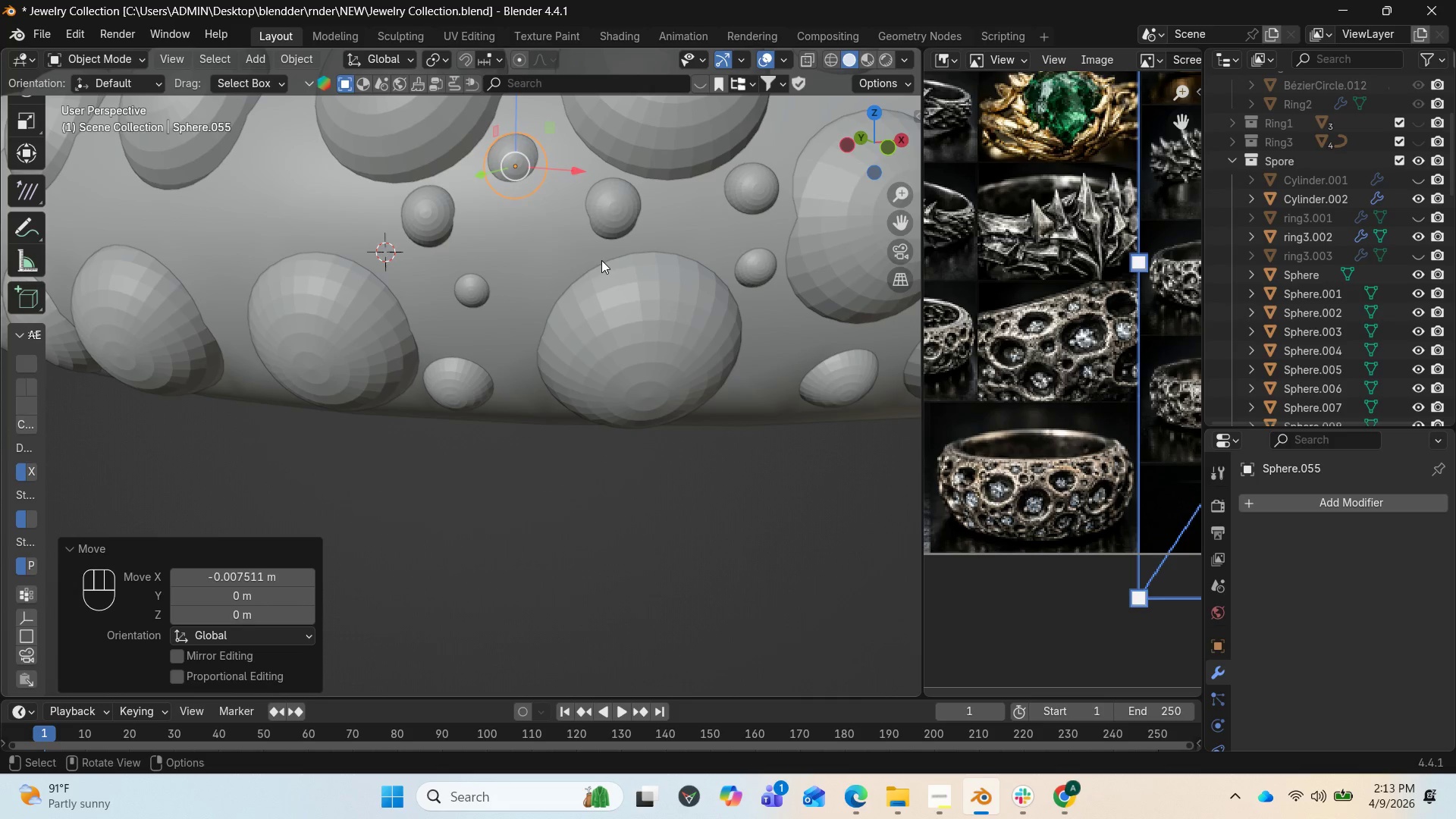 
type(RX)
 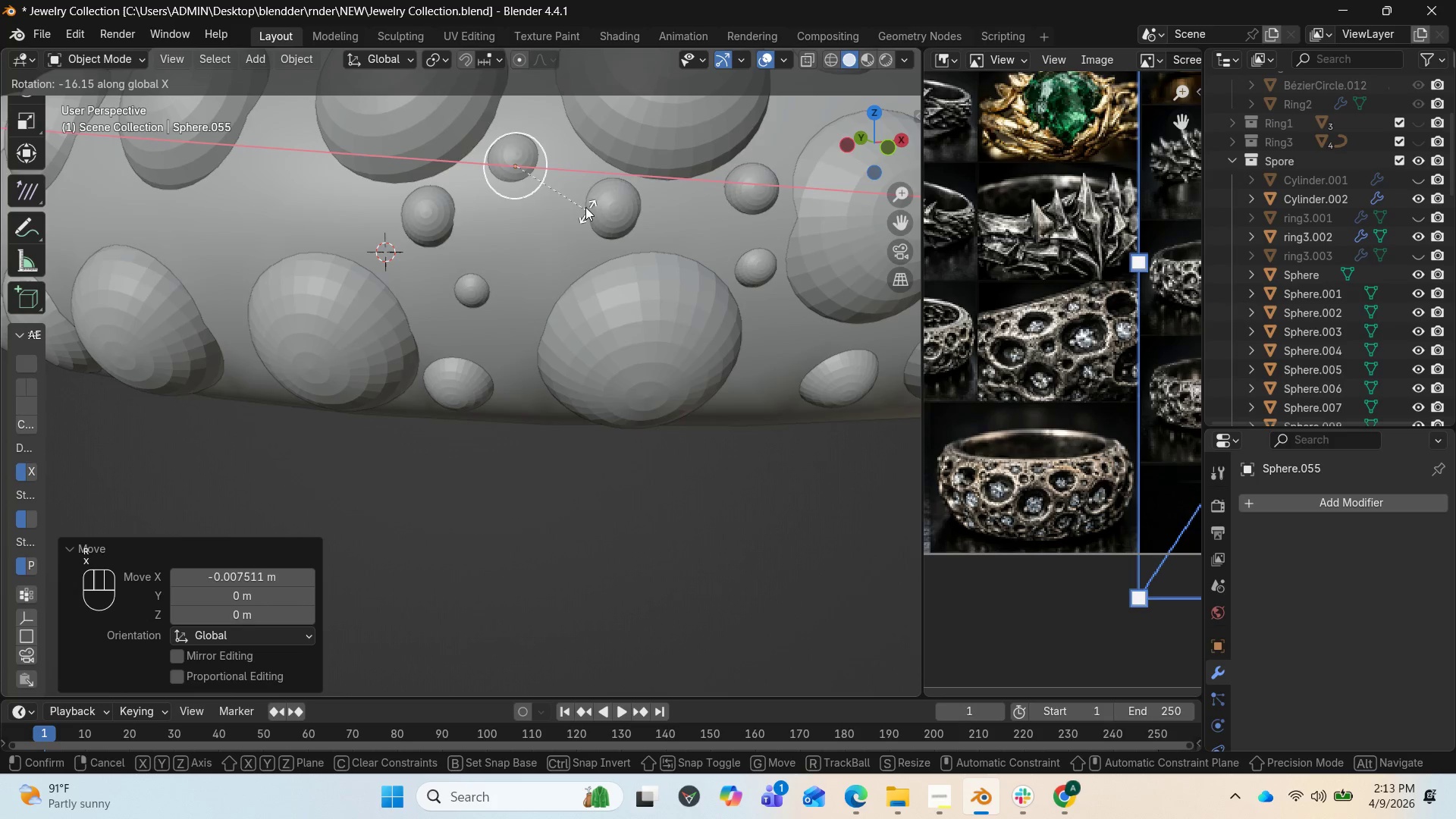 
left_click([576, 193])
 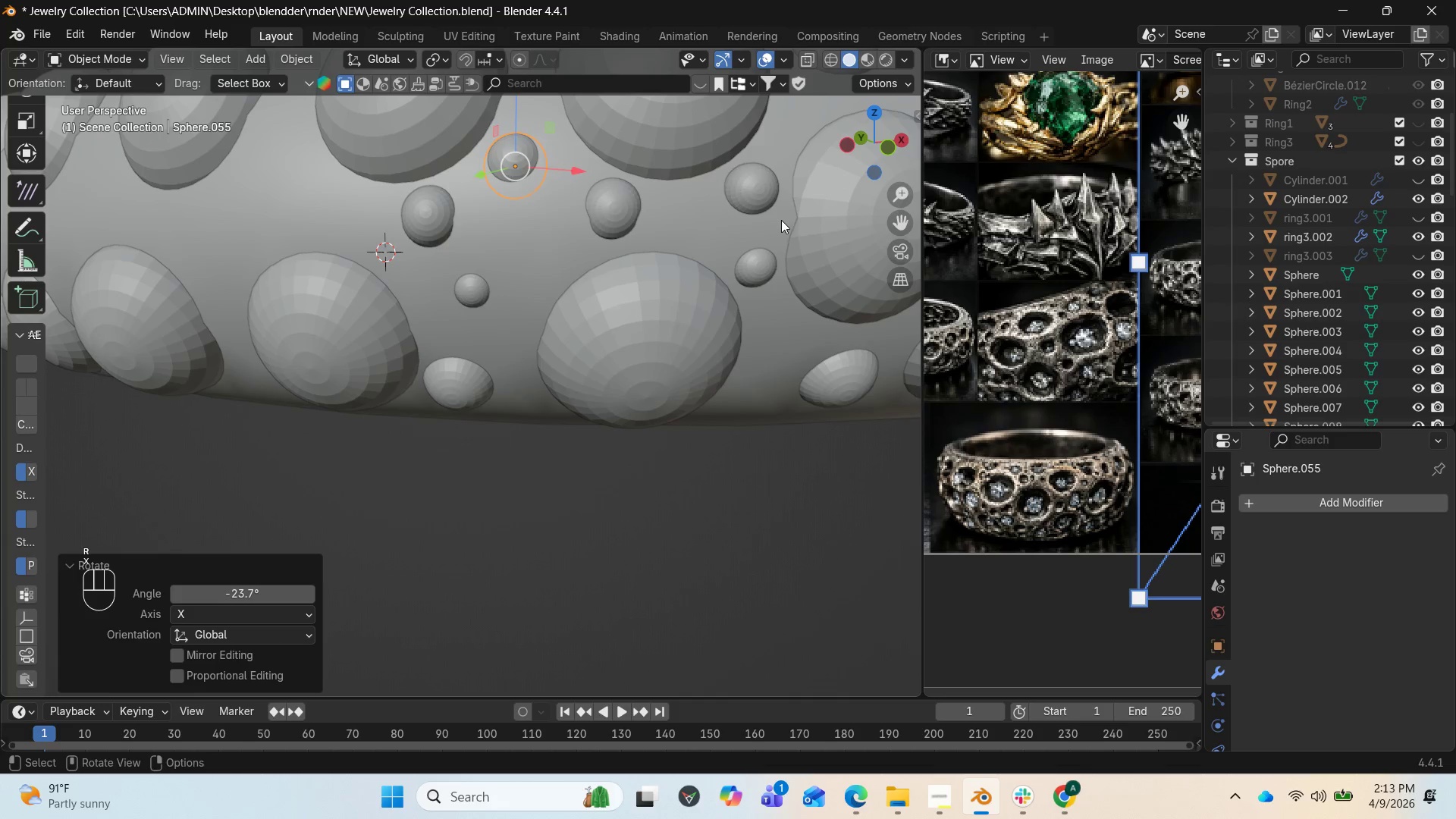 
scroll: coordinate [754, 271], scroll_direction: down, amount: 2.0
 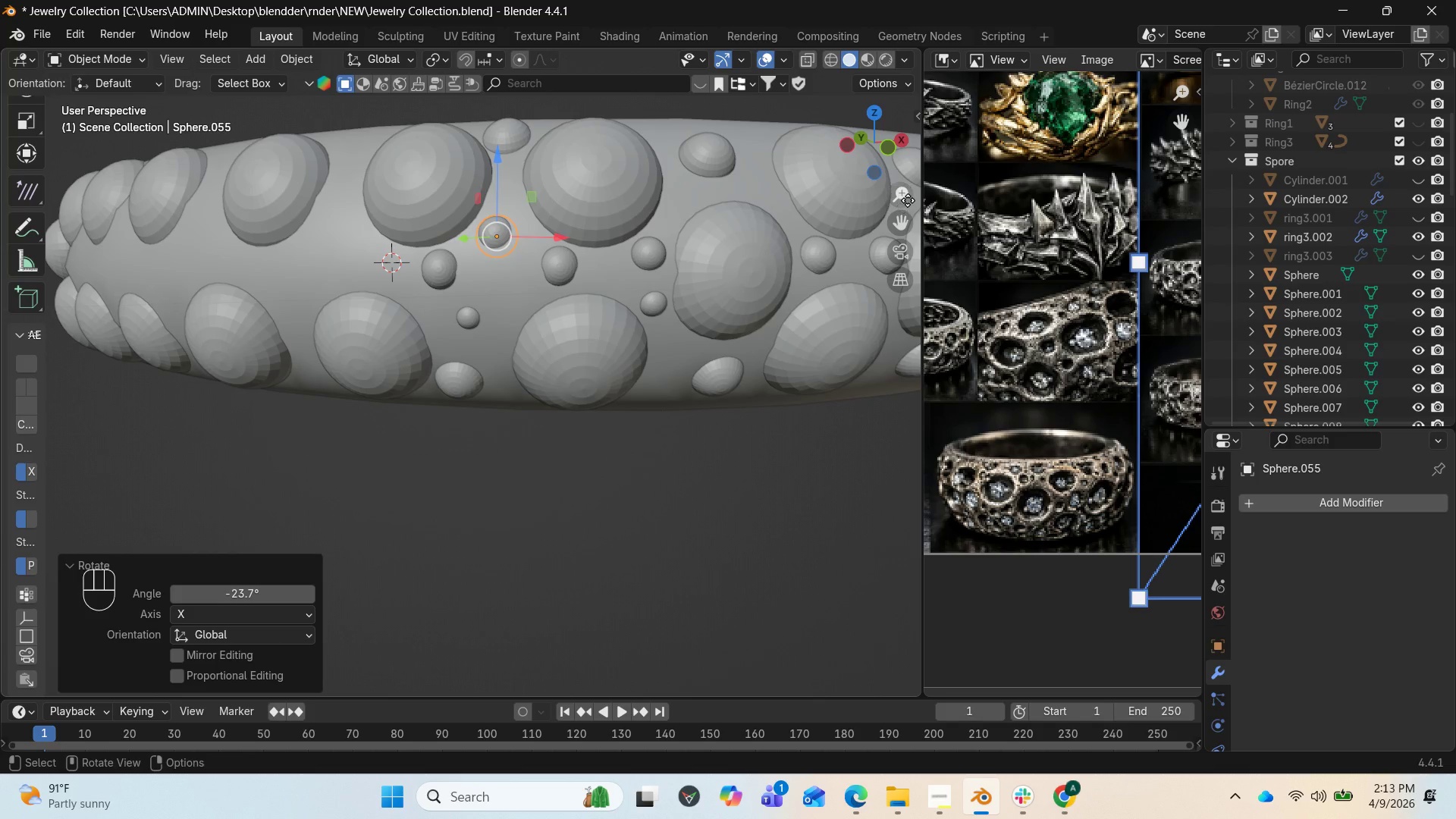 
left_click_drag(start_coordinate=[896, 215], to_coordinate=[114, 365])
 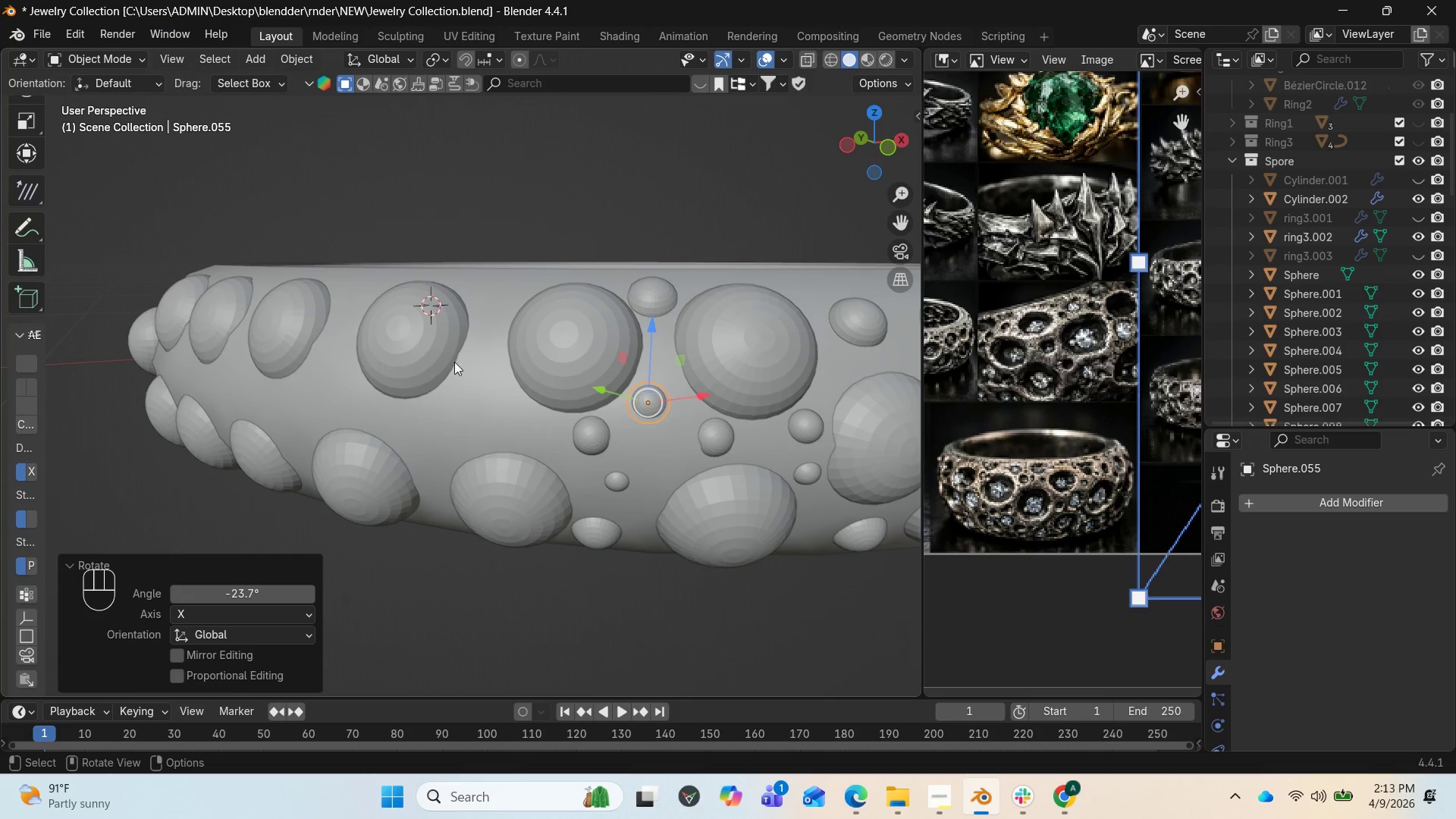 
left_click([457, 366])
 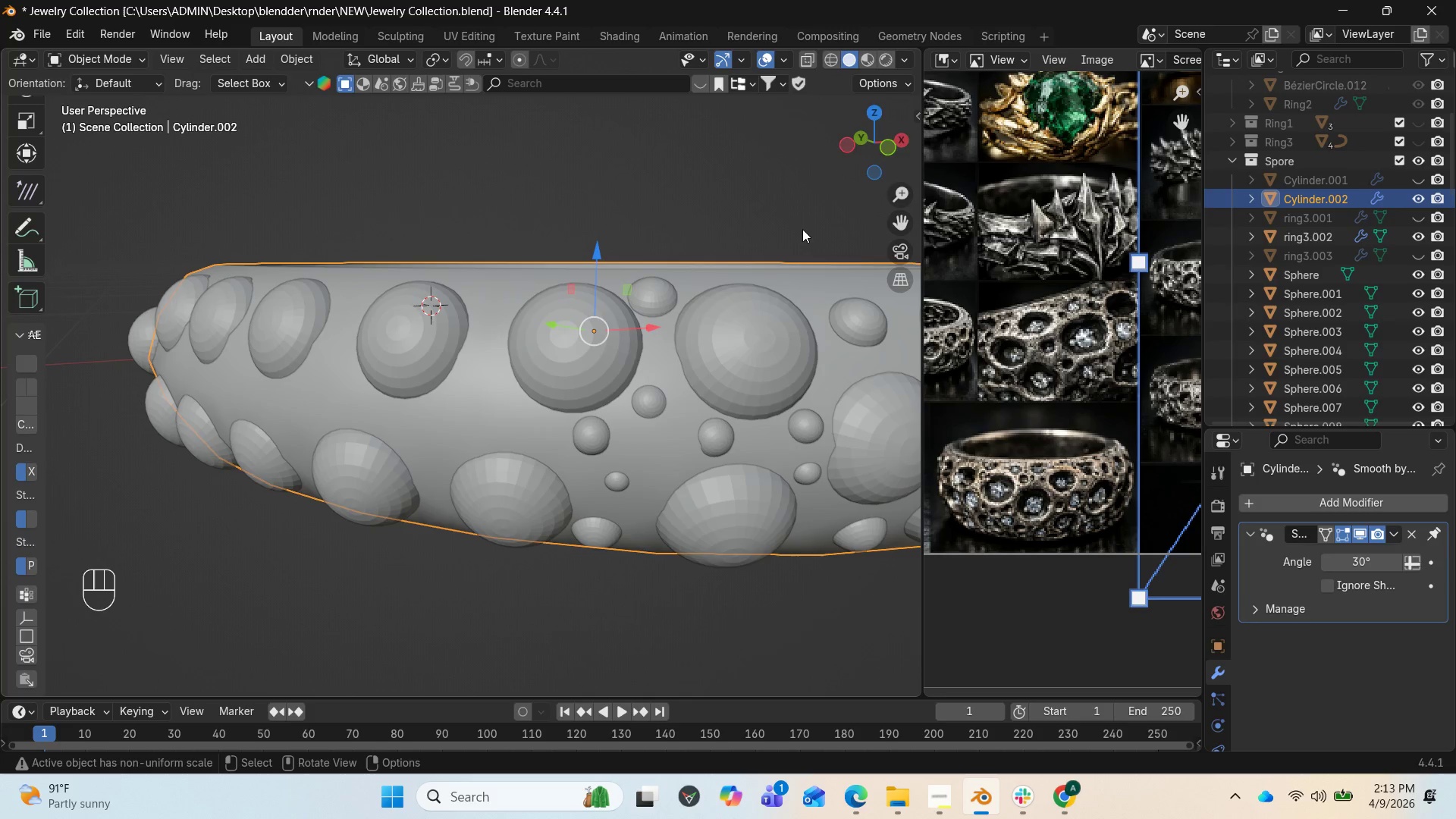 
left_click_drag(start_coordinate=[861, 137], to_coordinate=[5, 149])
 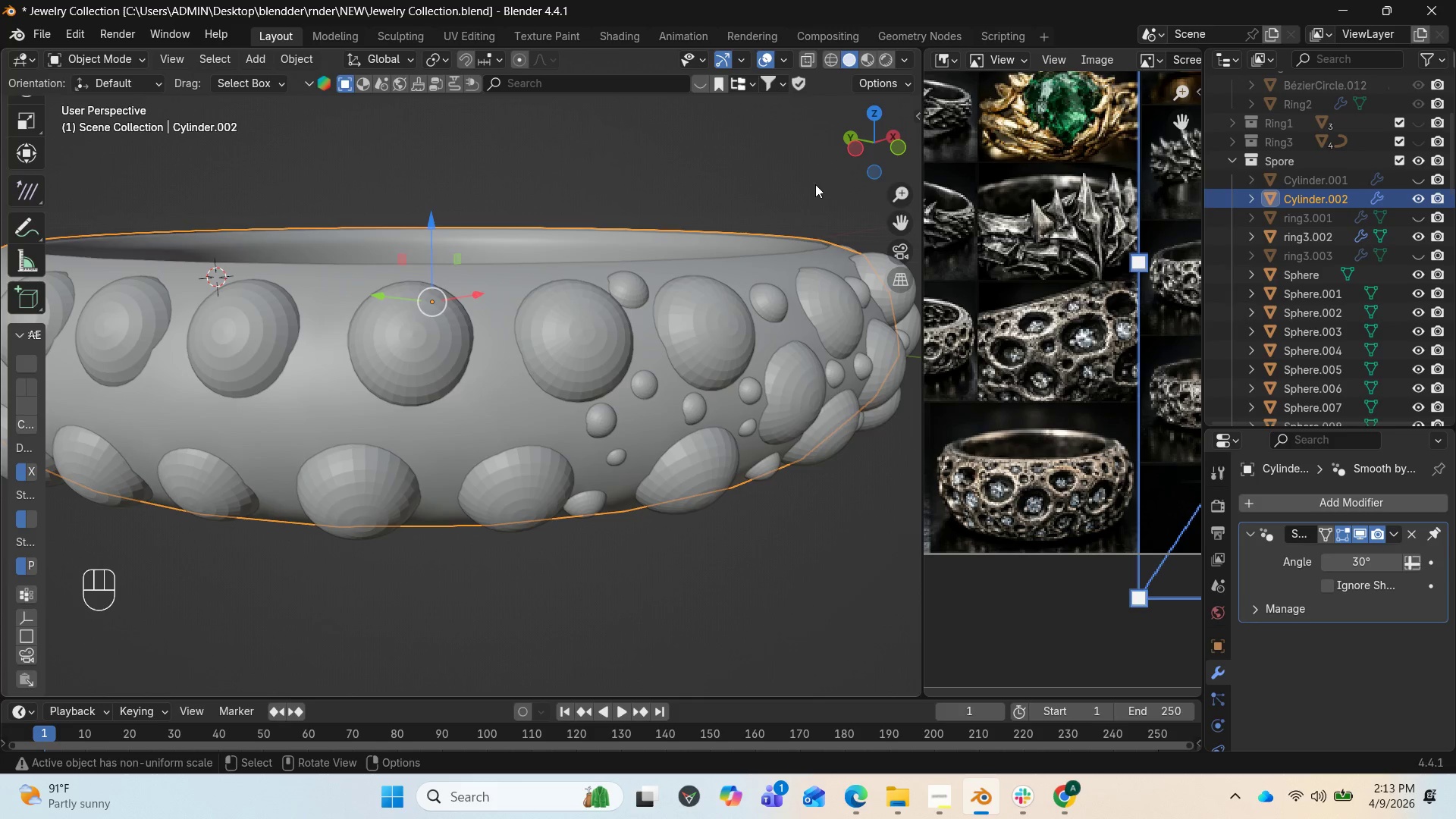 
left_click_drag(start_coordinate=[865, 136], to_coordinate=[850, 53])
 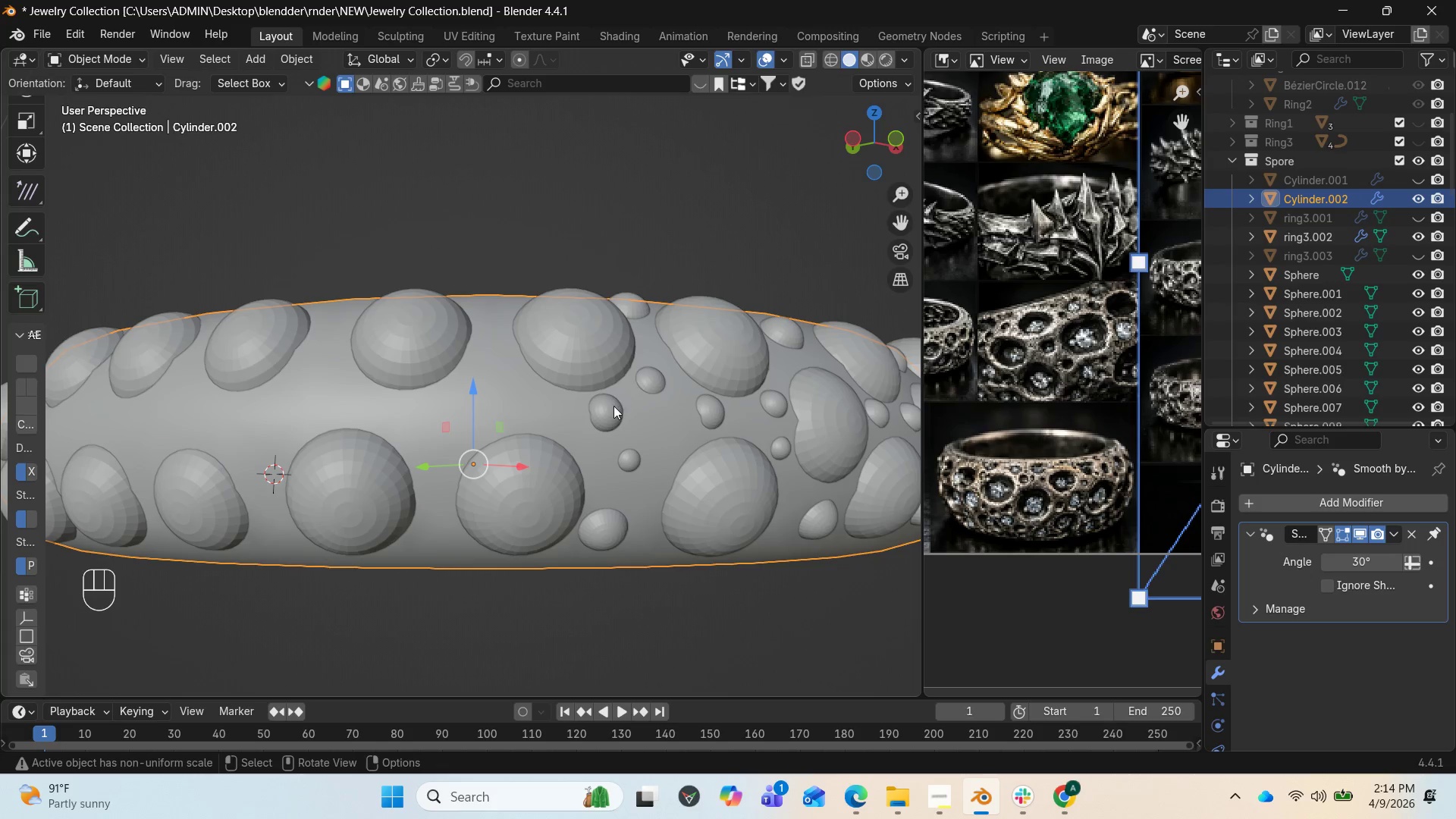 
left_click([612, 408])
 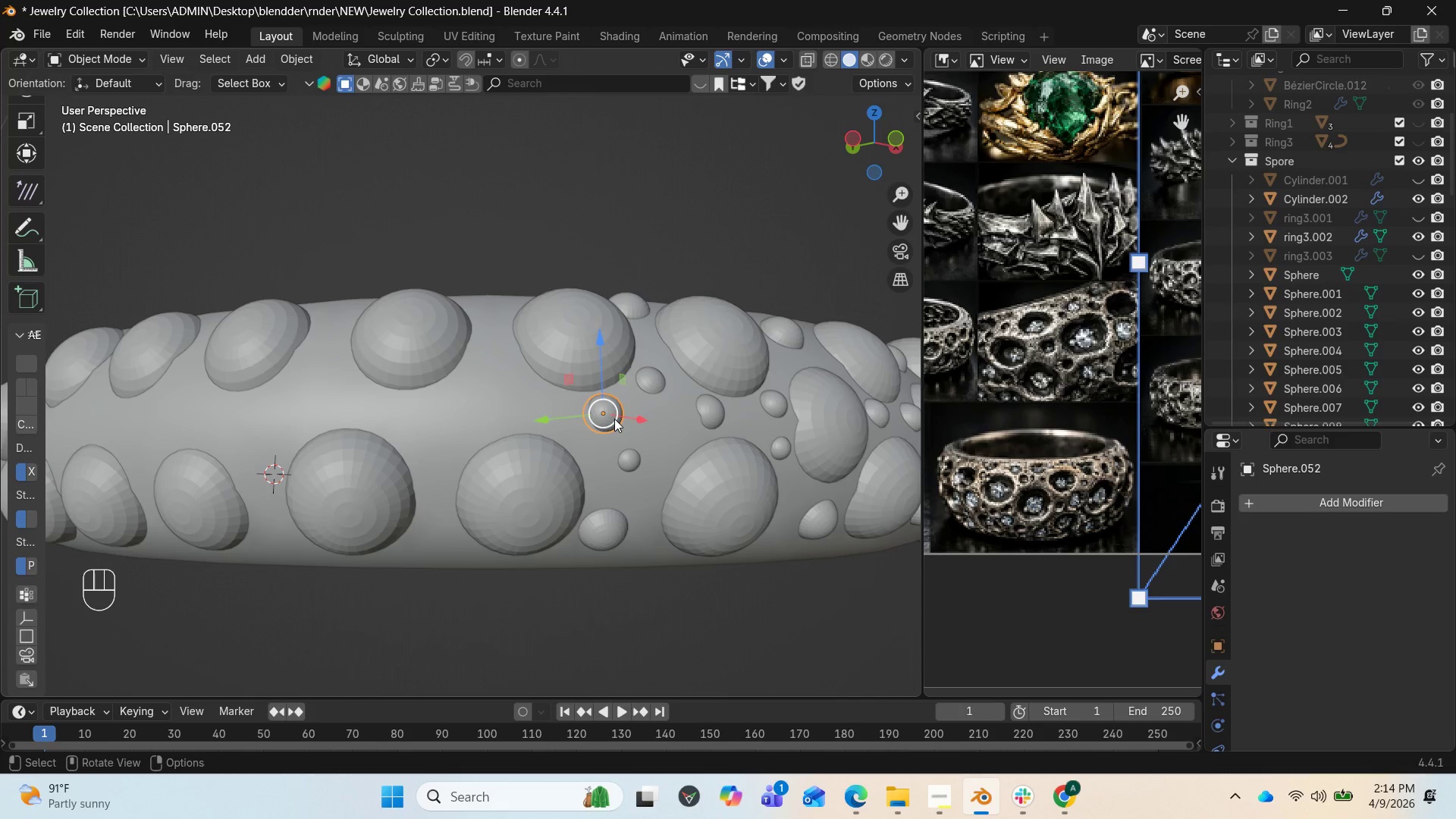 
key(Shift+D)
 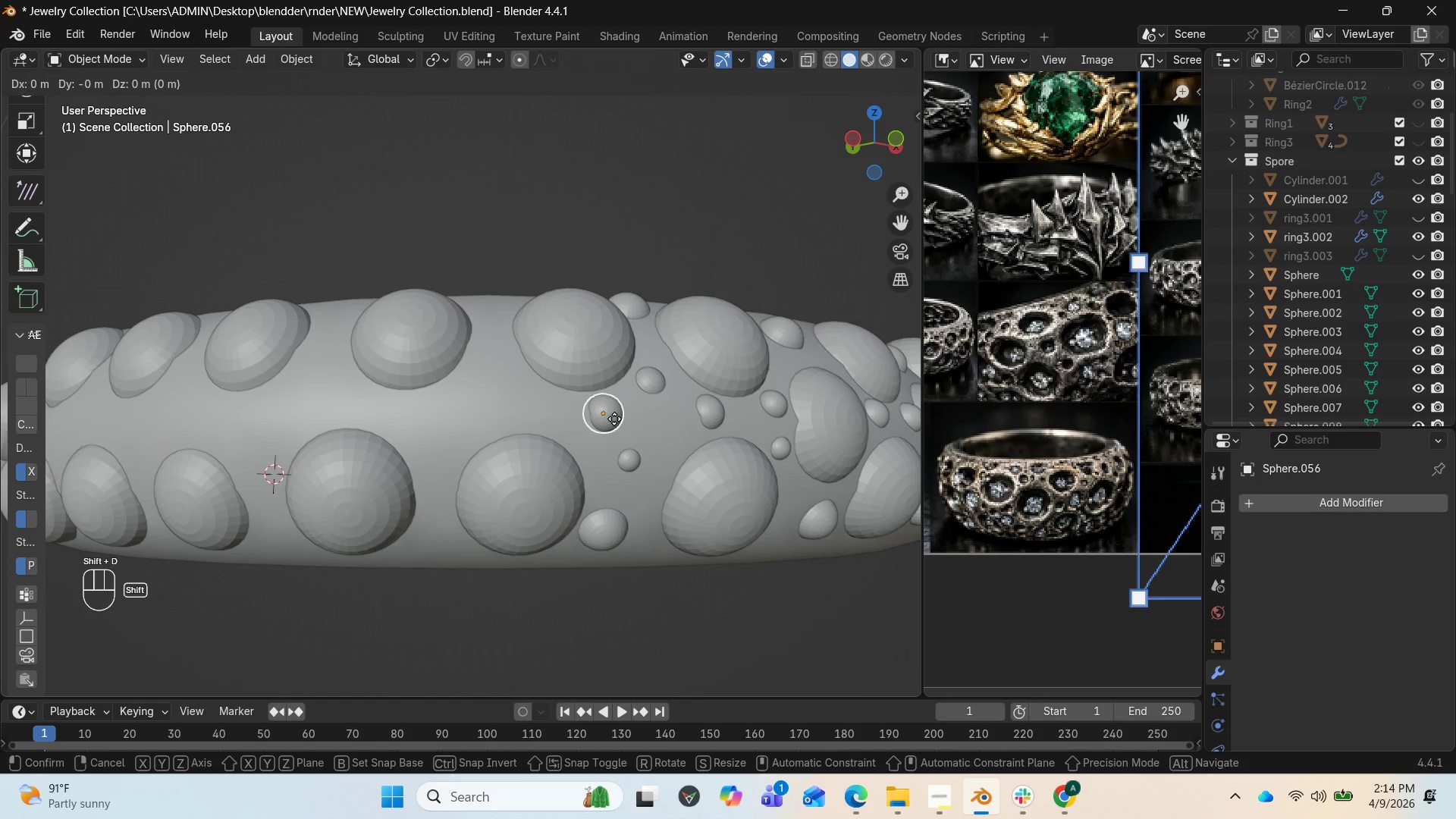 
left_click([614, 419])
 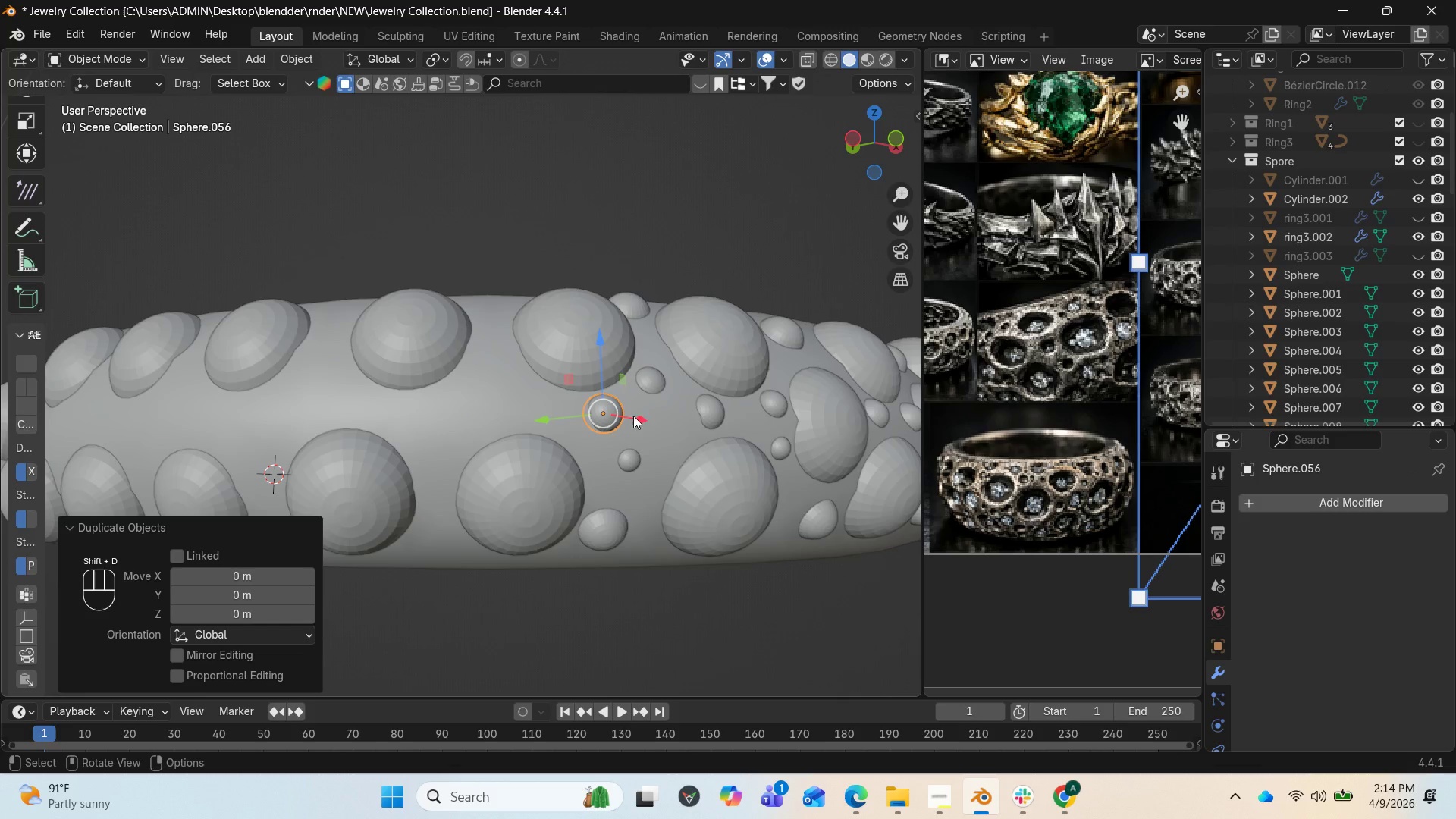 
left_click_drag(start_coordinate=[639, 415], to_coordinate=[494, 421])
 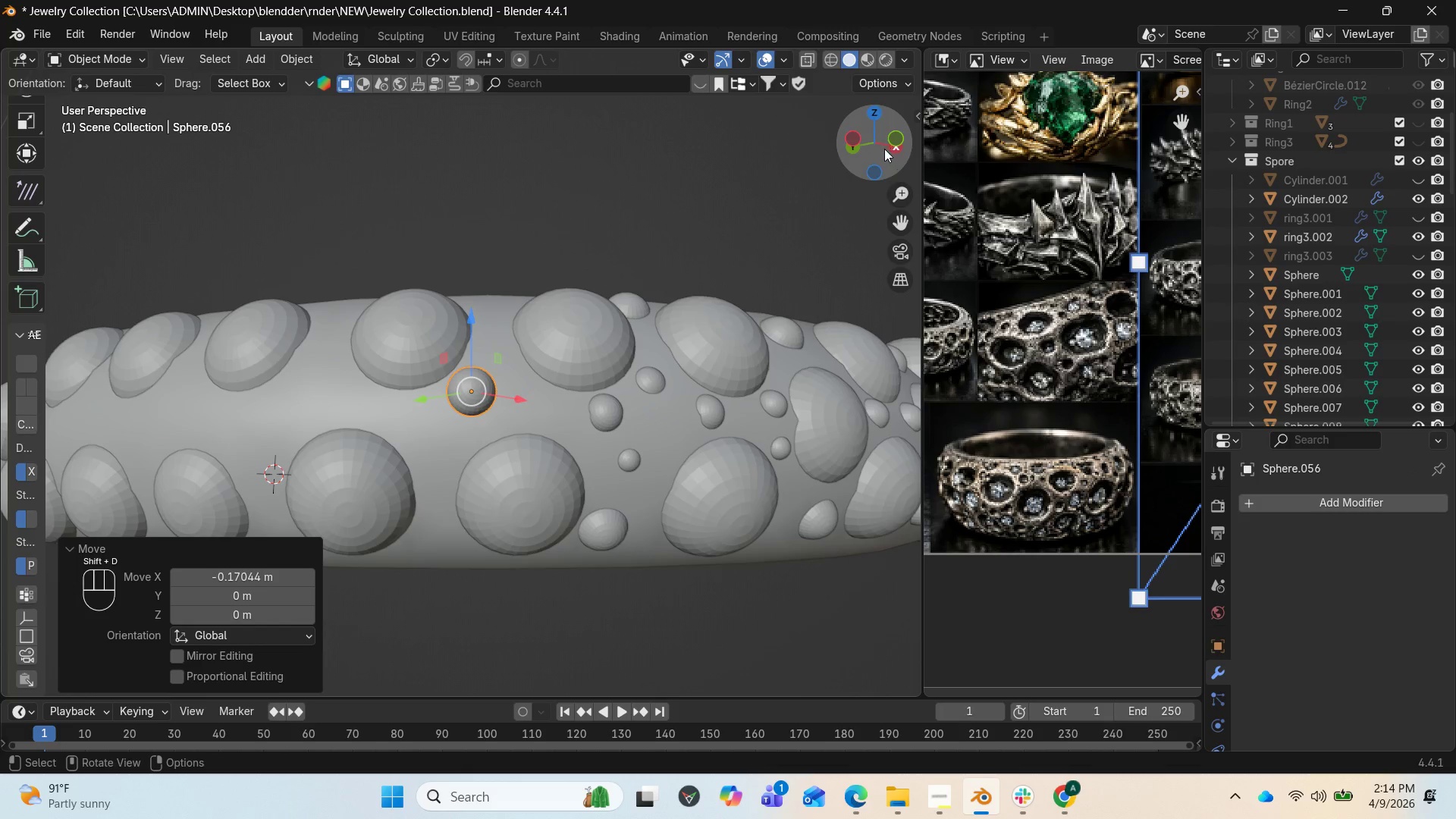 
left_click_drag(start_coordinate=[874, 146], to_coordinate=[86, 221])
 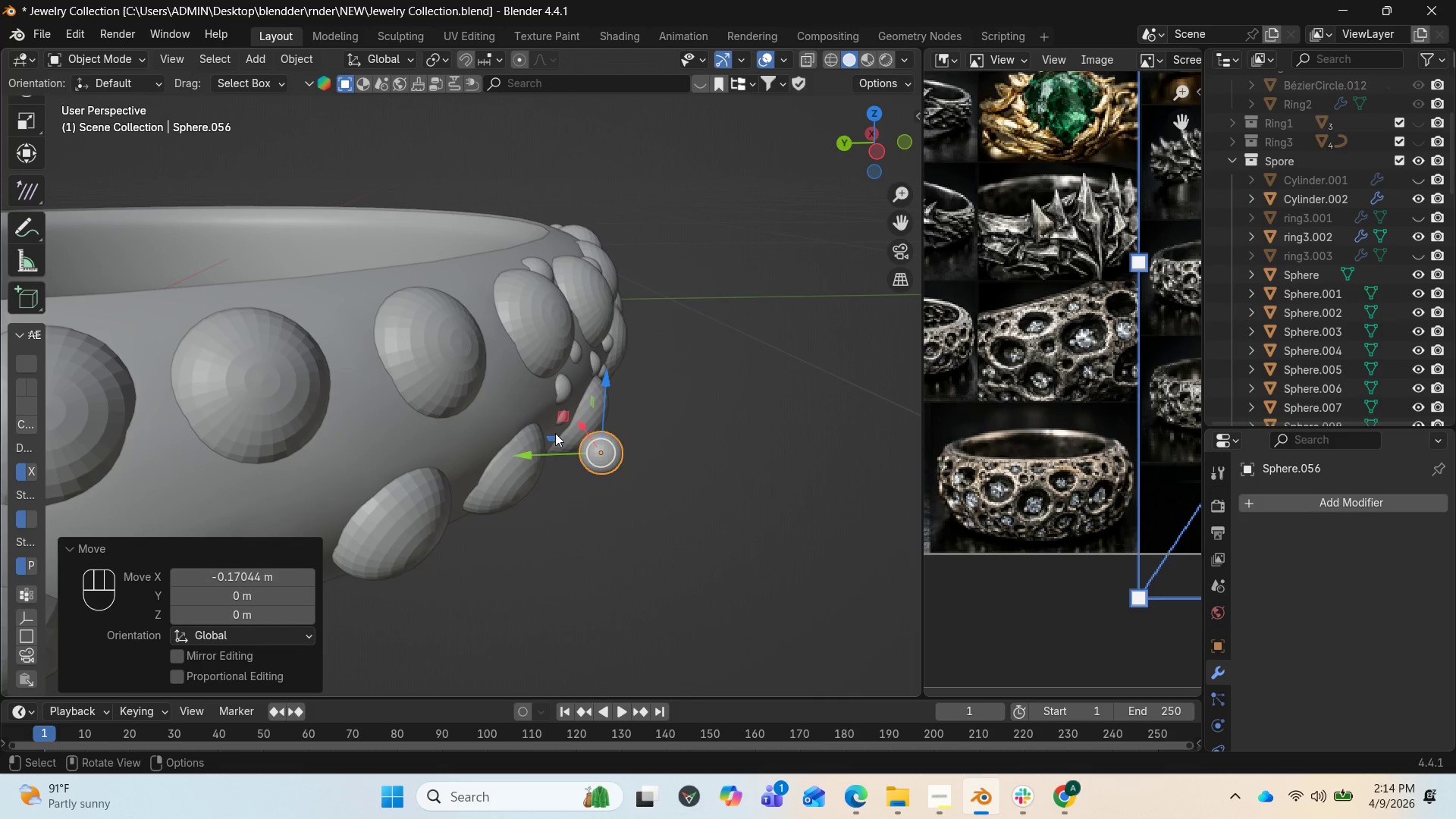 
left_click_drag(start_coordinate=[552, 435], to_coordinate=[467, 392])
 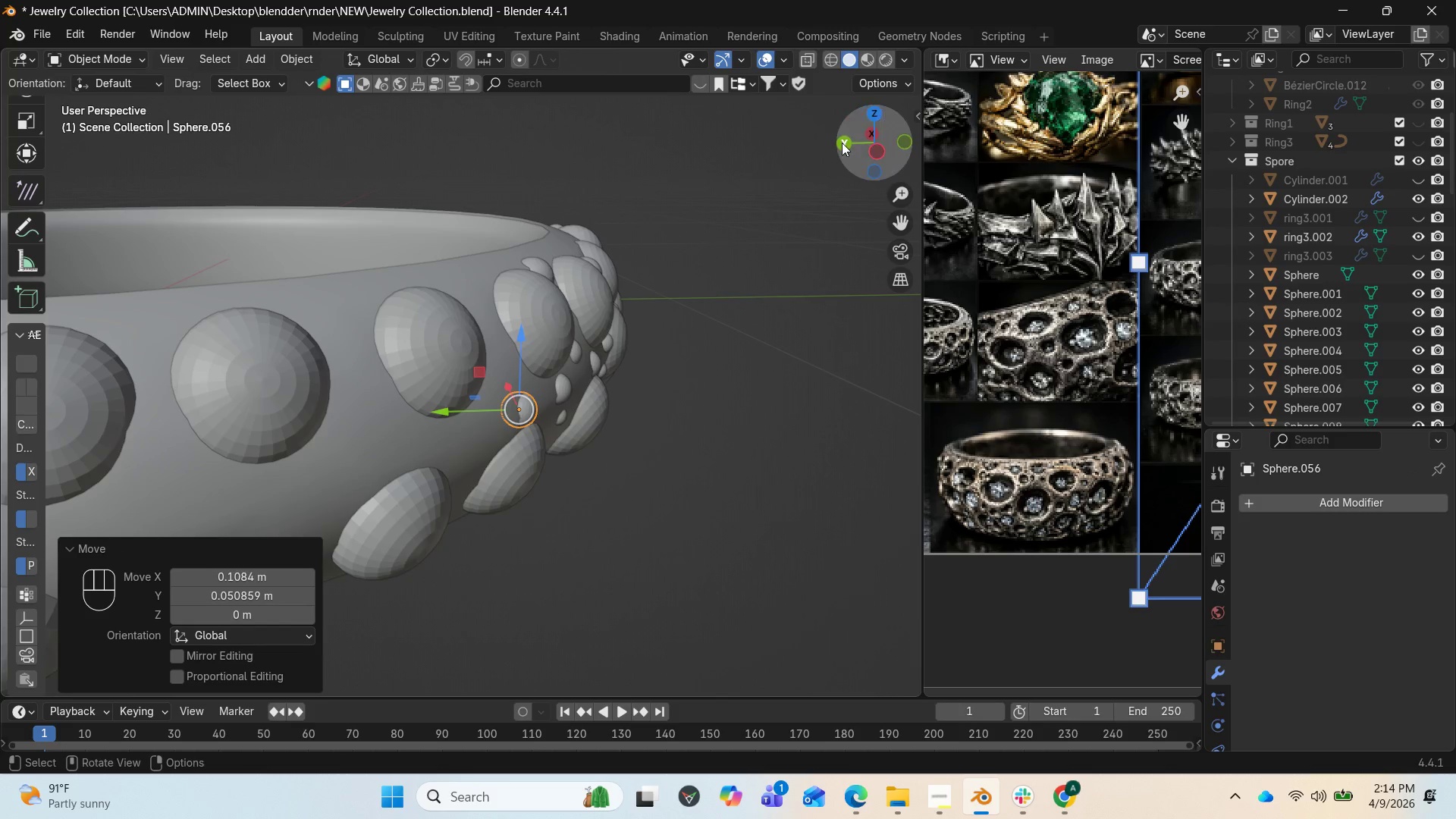 
left_click_drag(start_coordinate=[843, 140], to_coordinate=[695, 97])
 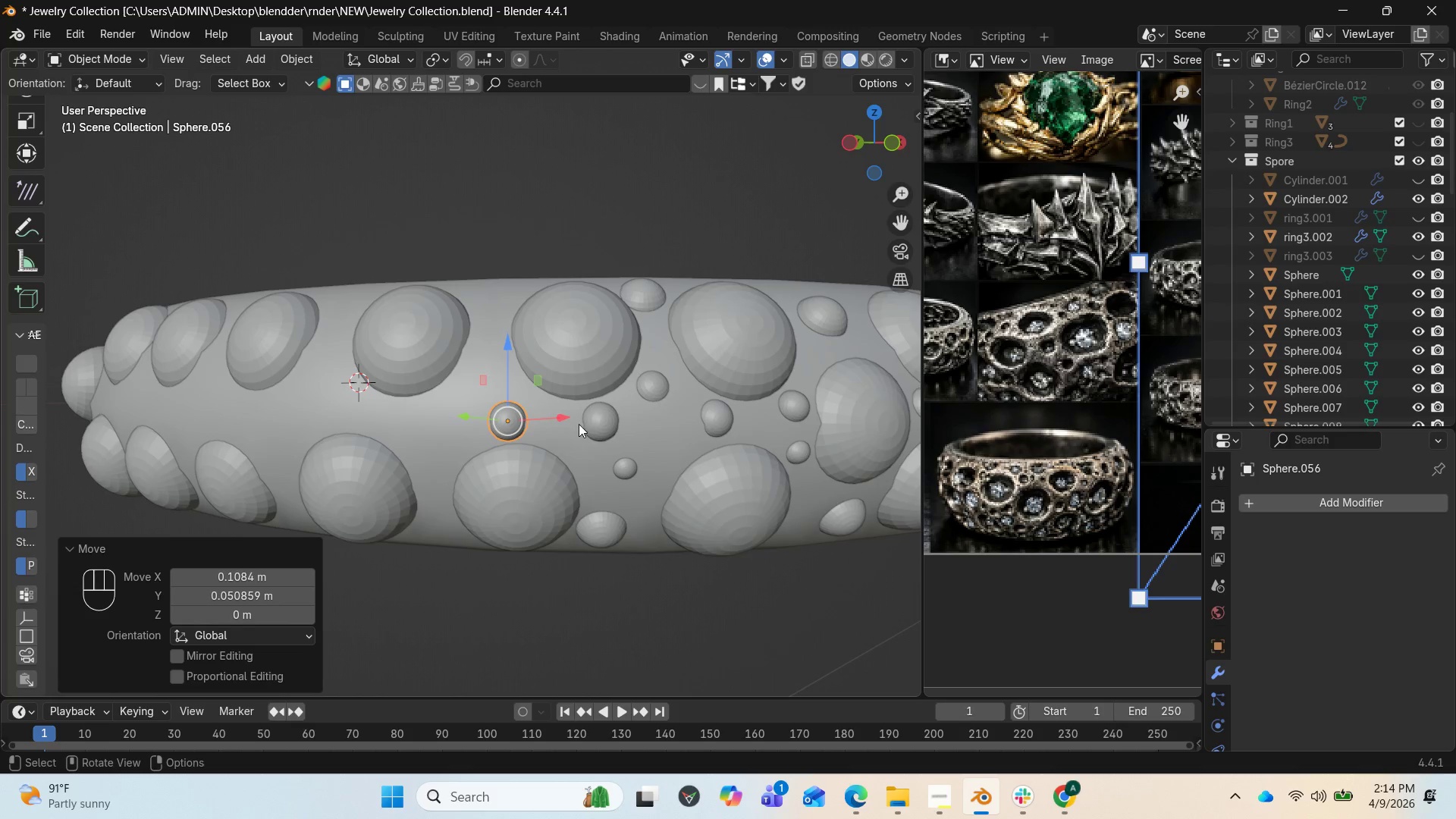 
left_click_drag(start_coordinate=[576, 422], to_coordinate=[553, 419])
 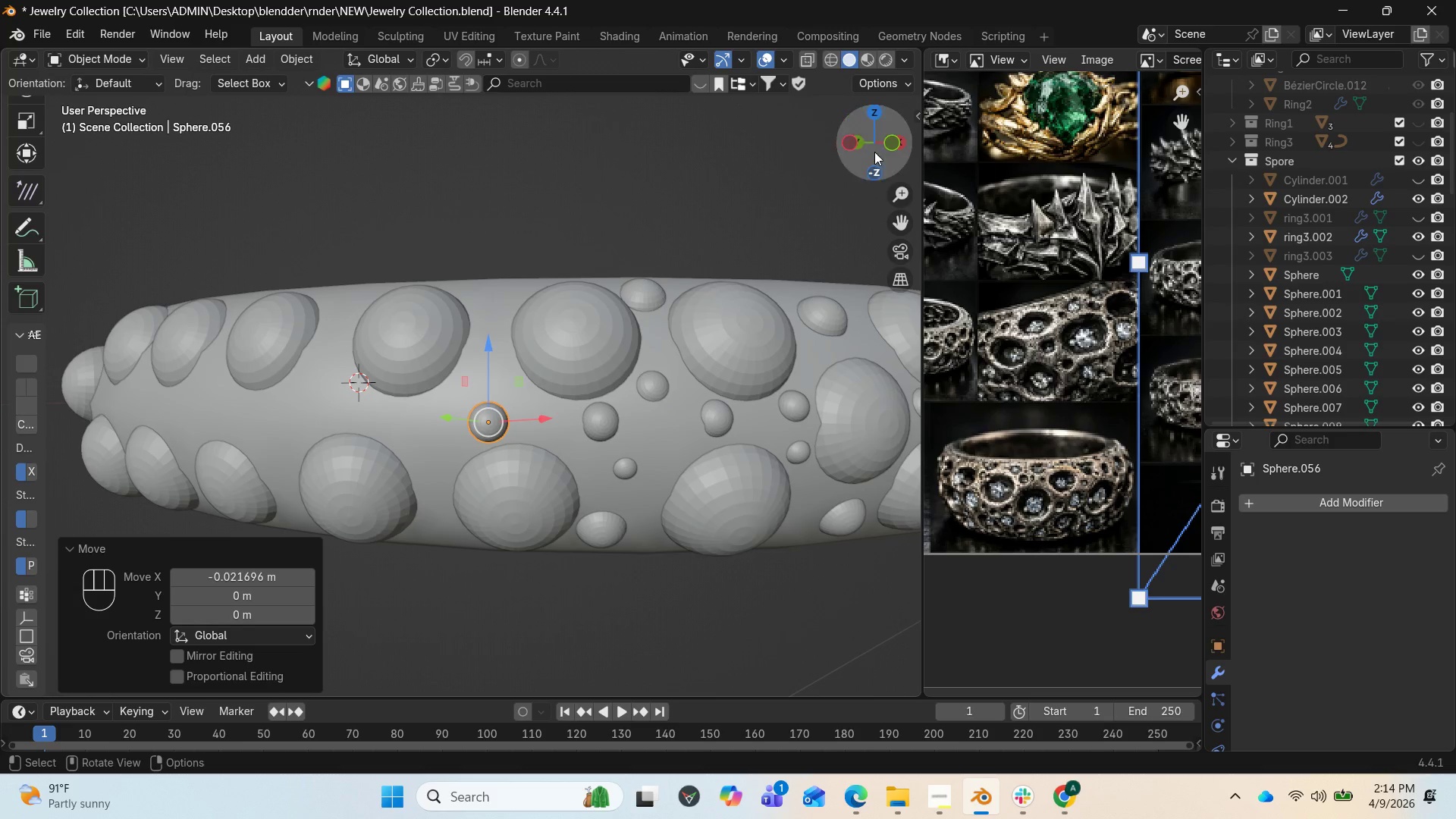 
left_click_drag(start_coordinate=[879, 146], to_coordinate=[726, 199])
 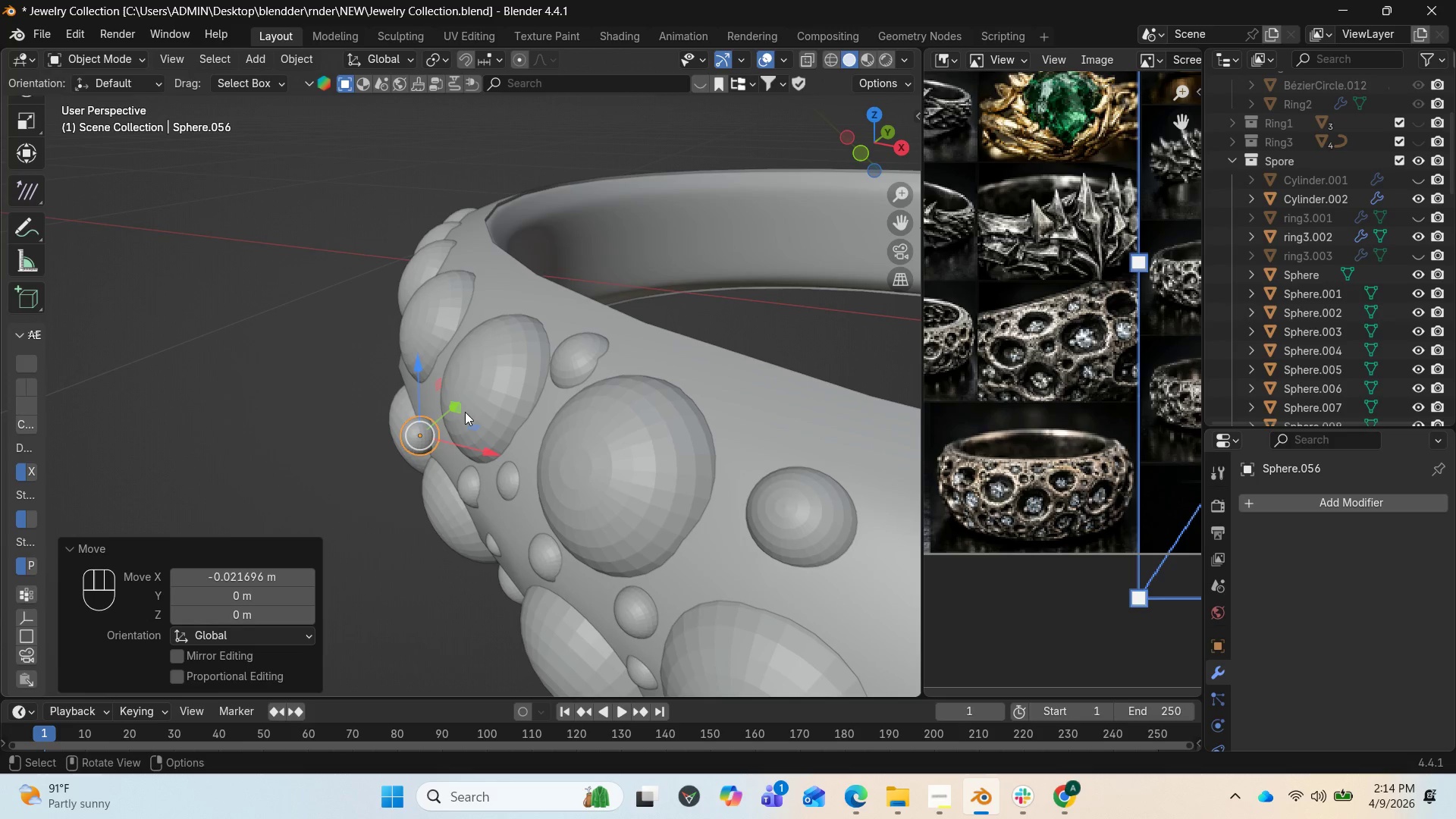 
left_click_drag(start_coordinate=[458, 410], to_coordinate=[478, 407])
 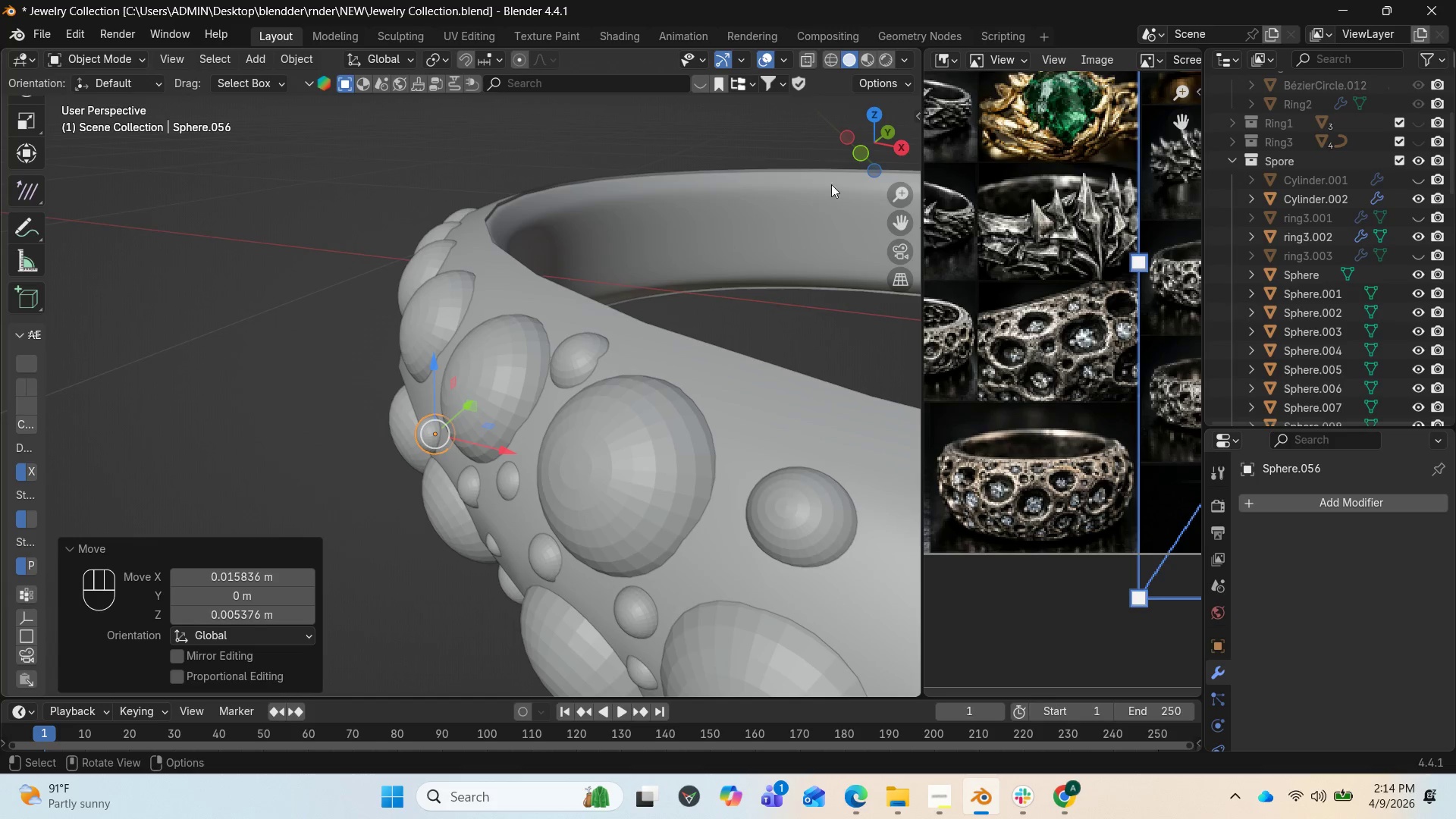 
left_click_drag(start_coordinate=[883, 133], to_coordinate=[874, 235])
 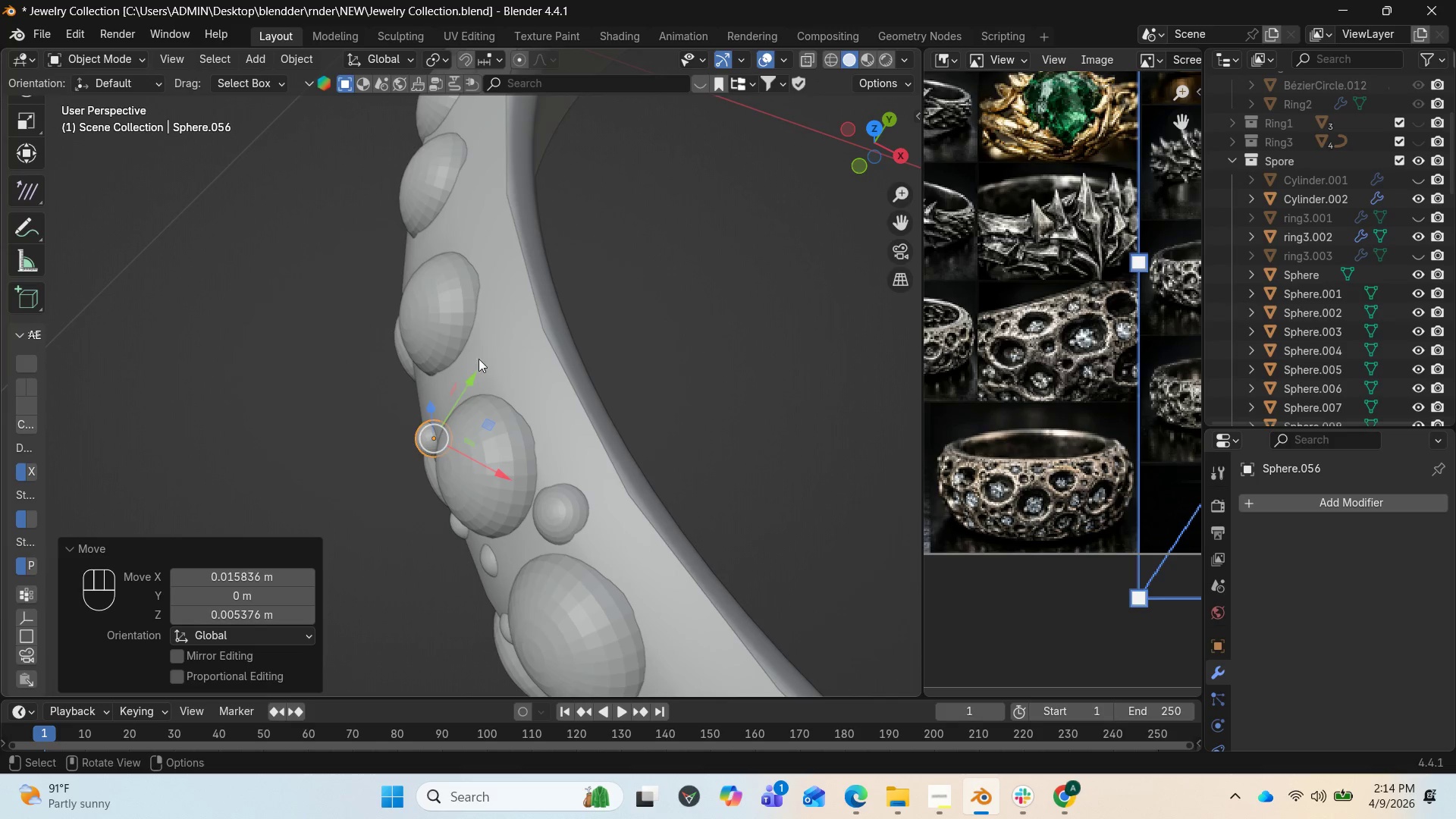 
left_click_drag(start_coordinate=[466, 375], to_coordinate=[490, 365])
 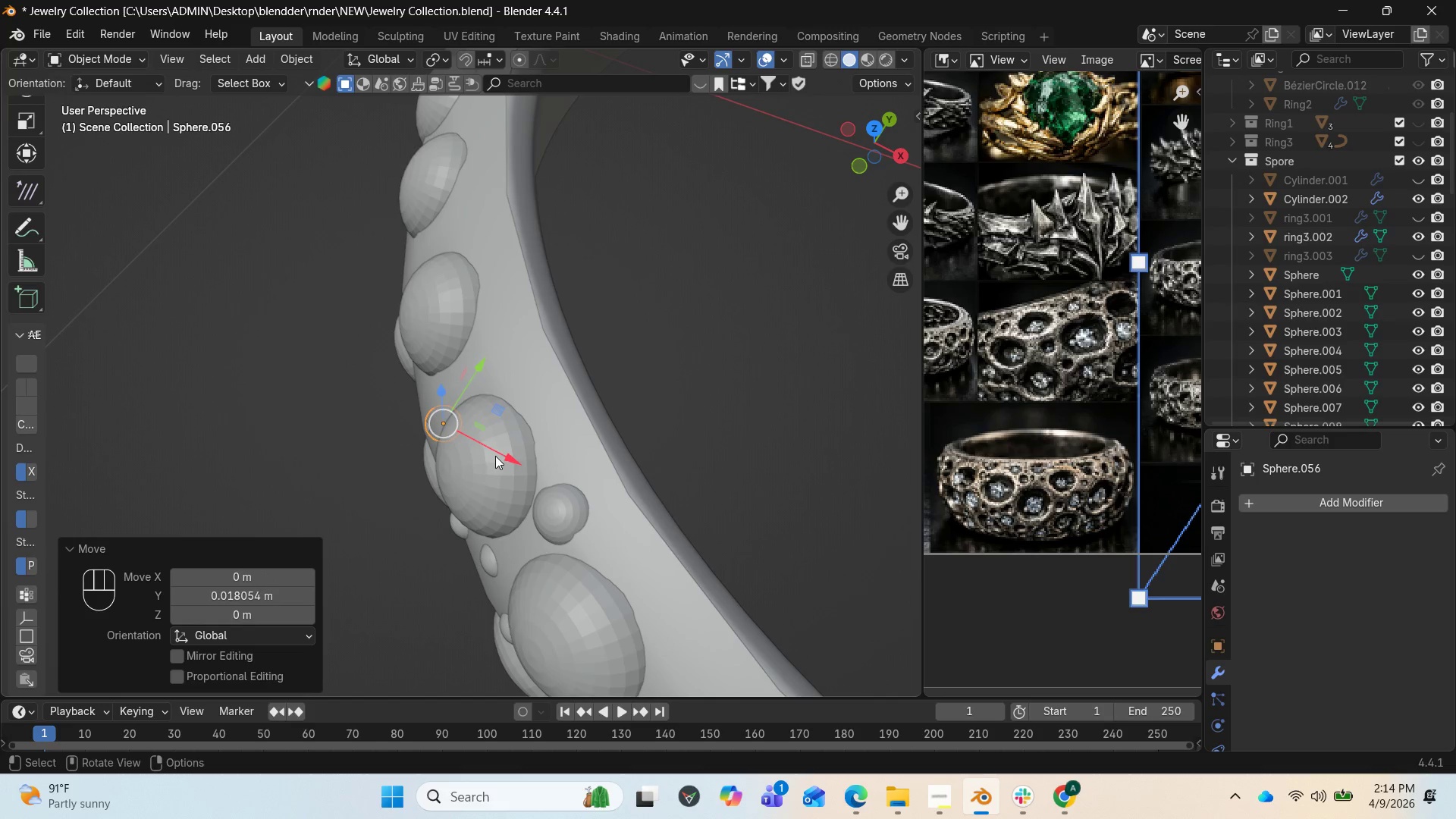 
left_click_drag(start_coordinate=[495, 456], to_coordinate=[479, 446])
 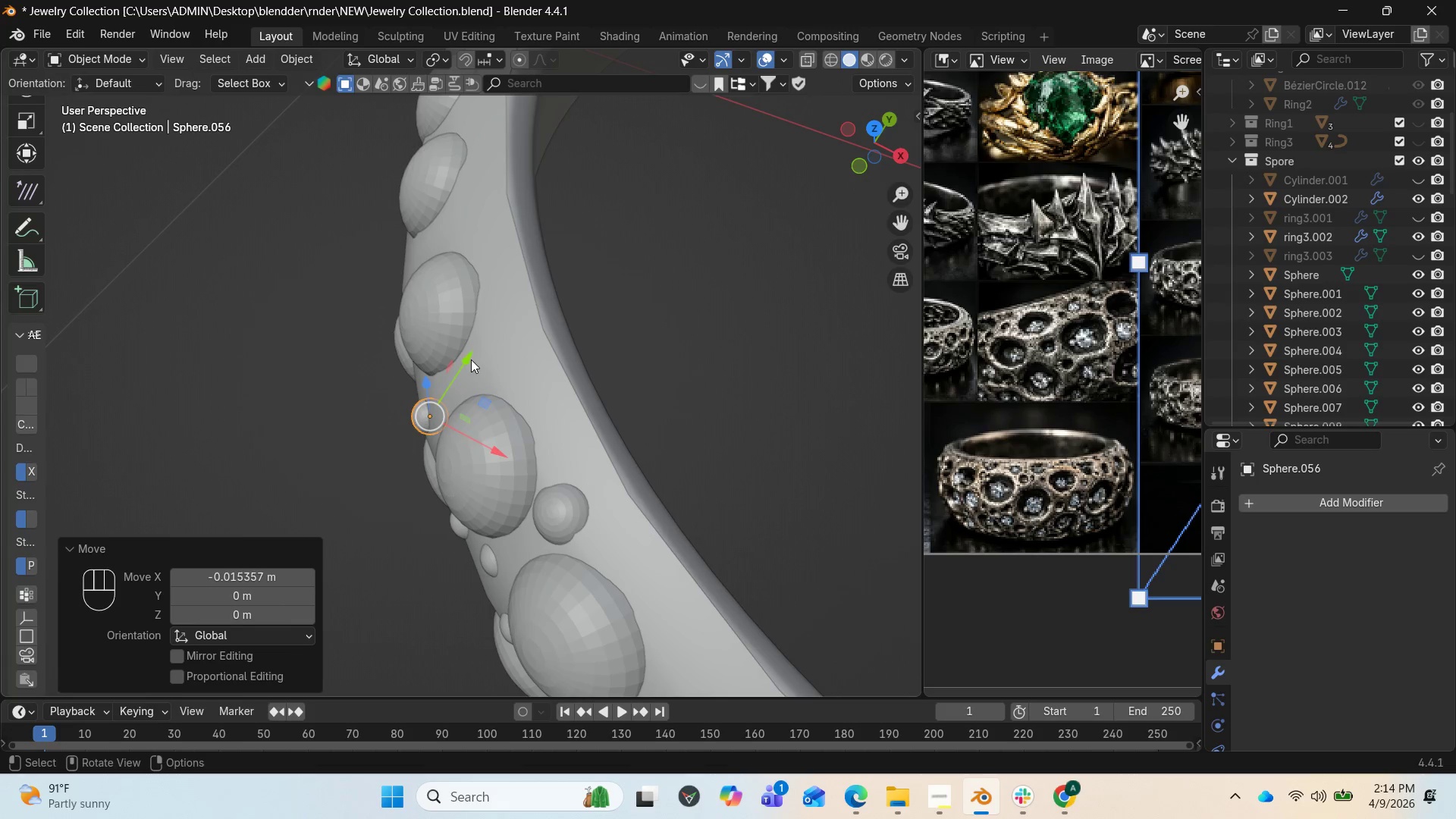 
left_click_drag(start_coordinate=[468, 357], to_coordinate=[475, 349])
 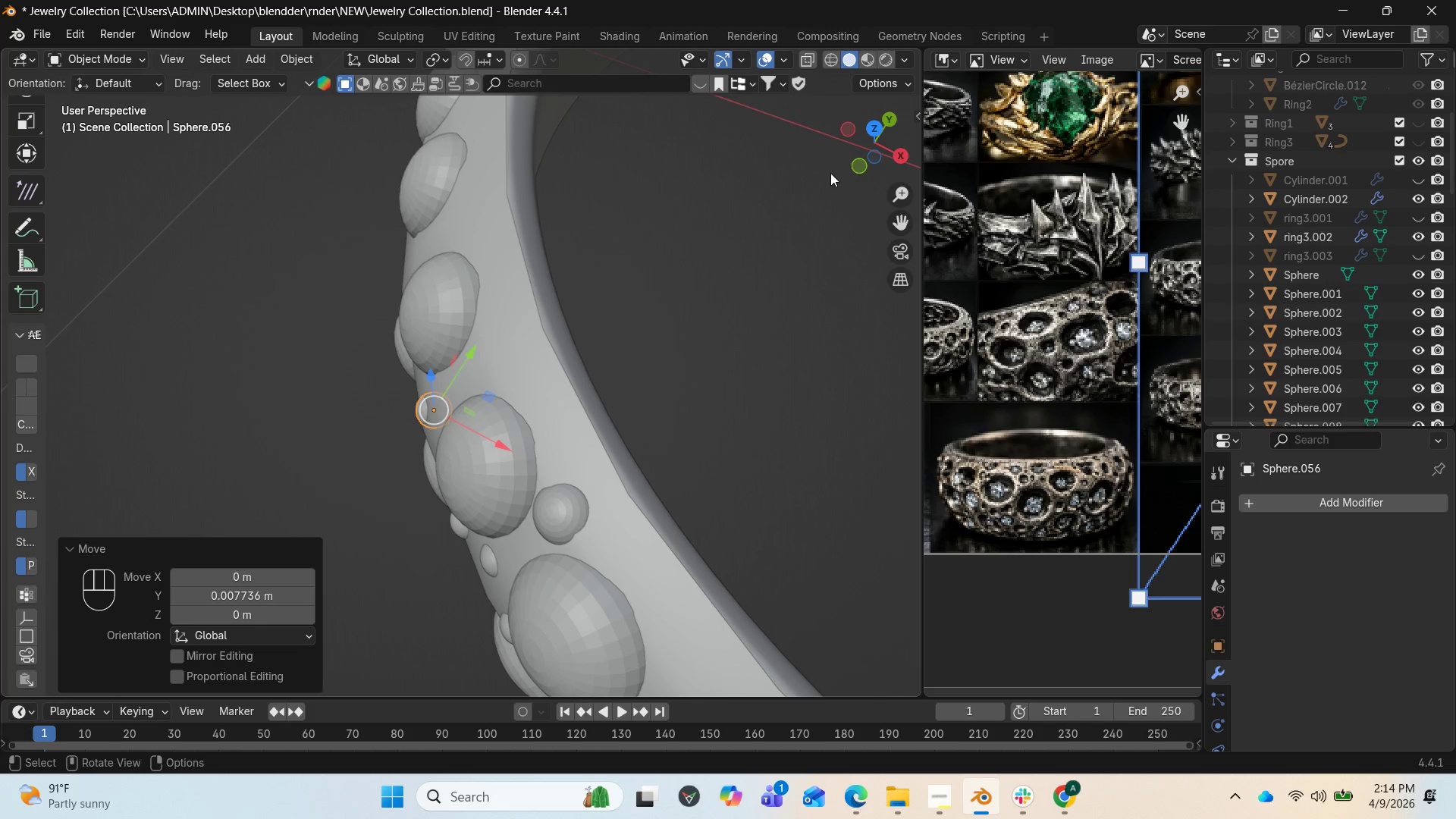 
left_click_drag(start_coordinate=[859, 158], to_coordinate=[157, 626])
 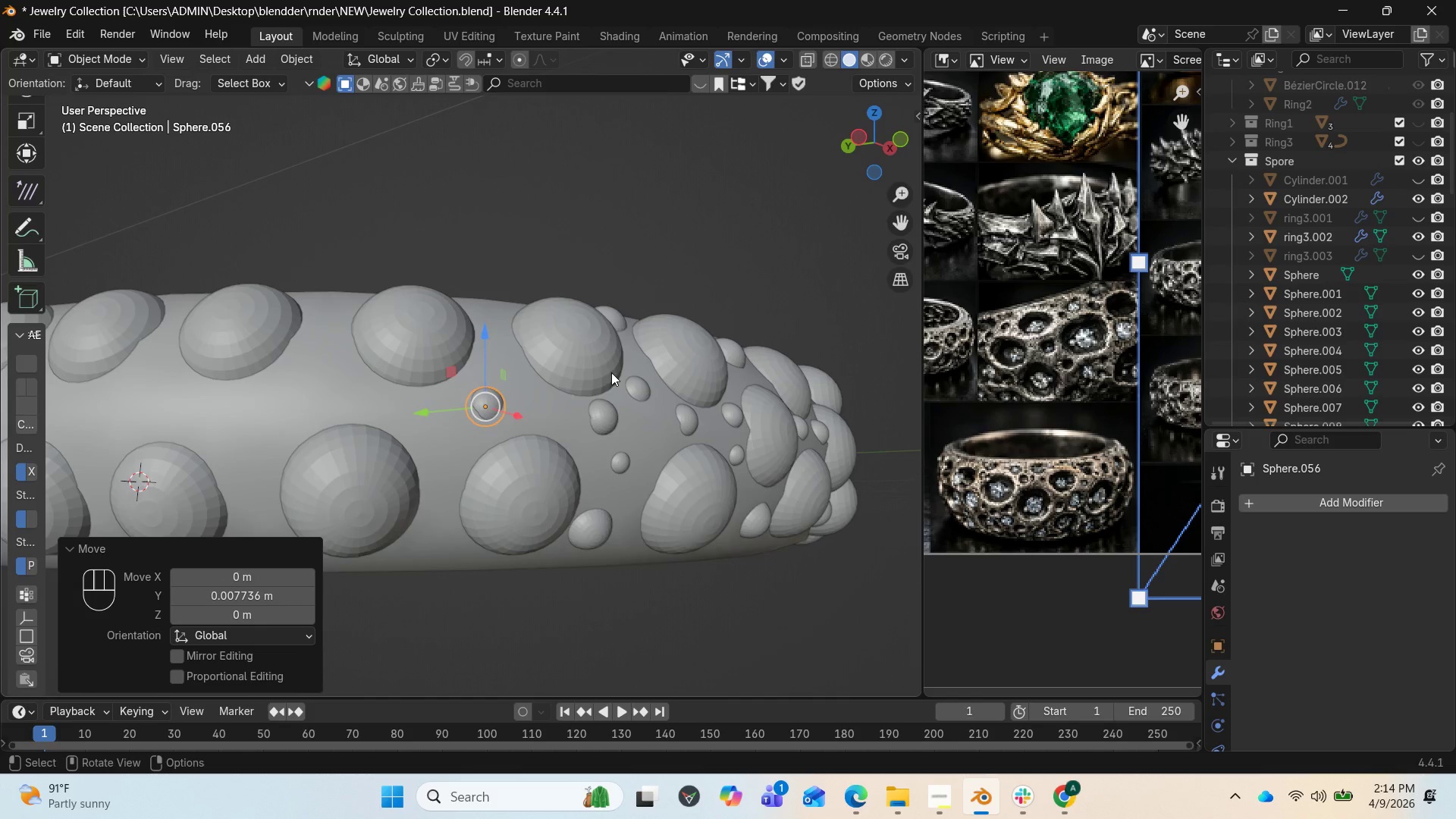 
scroll: coordinate [557, 416], scroll_direction: up, amount: 5.0
 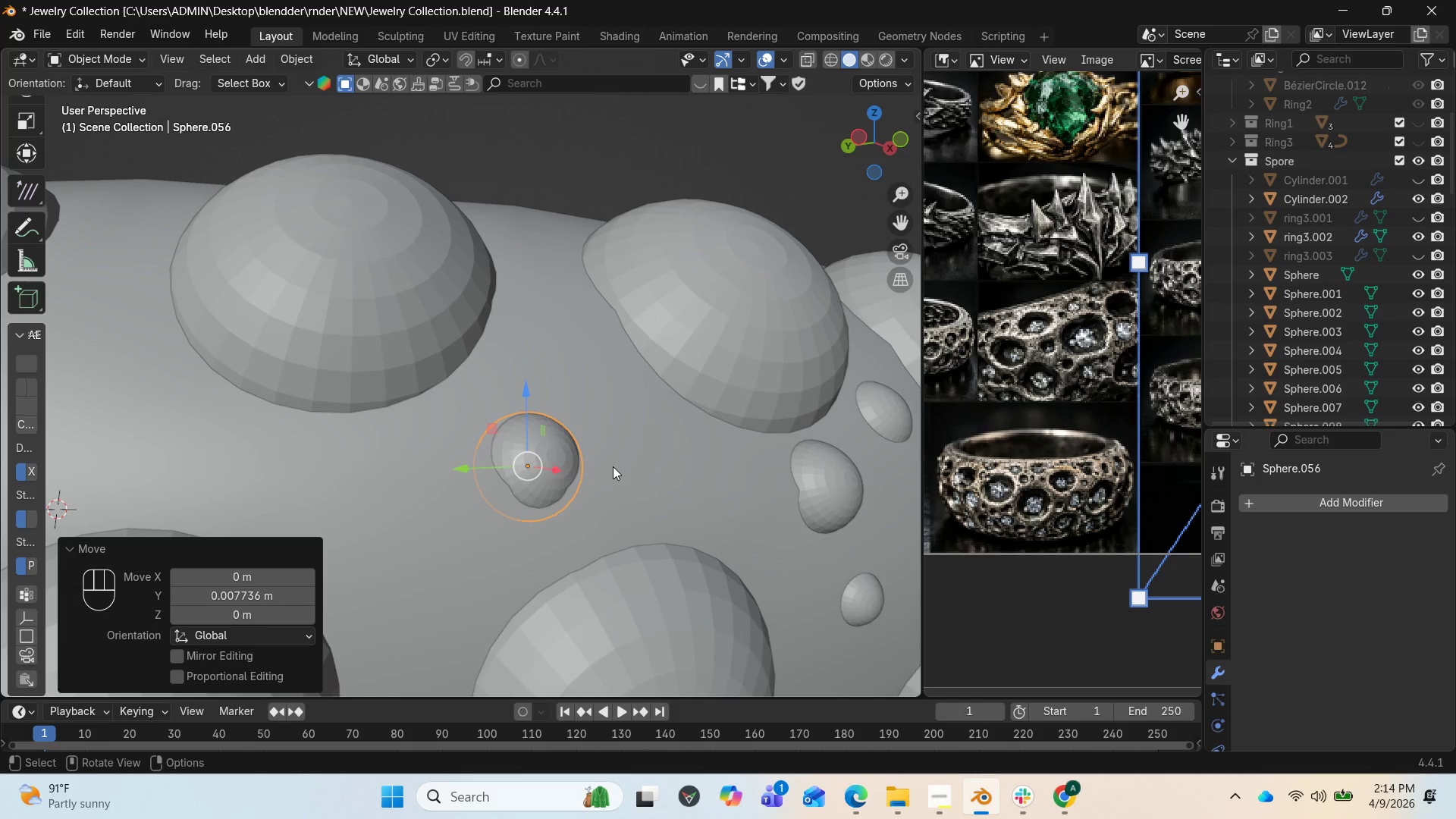 
type(RZ)
 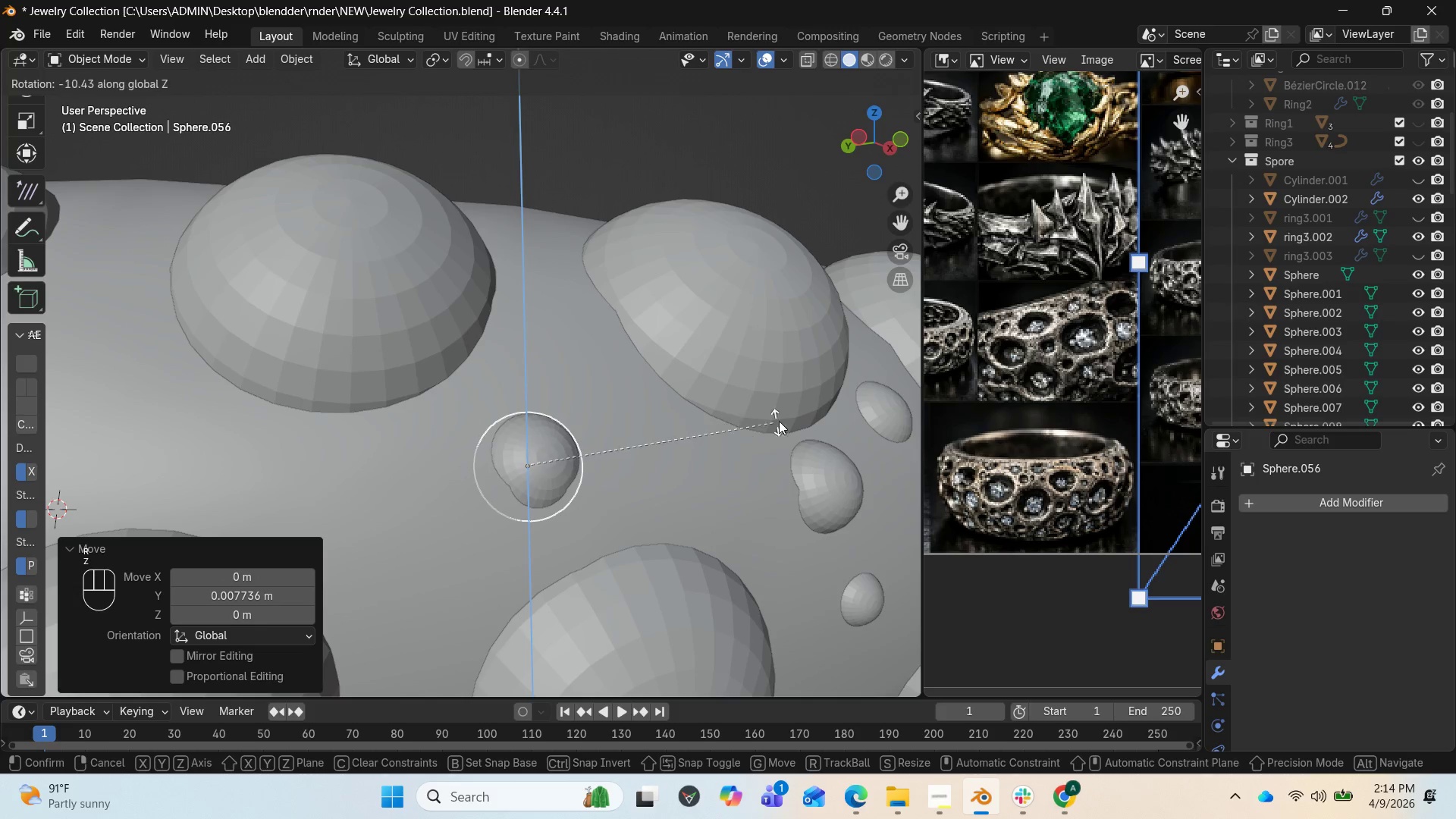 
left_click([813, 400])
 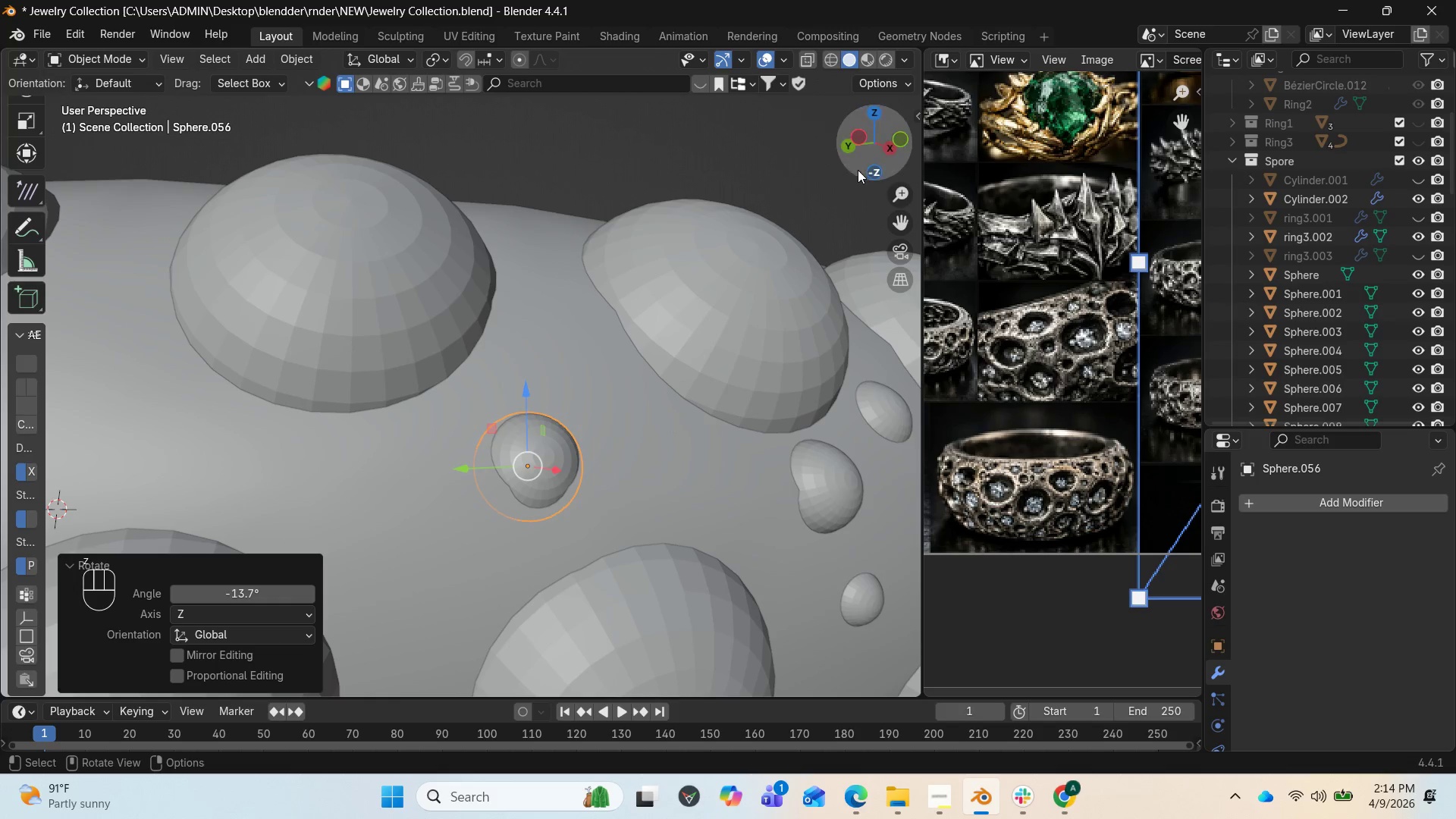 
left_click_drag(start_coordinate=[864, 161], to_coordinate=[912, 187])
 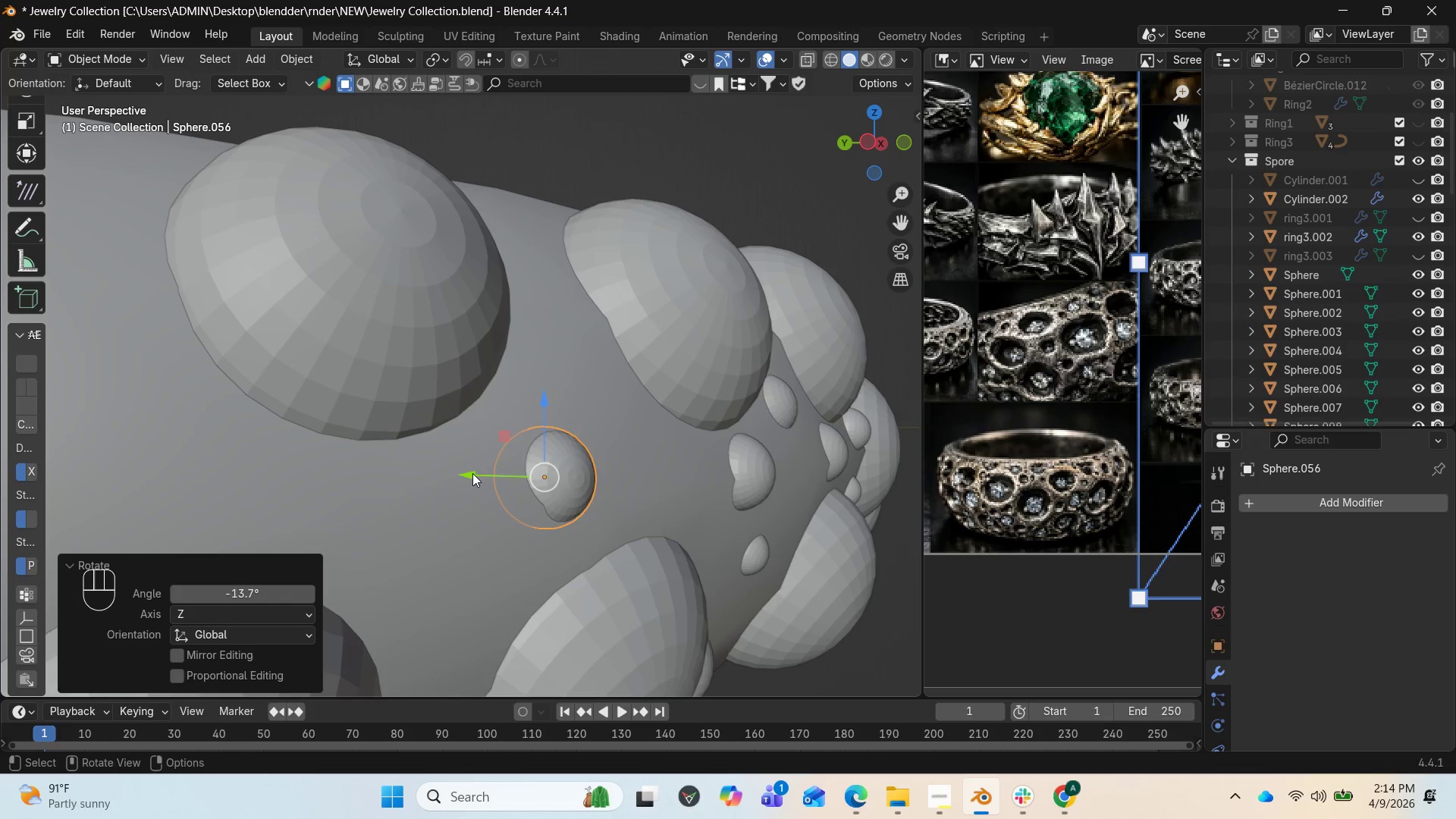 
left_click_drag(start_coordinate=[471, 471], to_coordinate=[478, 471])
 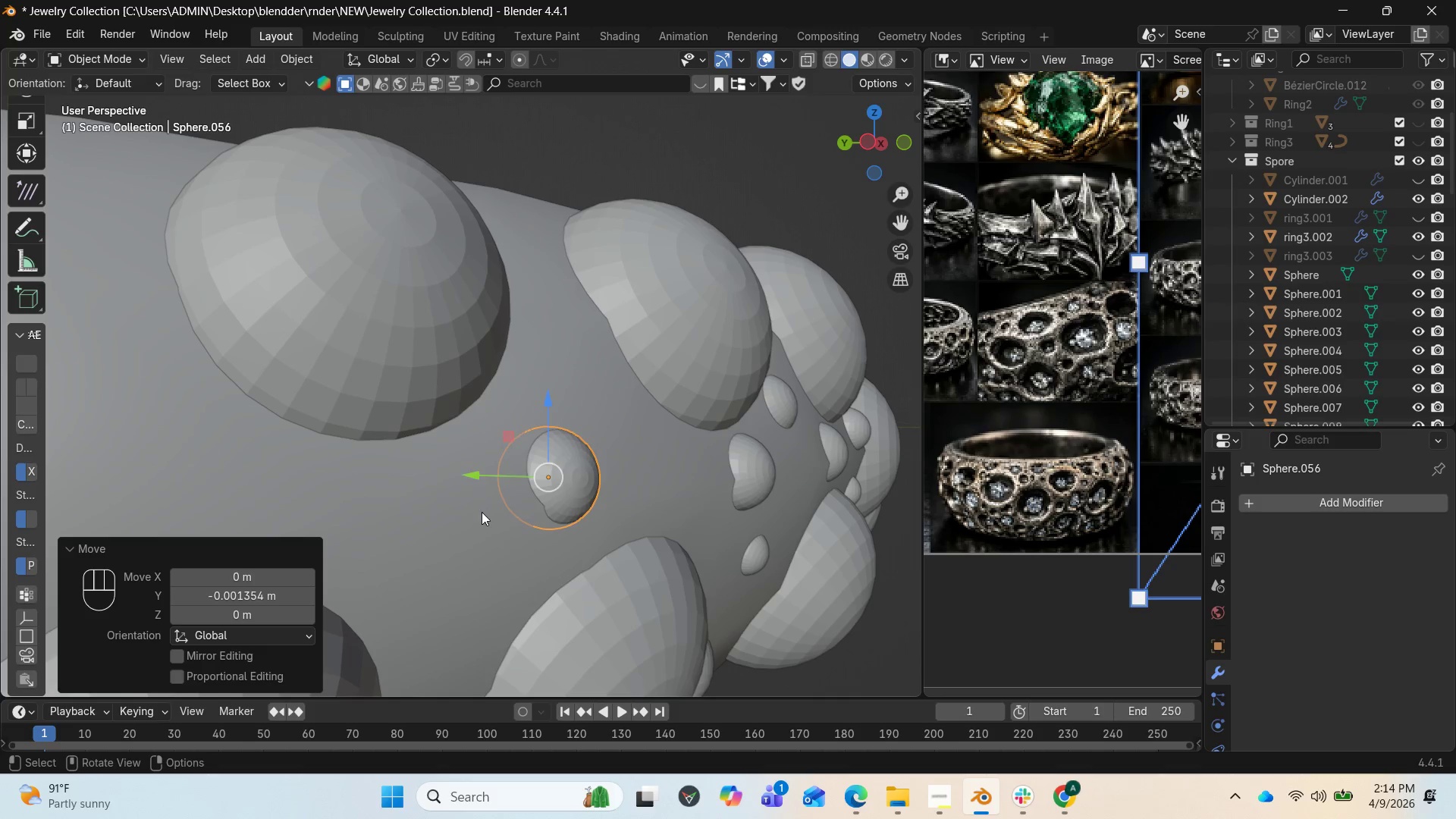 
scroll: coordinate [482, 512], scroll_direction: down, amount: 6.0
 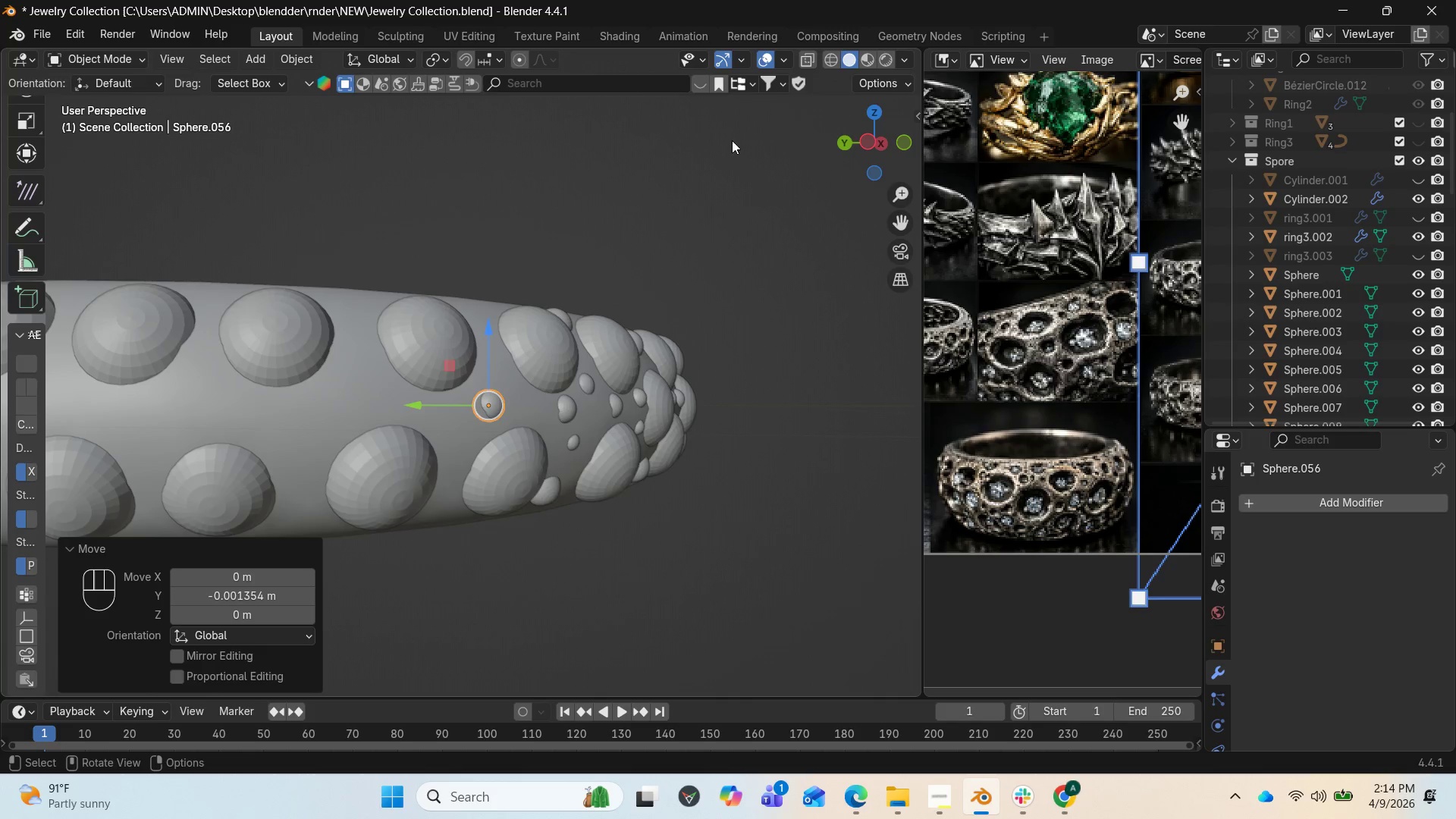 
left_click_drag(start_coordinate=[857, 141], to_coordinate=[740, 189])
 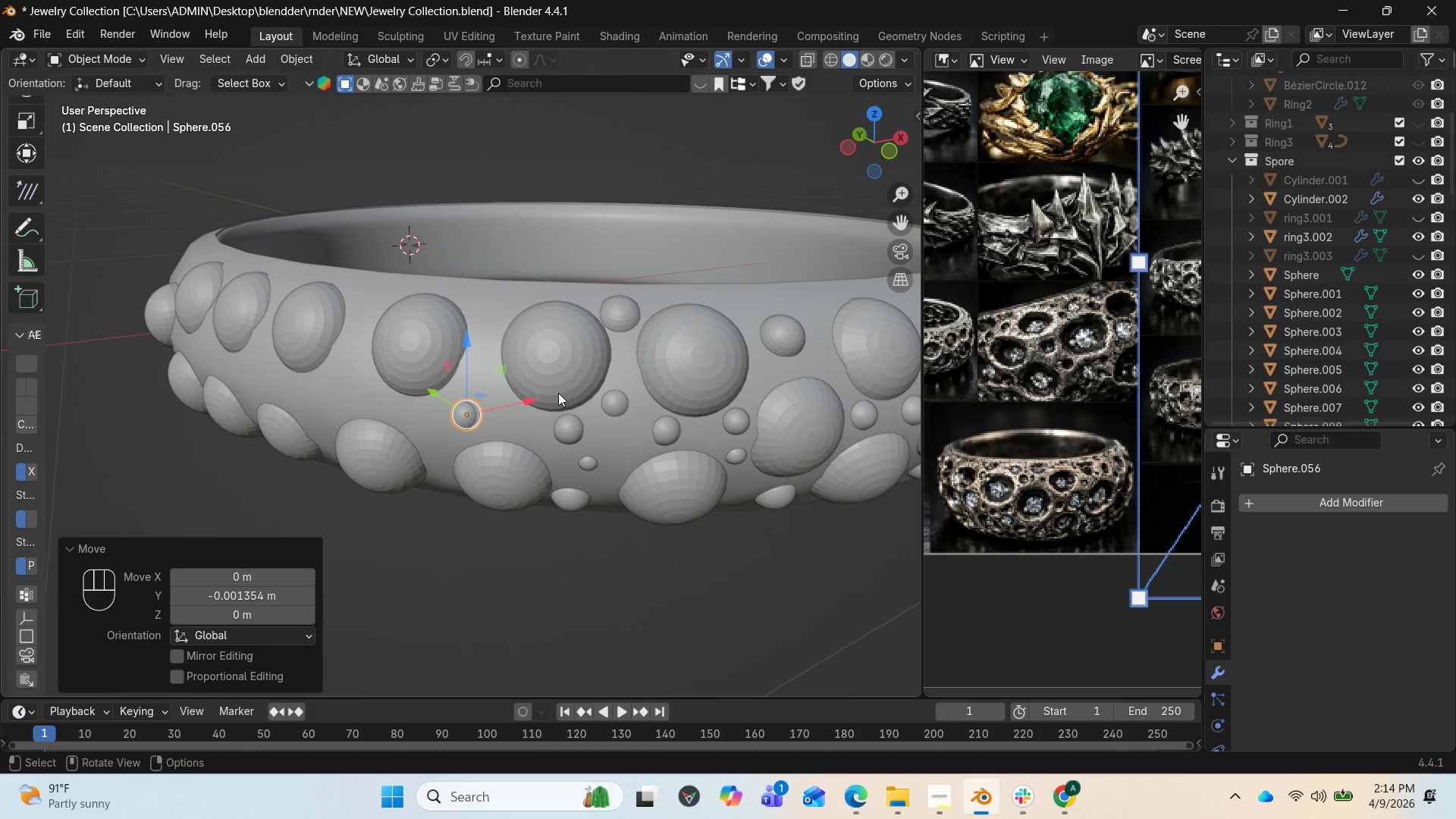 
left_click_drag(start_coordinate=[876, 138], to_coordinate=[912, 133])
 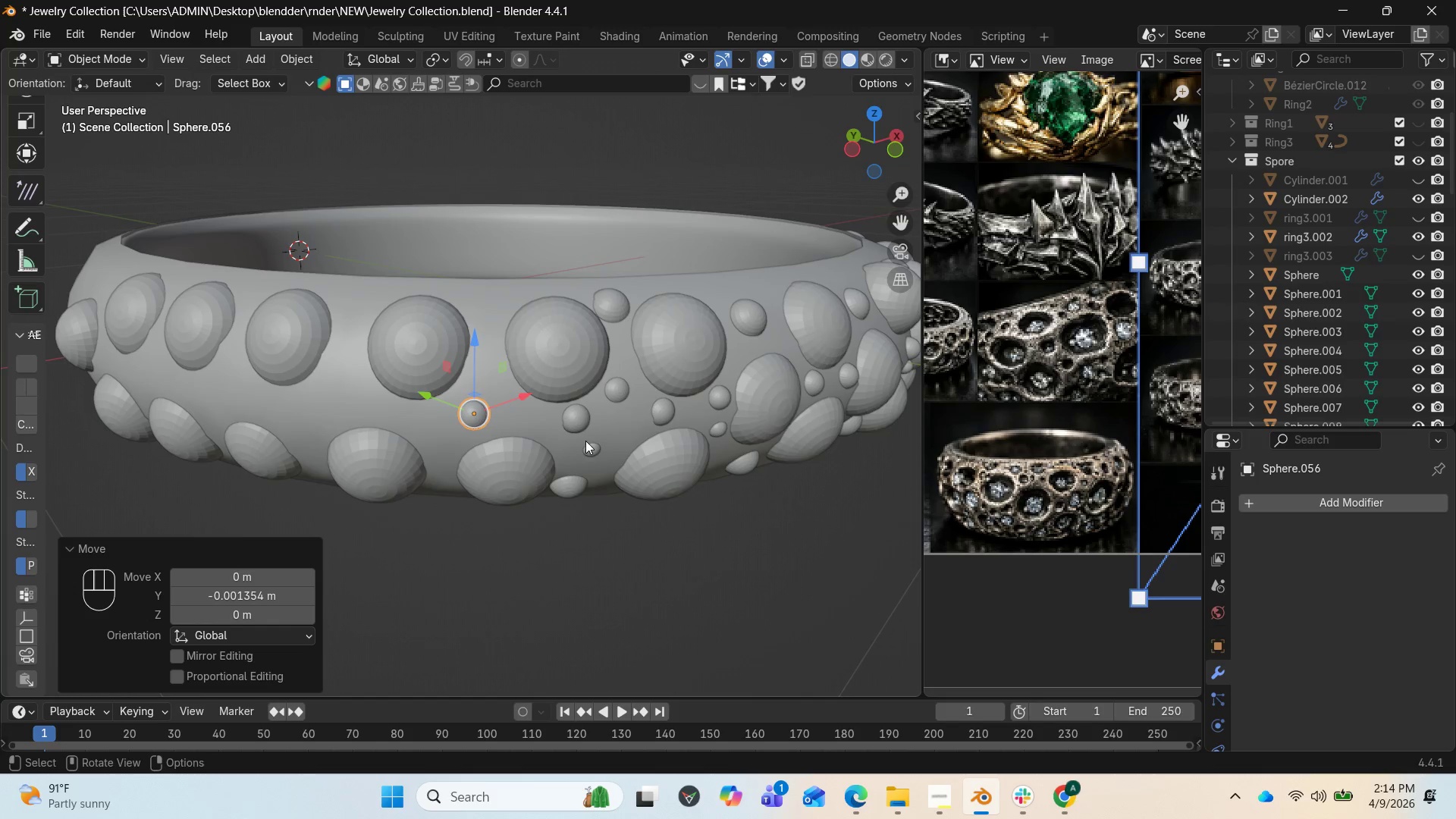 
hold_key(key=ShiftLeft, duration=0.78)
left_click([588, 450])
 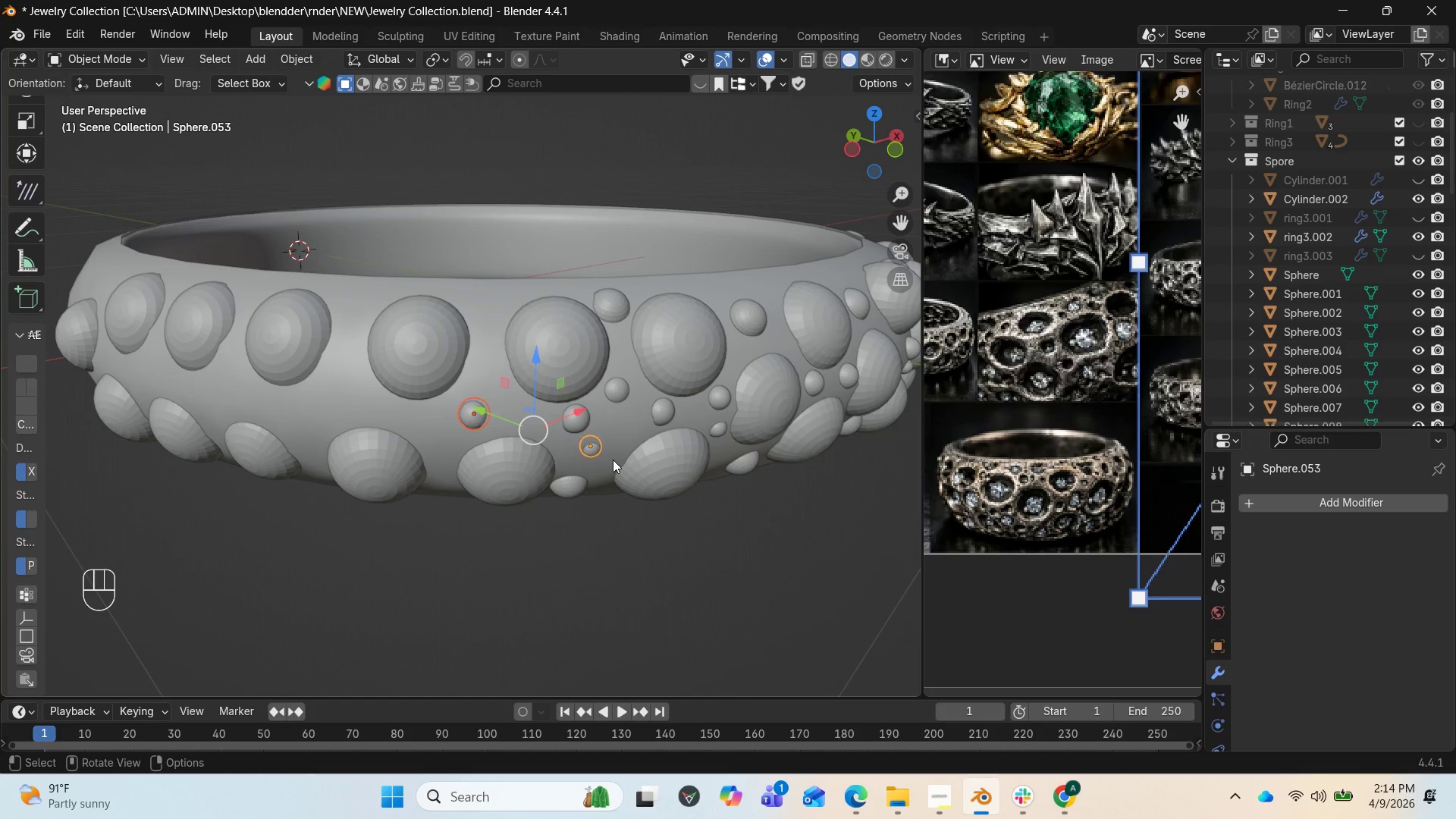 
left_click([588, 450])
 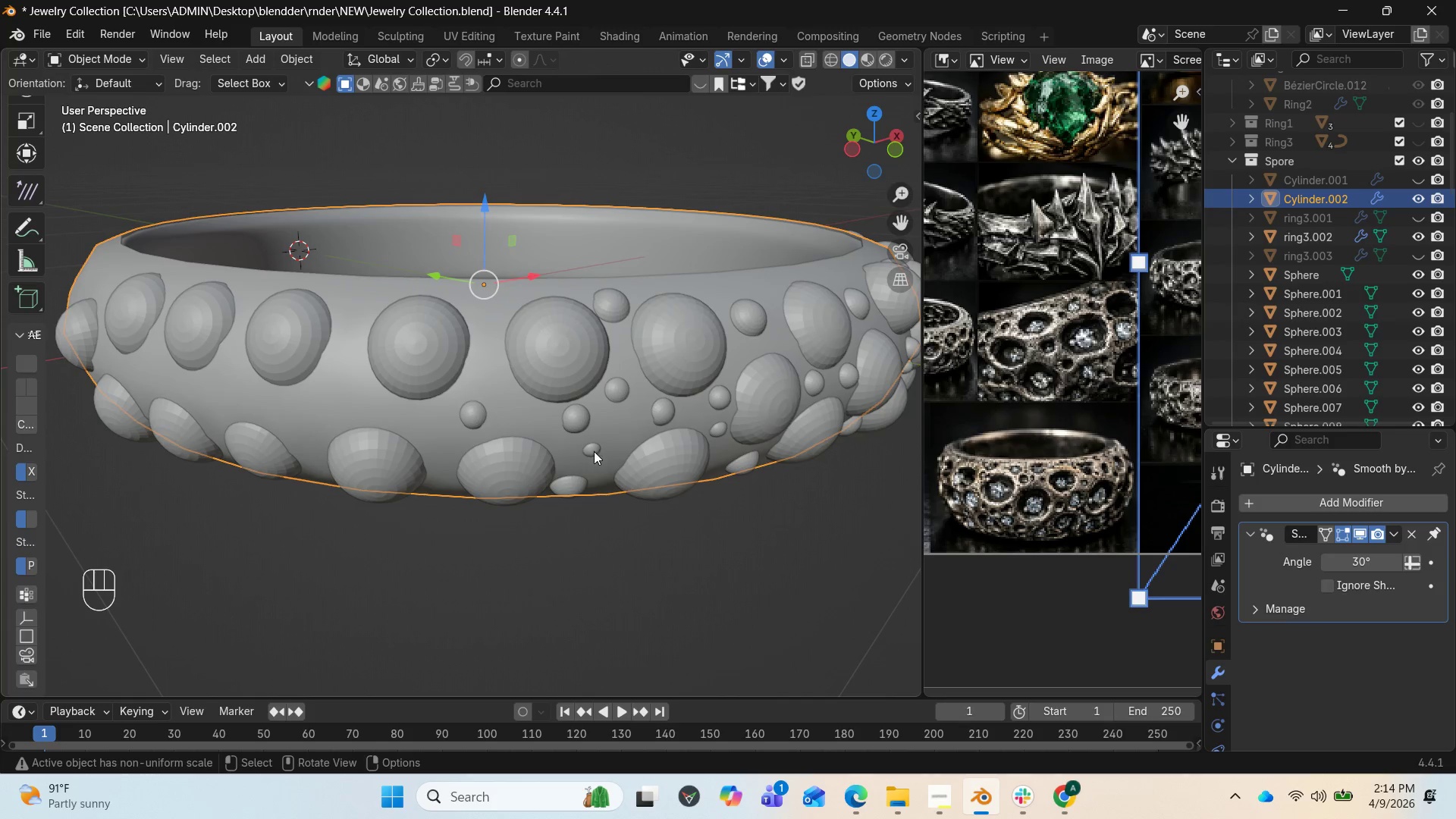 
left_click([597, 453])
 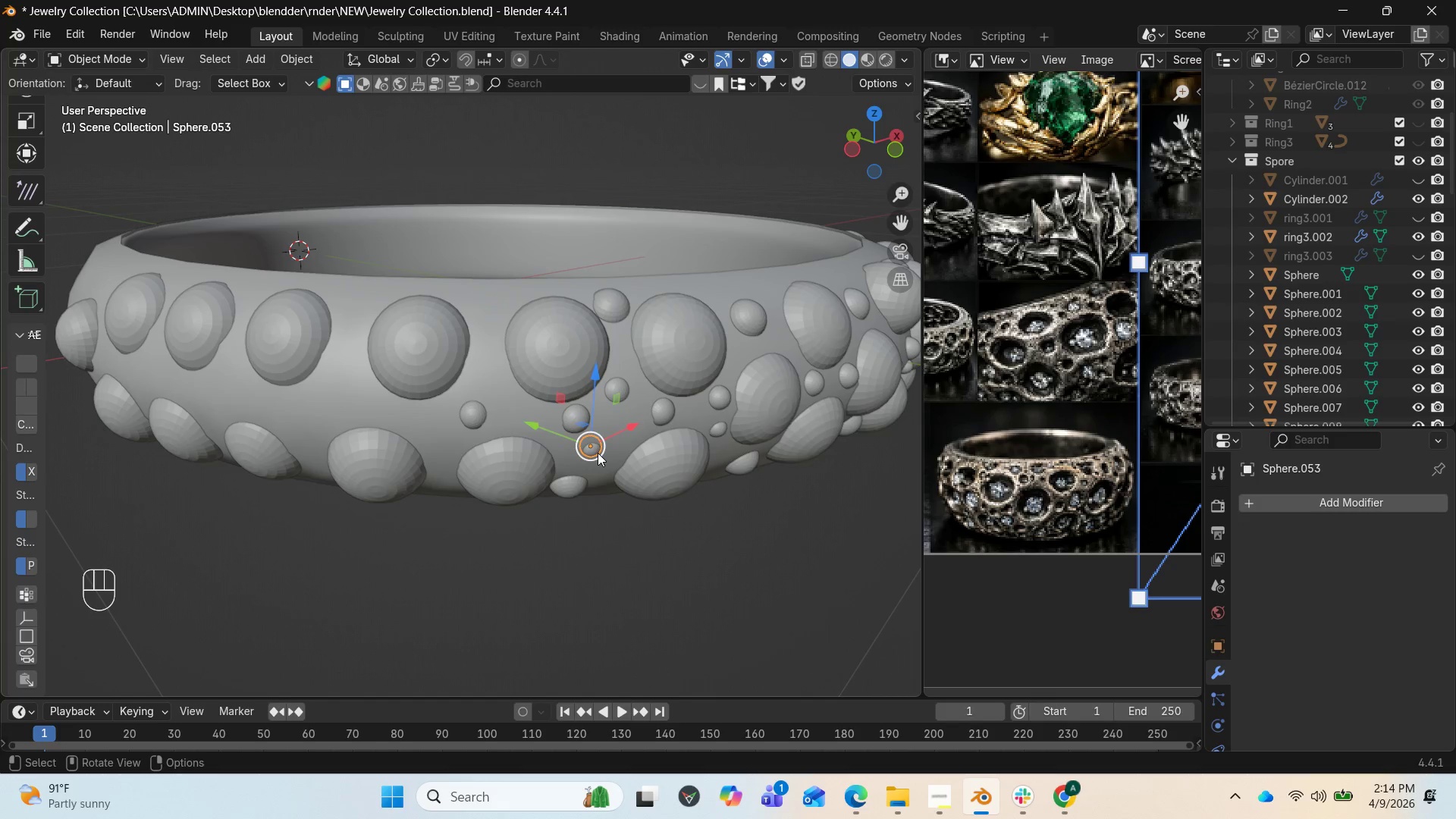 
key(Shift+D)
 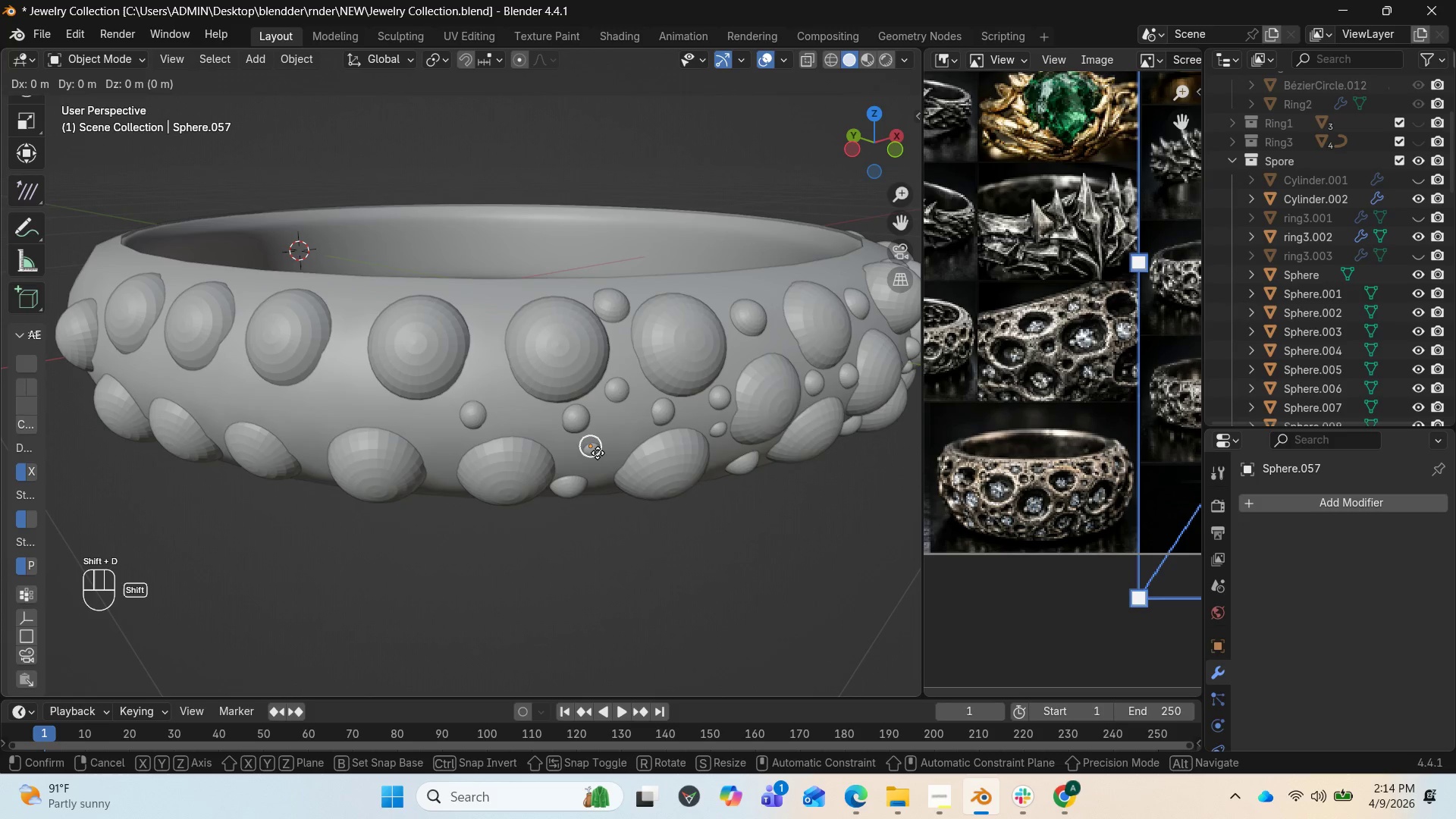 
left_click([598, 453])
 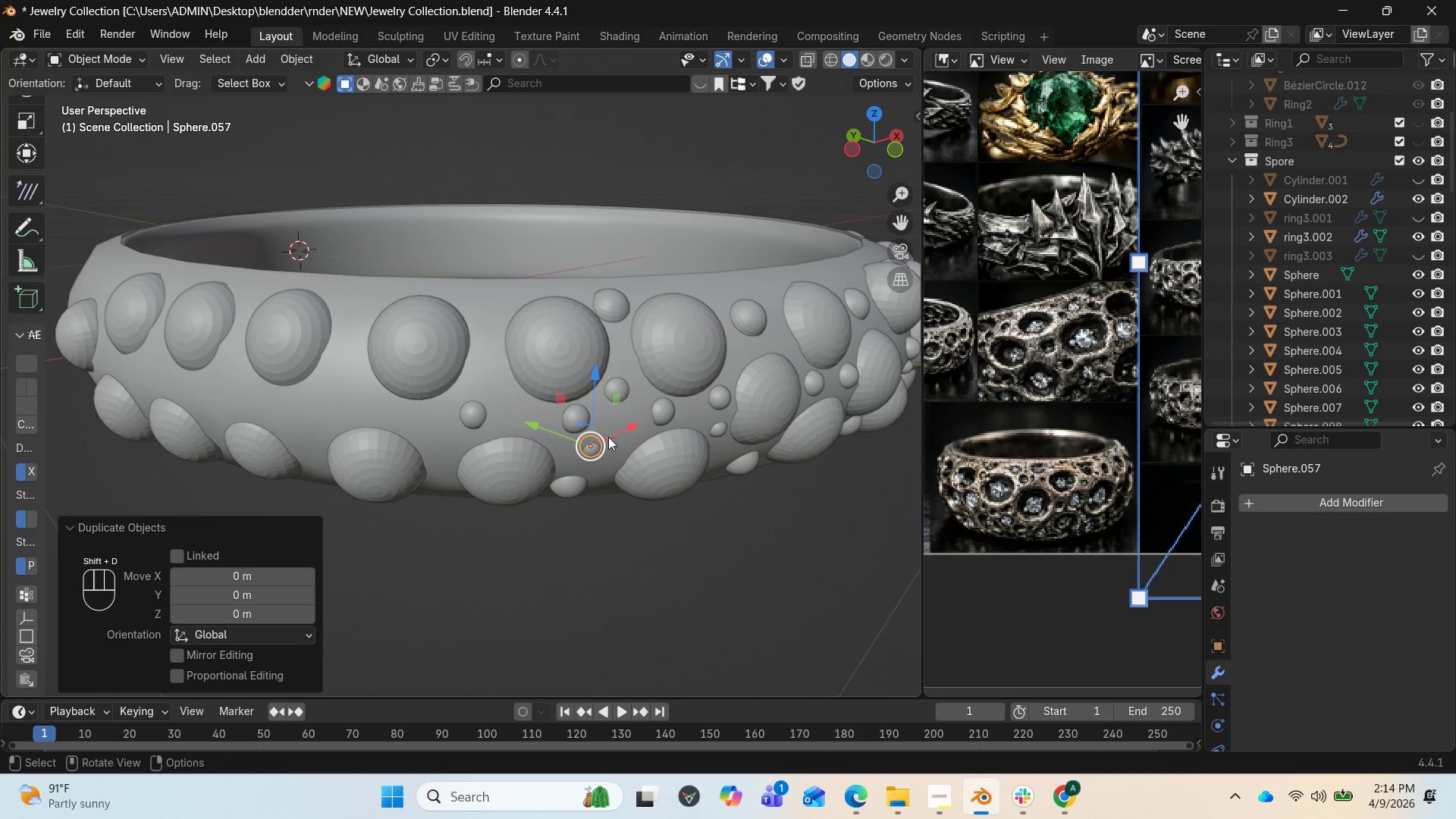 
left_click_drag(start_coordinate=[626, 428], to_coordinate=[527, 457])
 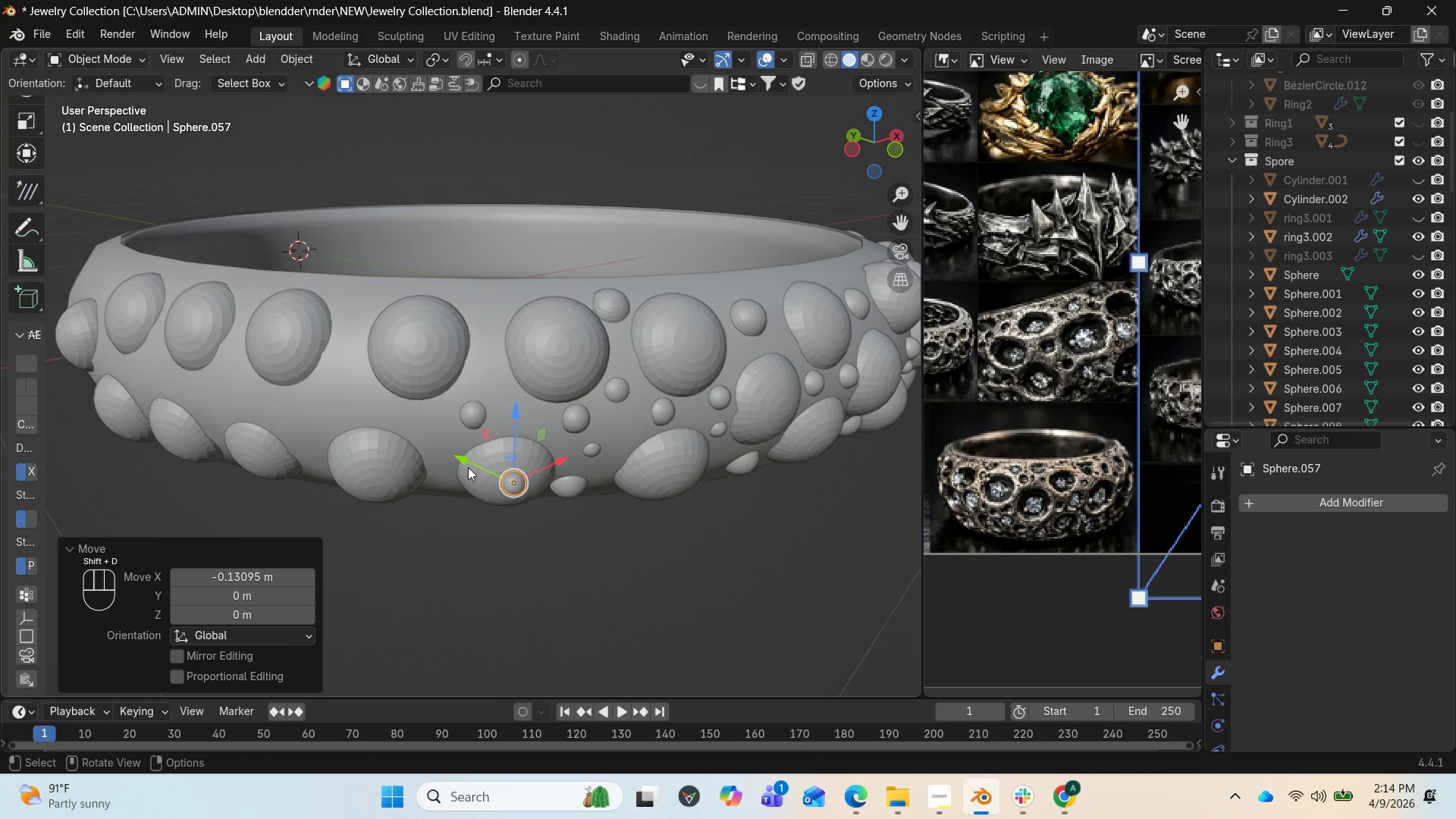 
left_click_drag(start_coordinate=[465, 463], to_coordinate=[400, 394])
 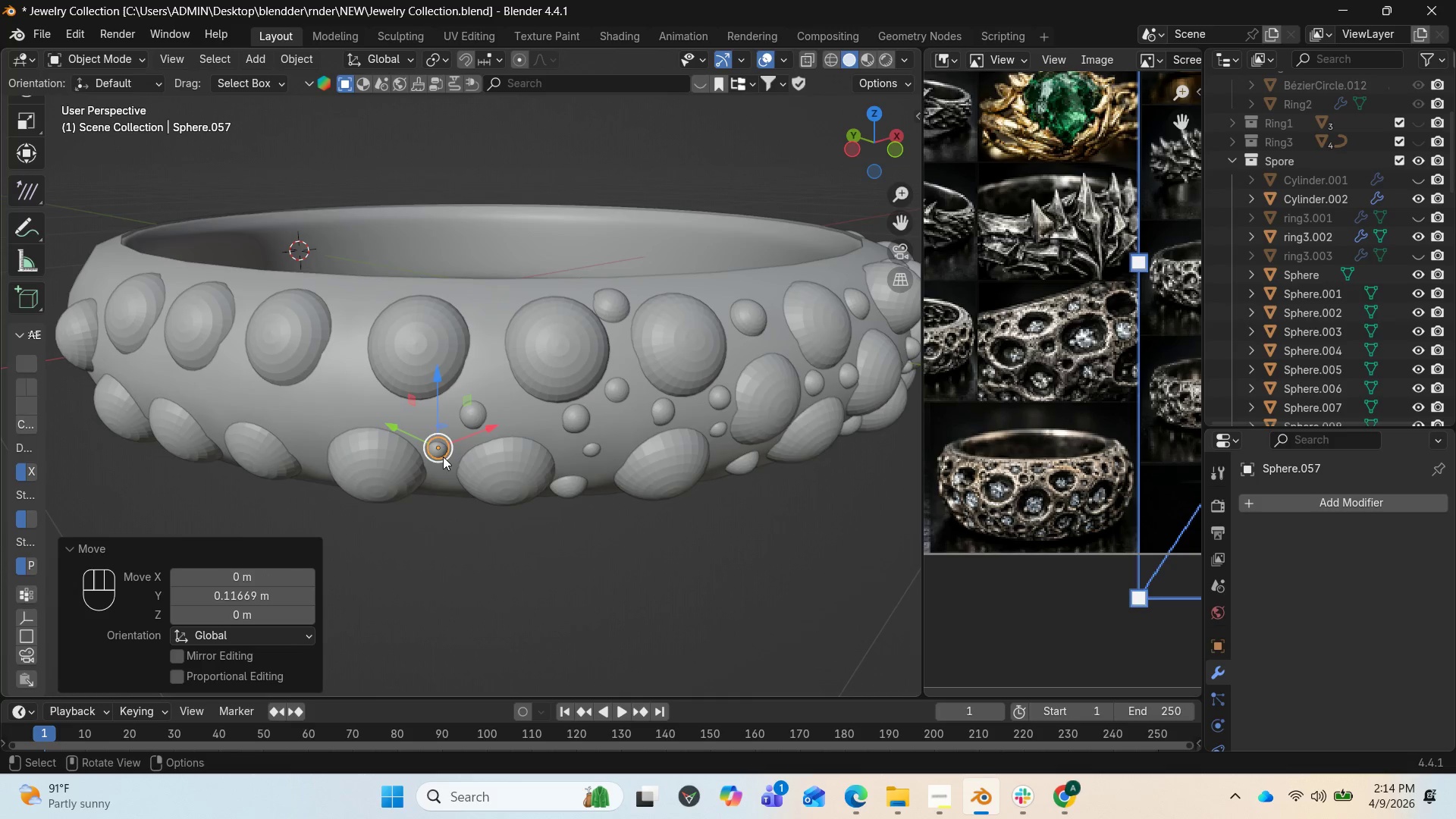 
scroll: coordinate [441, 458], scroll_direction: up, amount: 4.0
 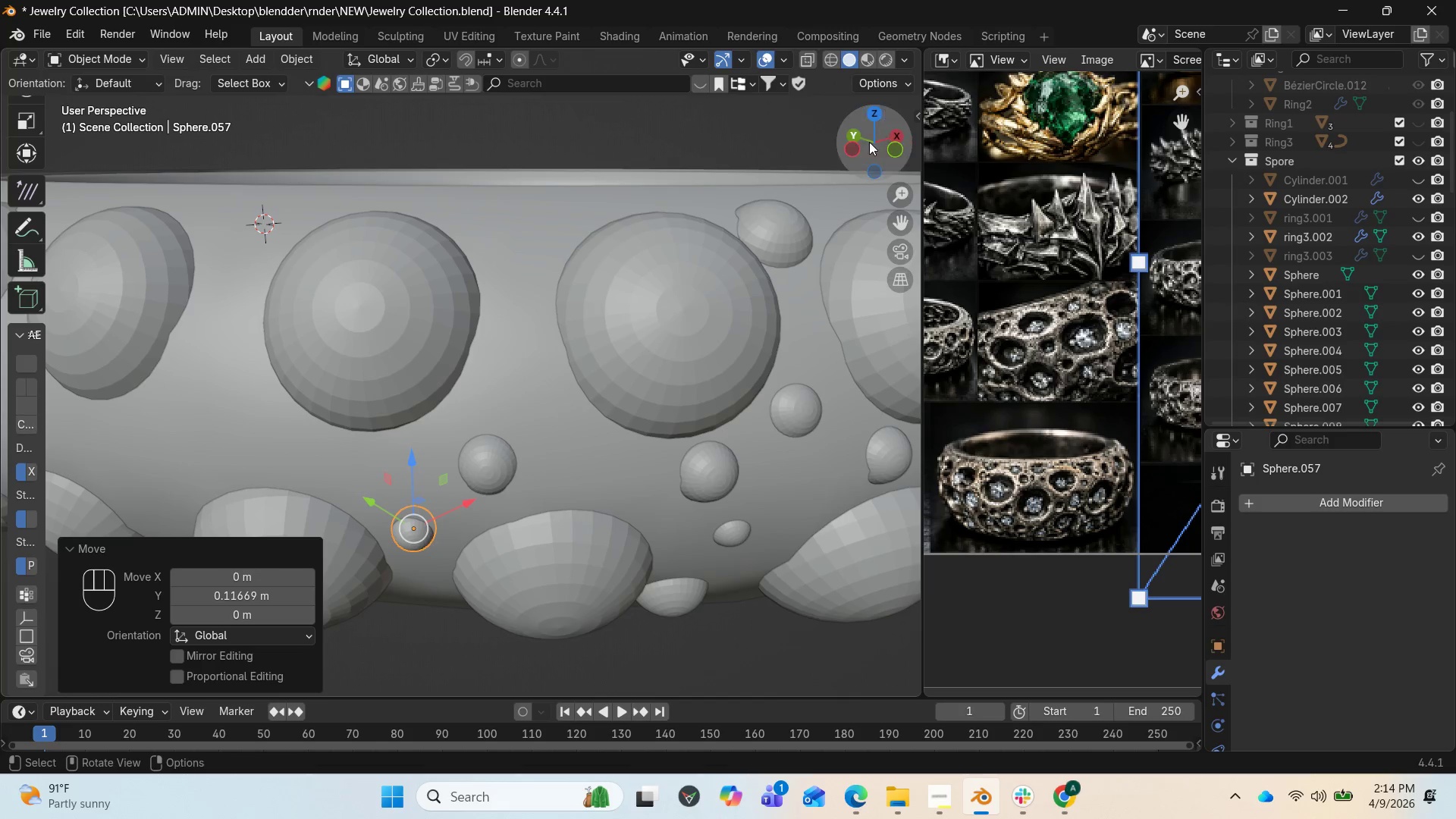 
left_click_drag(start_coordinate=[869, 139], to_coordinate=[78, 58])
 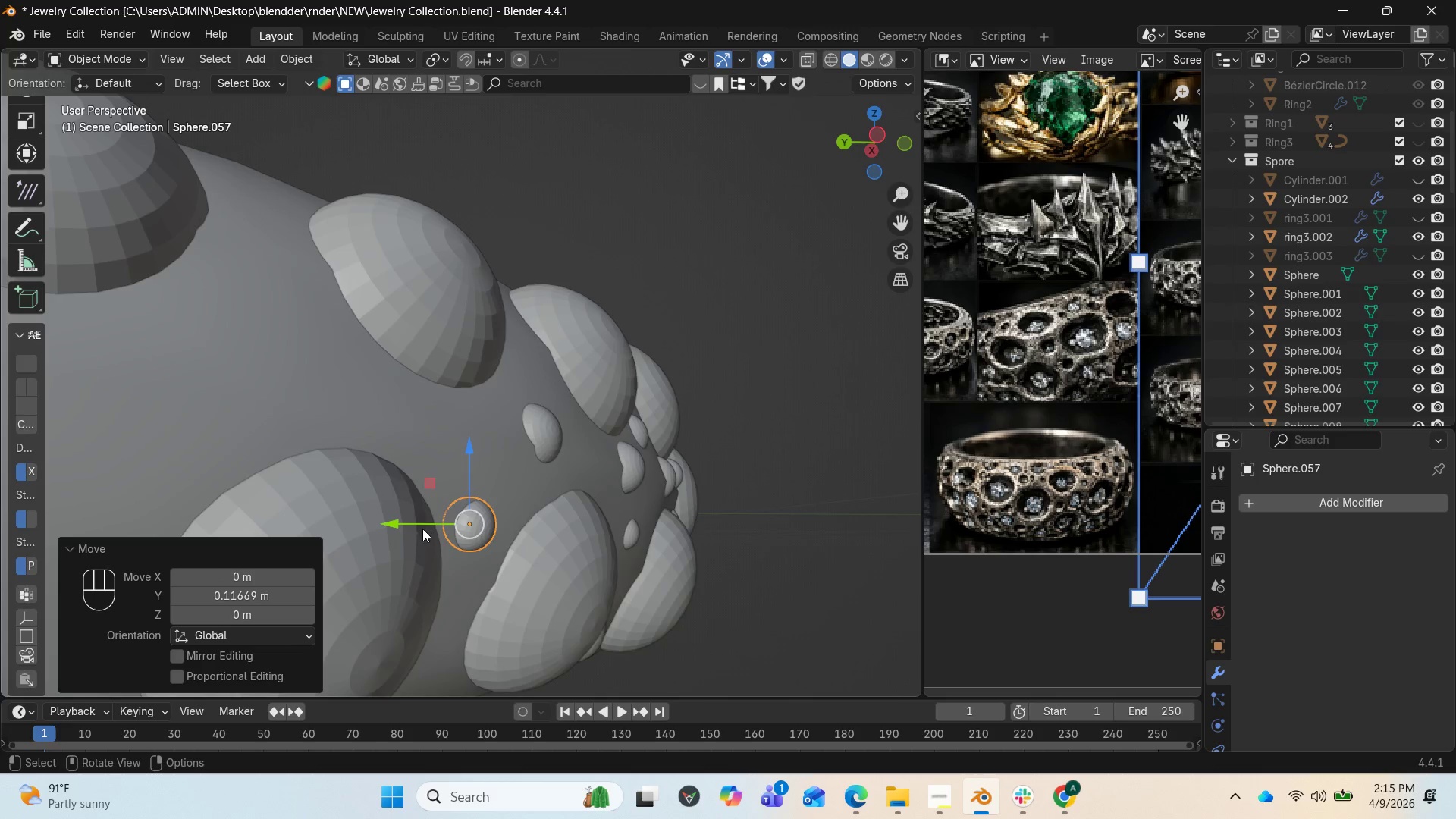 
left_click_drag(start_coordinate=[409, 524], to_coordinate=[400, 514])
 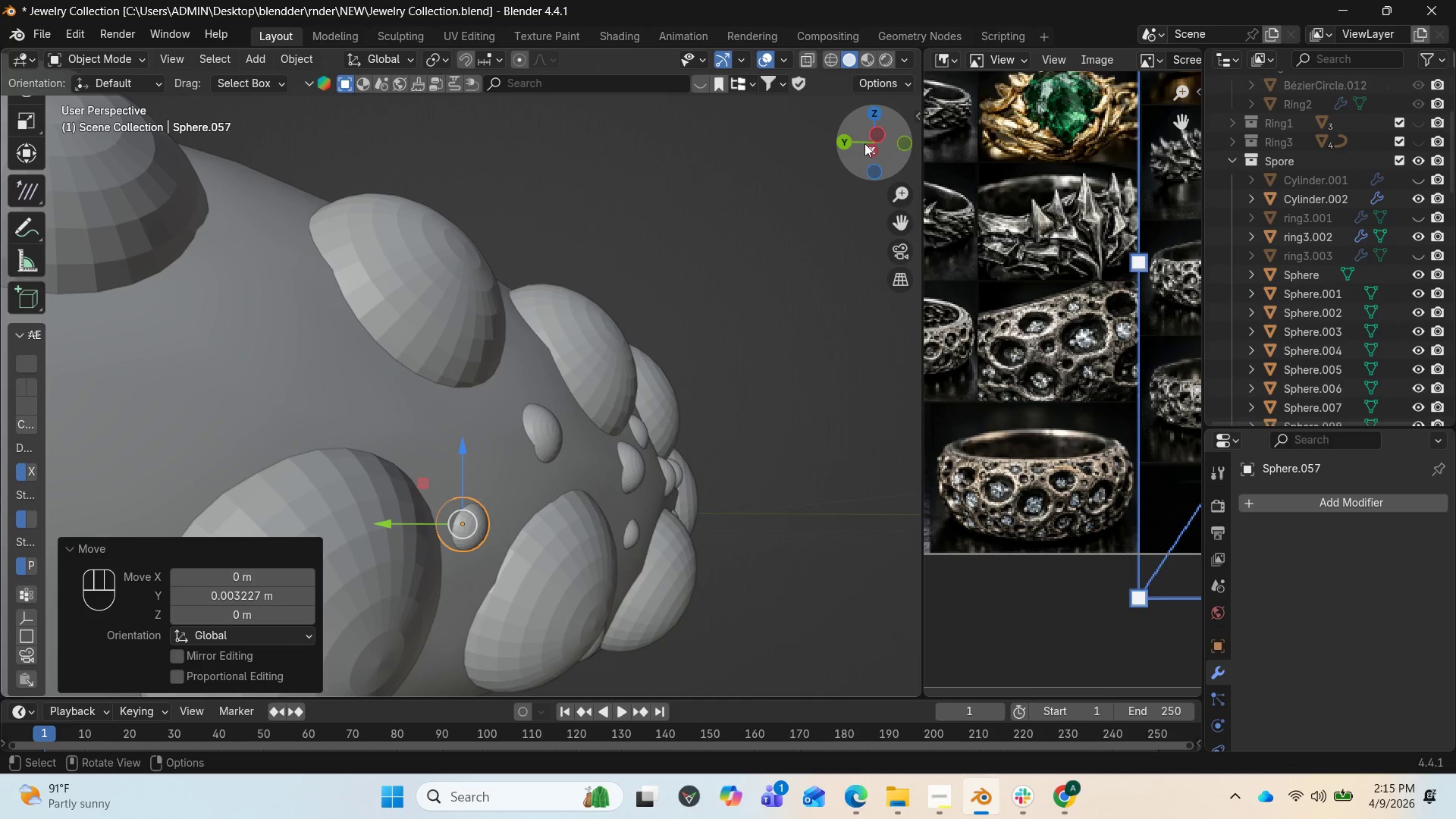 
left_click_drag(start_coordinate=[871, 139], to_coordinate=[673, 122])
 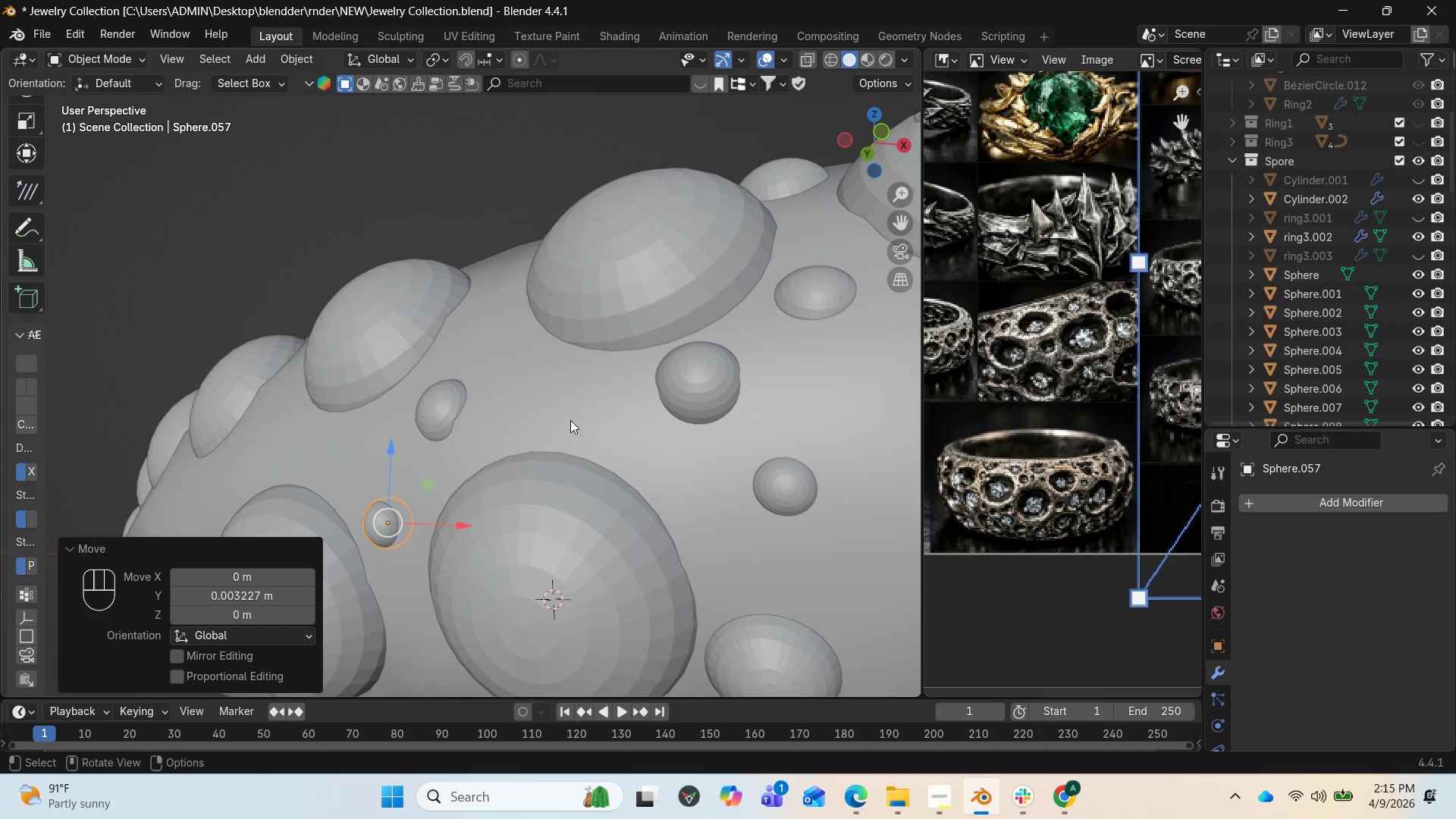 
type(RZ)
 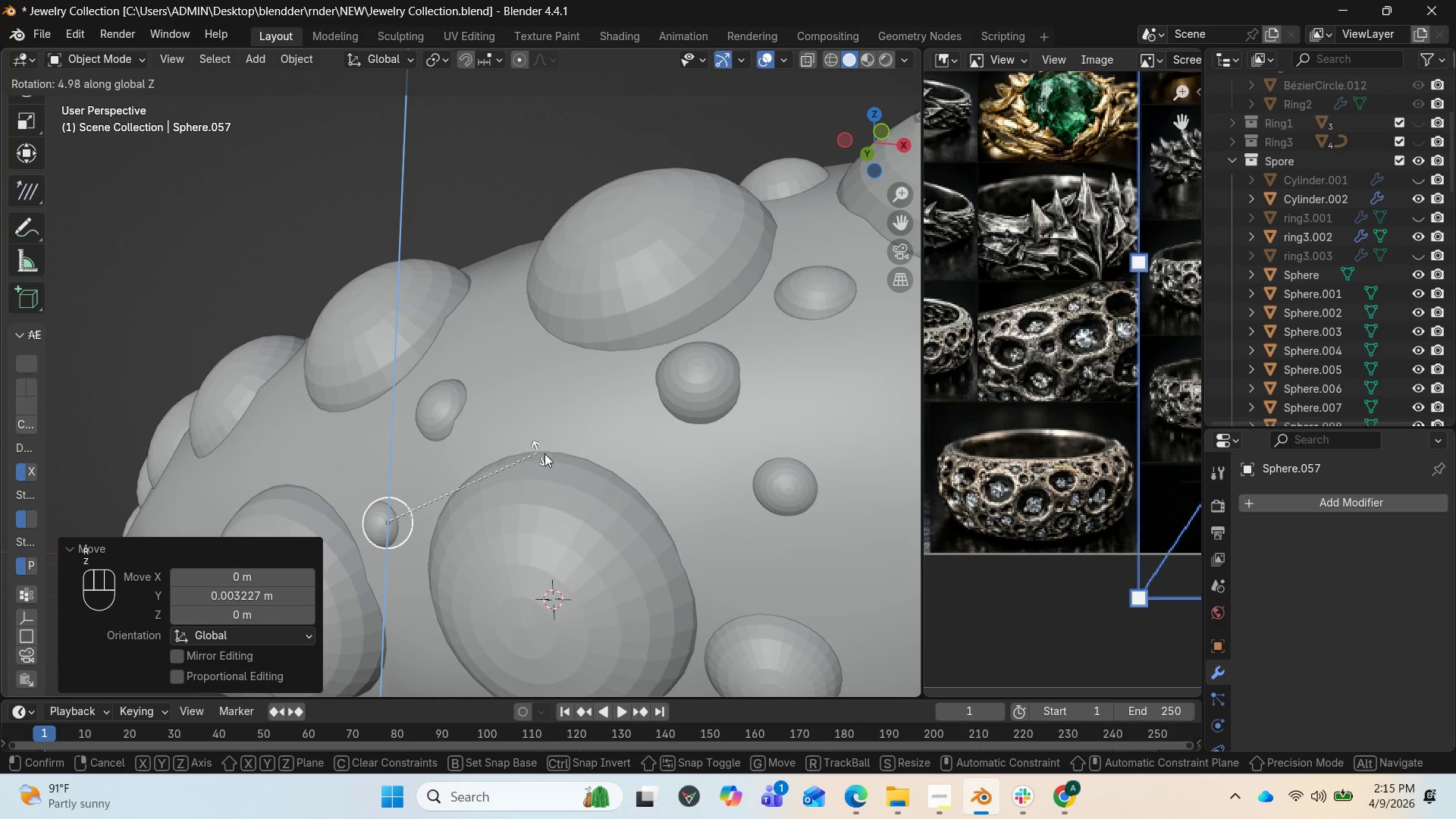 
left_click([608, 447])
 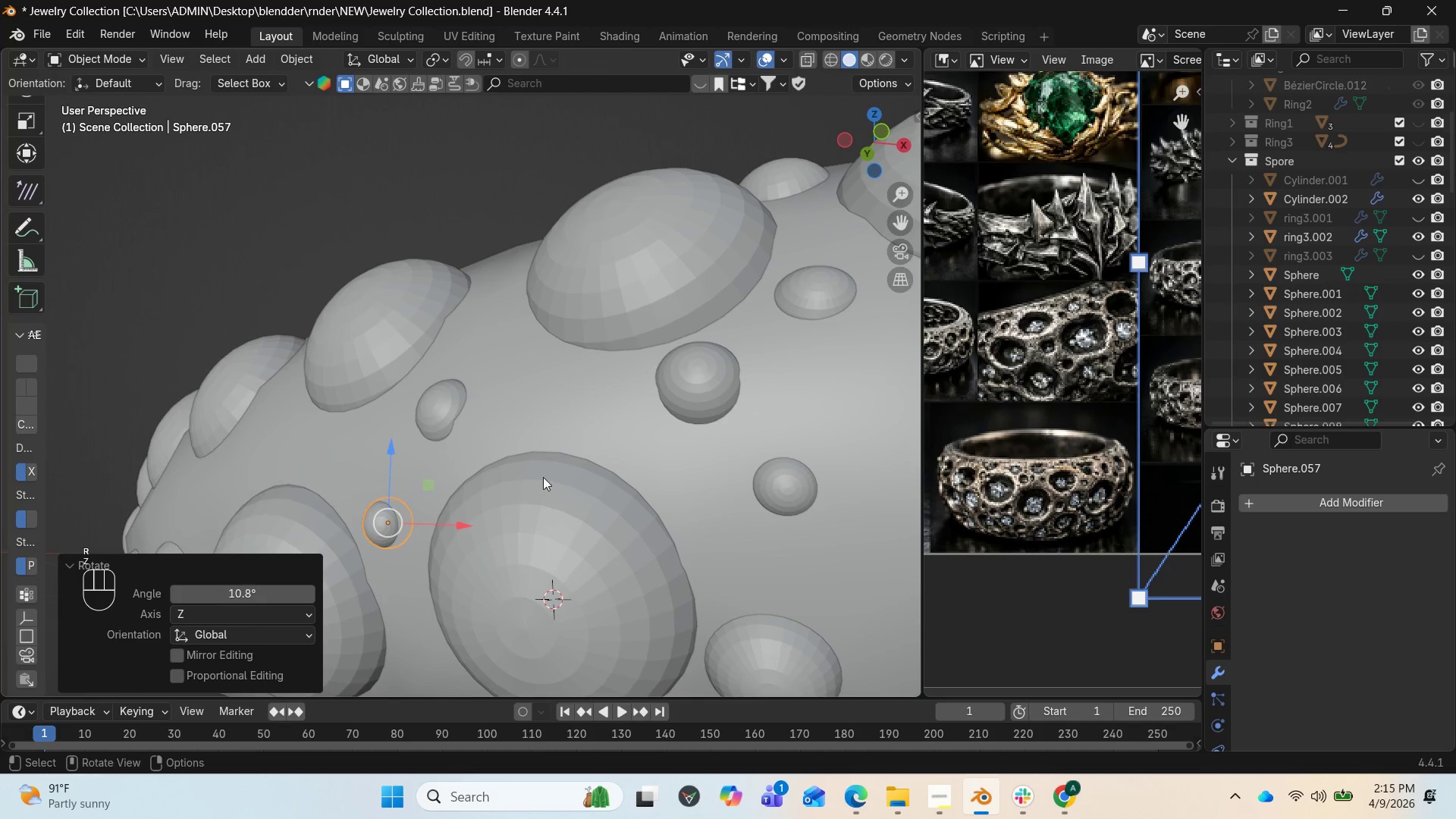 
scroll: coordinate [473, 514], scroll_direction: up, amount: 3.0
 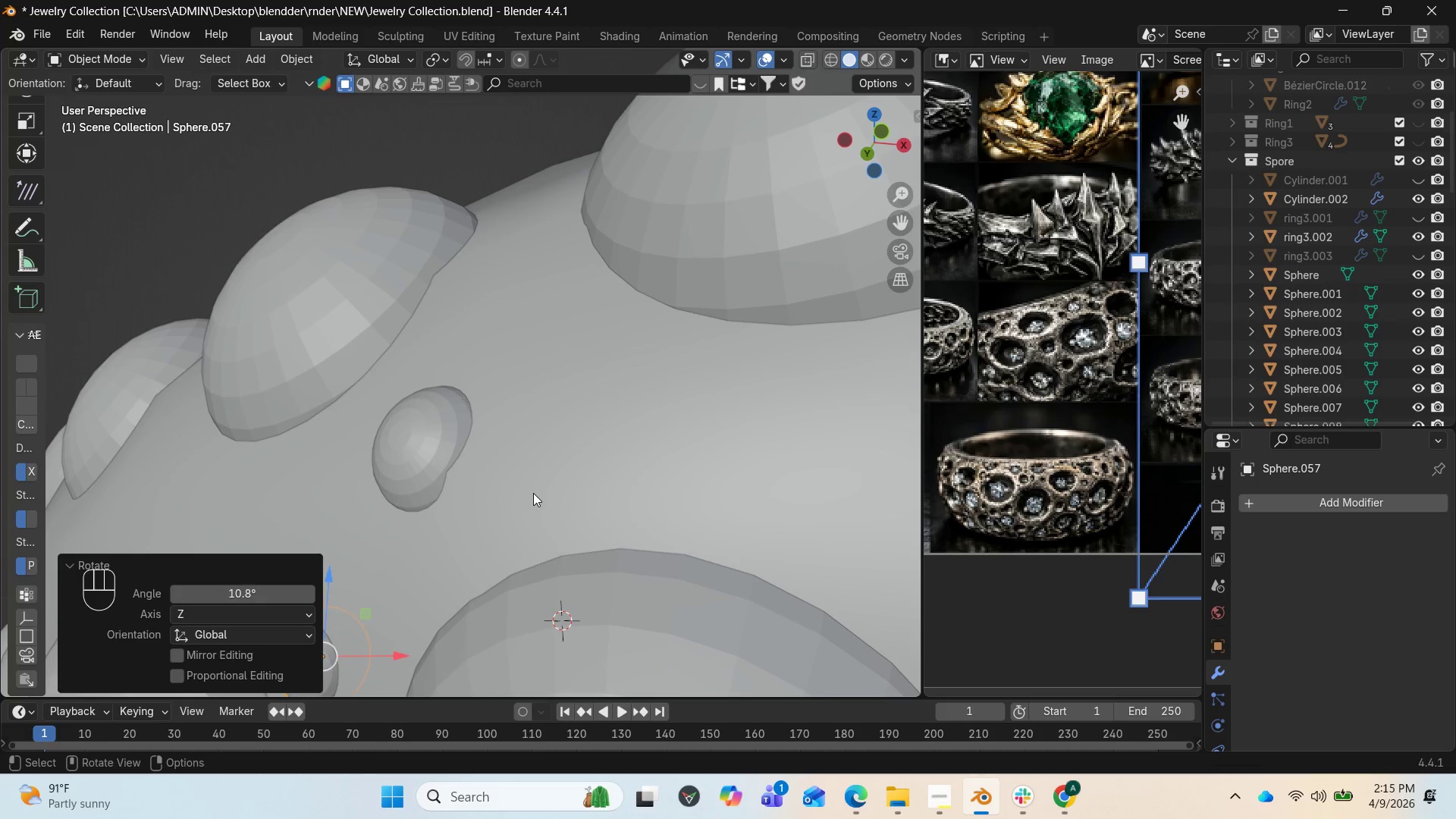 
key(NumpadDecimal)
 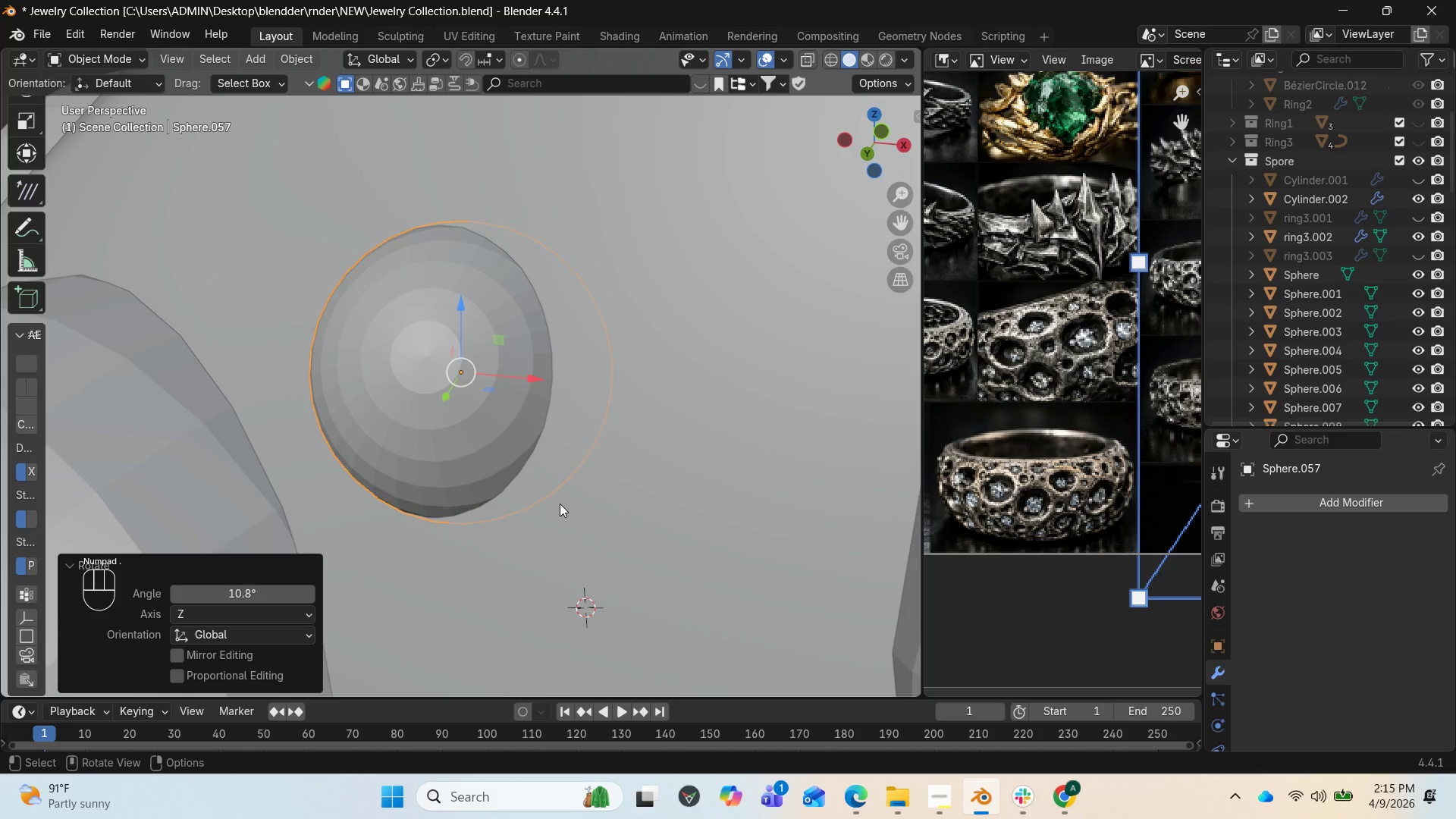 
type(RZ)
 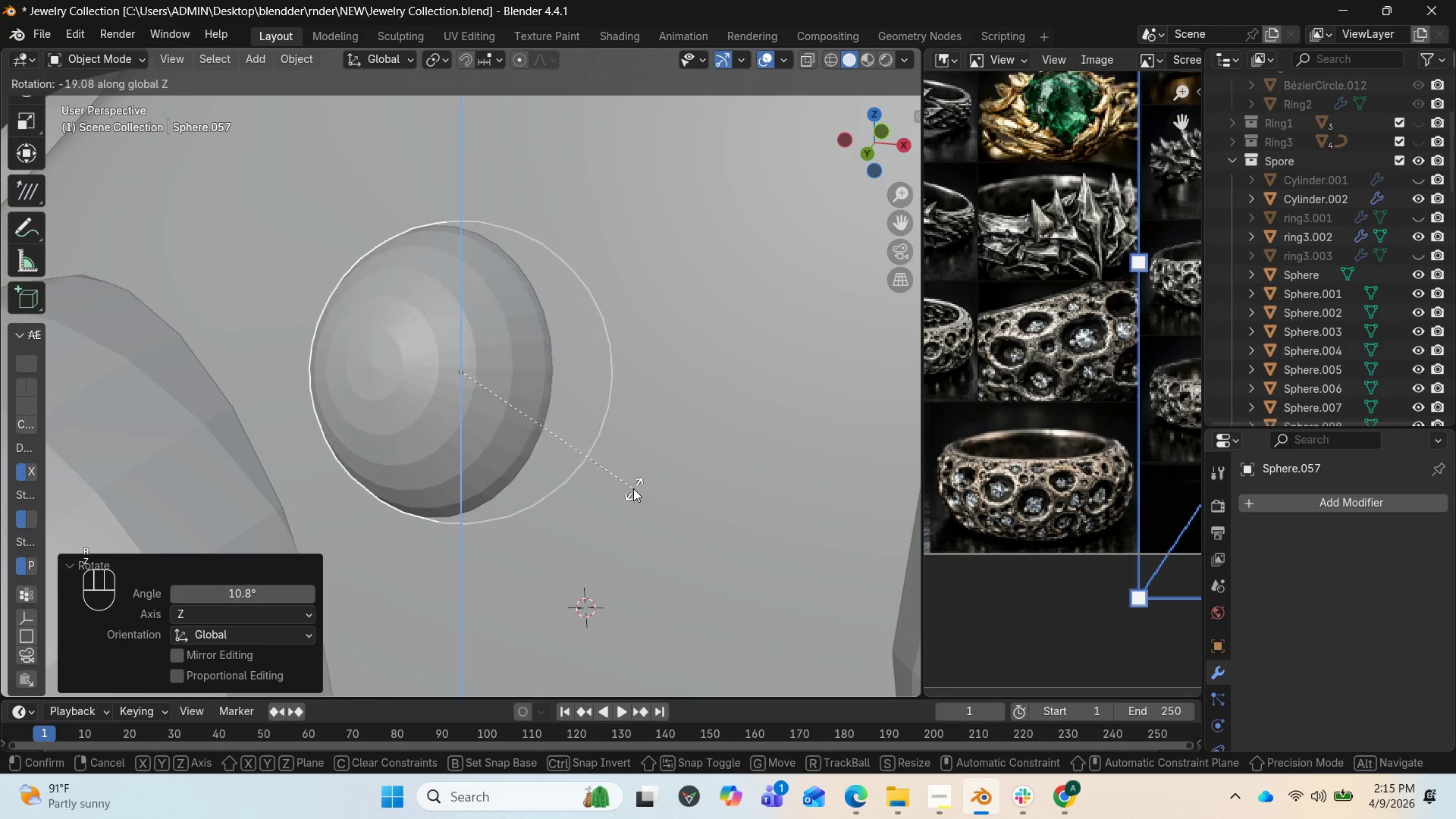 
left_click([637, 487])
 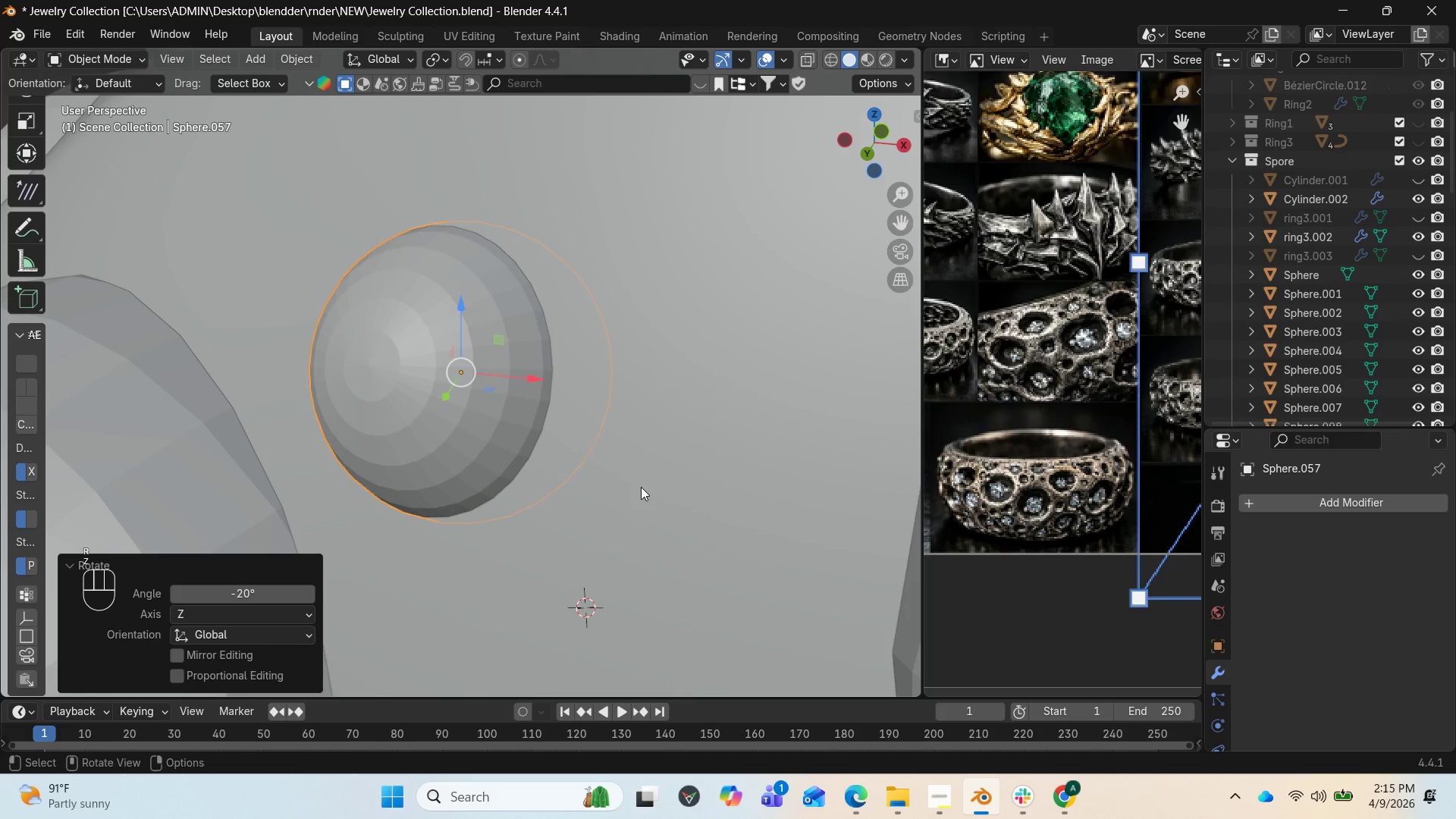 
scroll: coordinate [614, 473], scroll_direction: down, amount: 7.0
 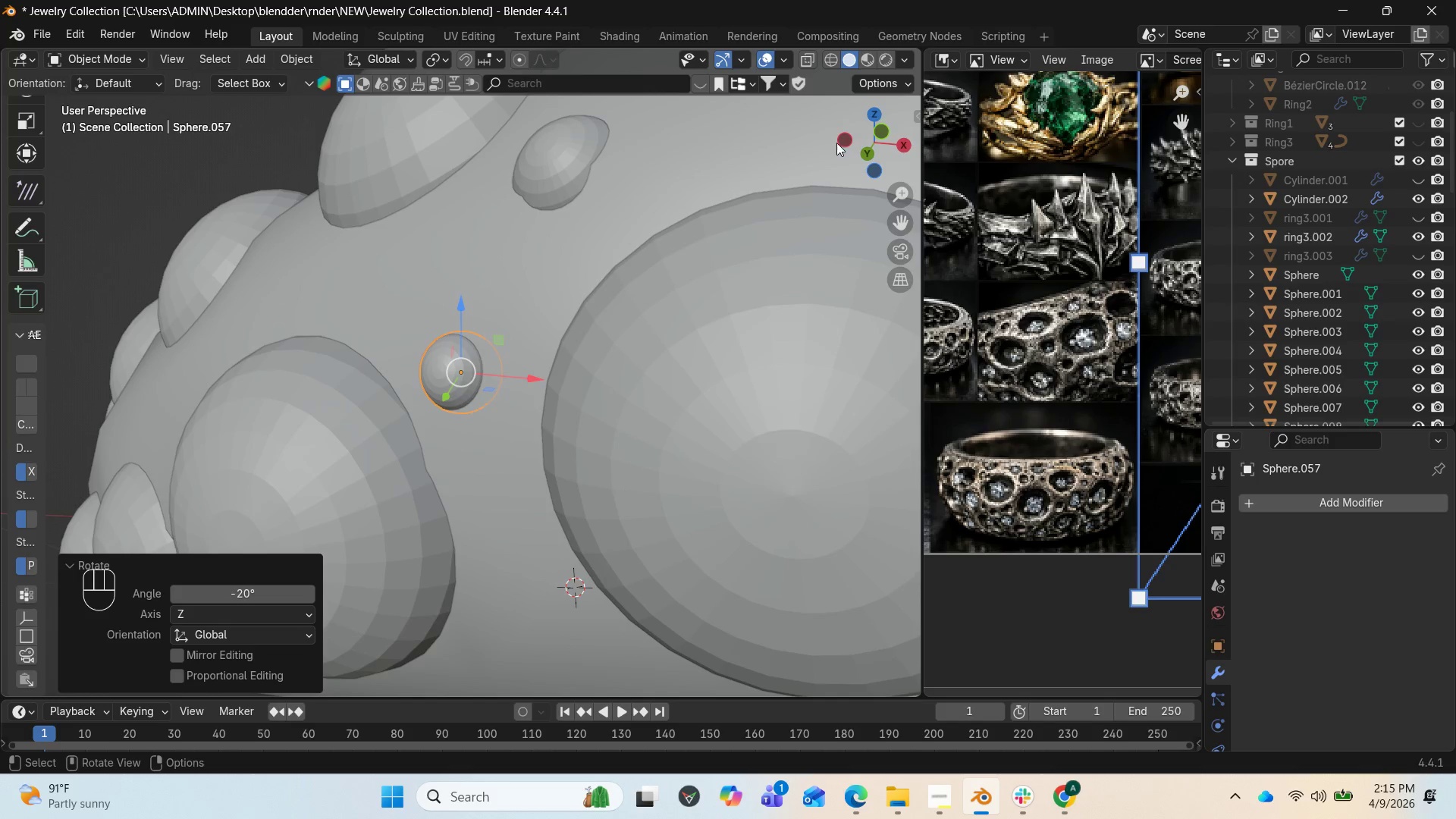 
left_click_drag(start_coordinate=[860, 142], to_coordinate=[71, 204])
 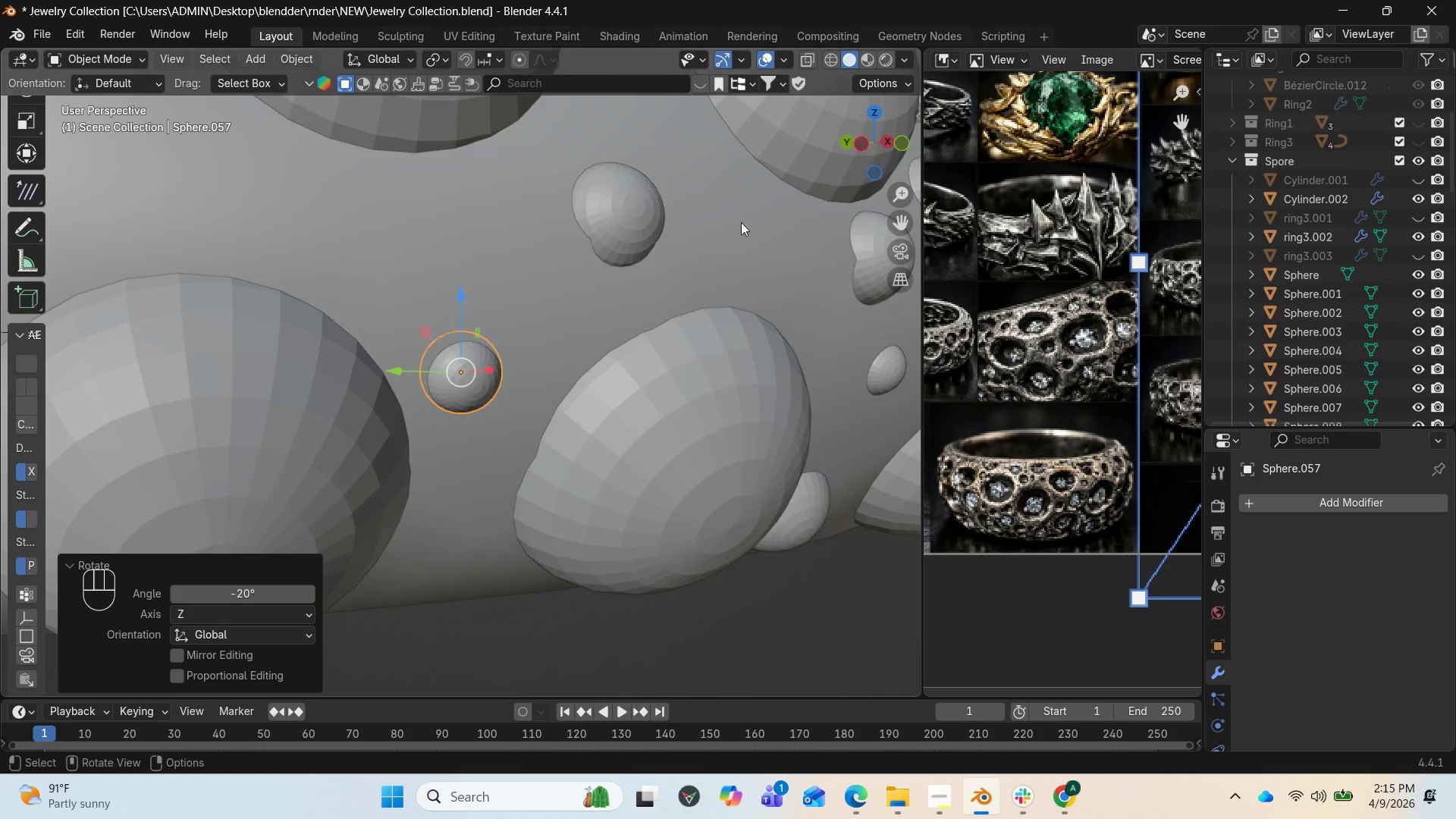 
scroll: coordinate [698, 227], scroll_direction: down, amount: 6.0
 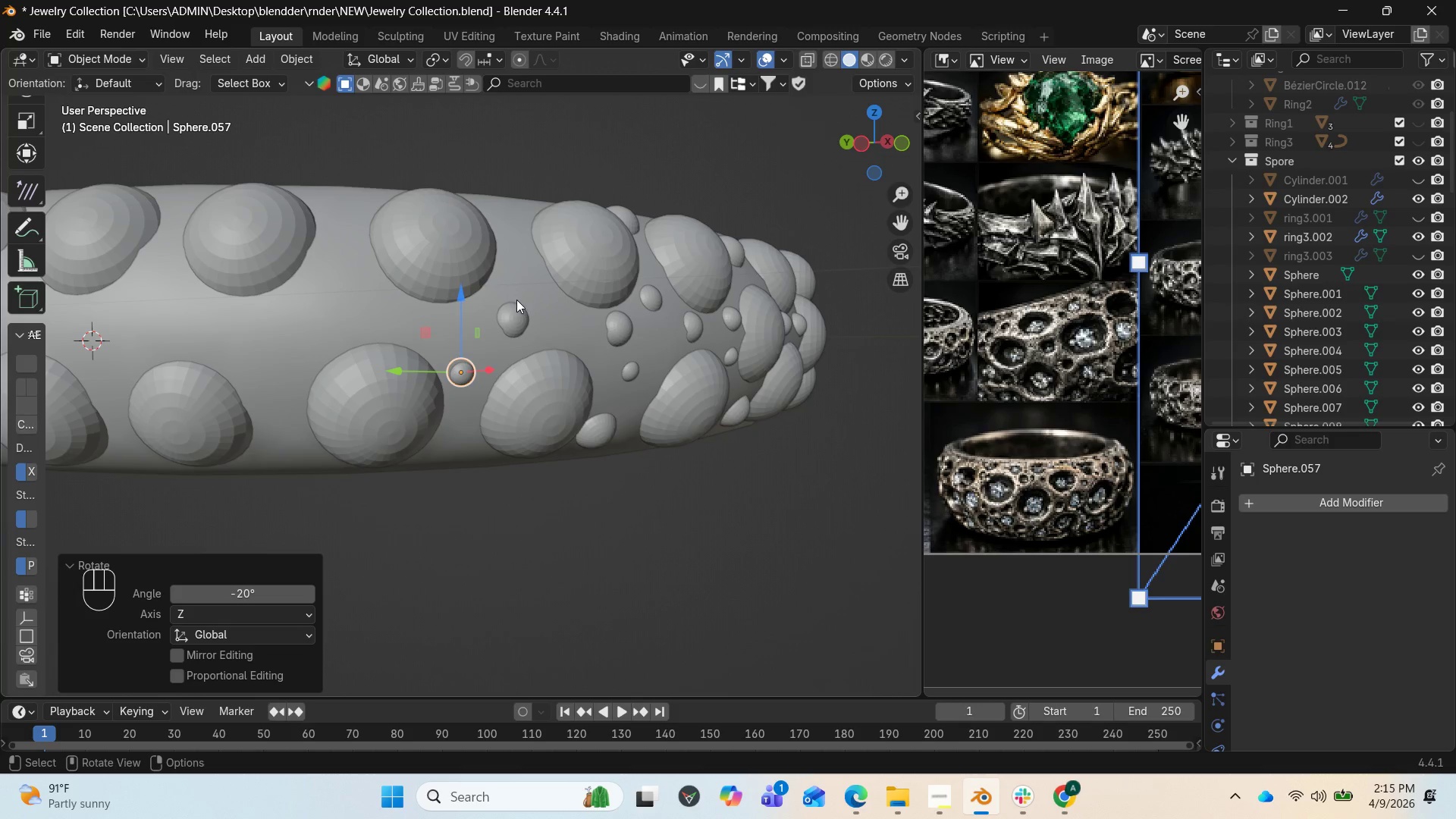 
wait(5.98)
 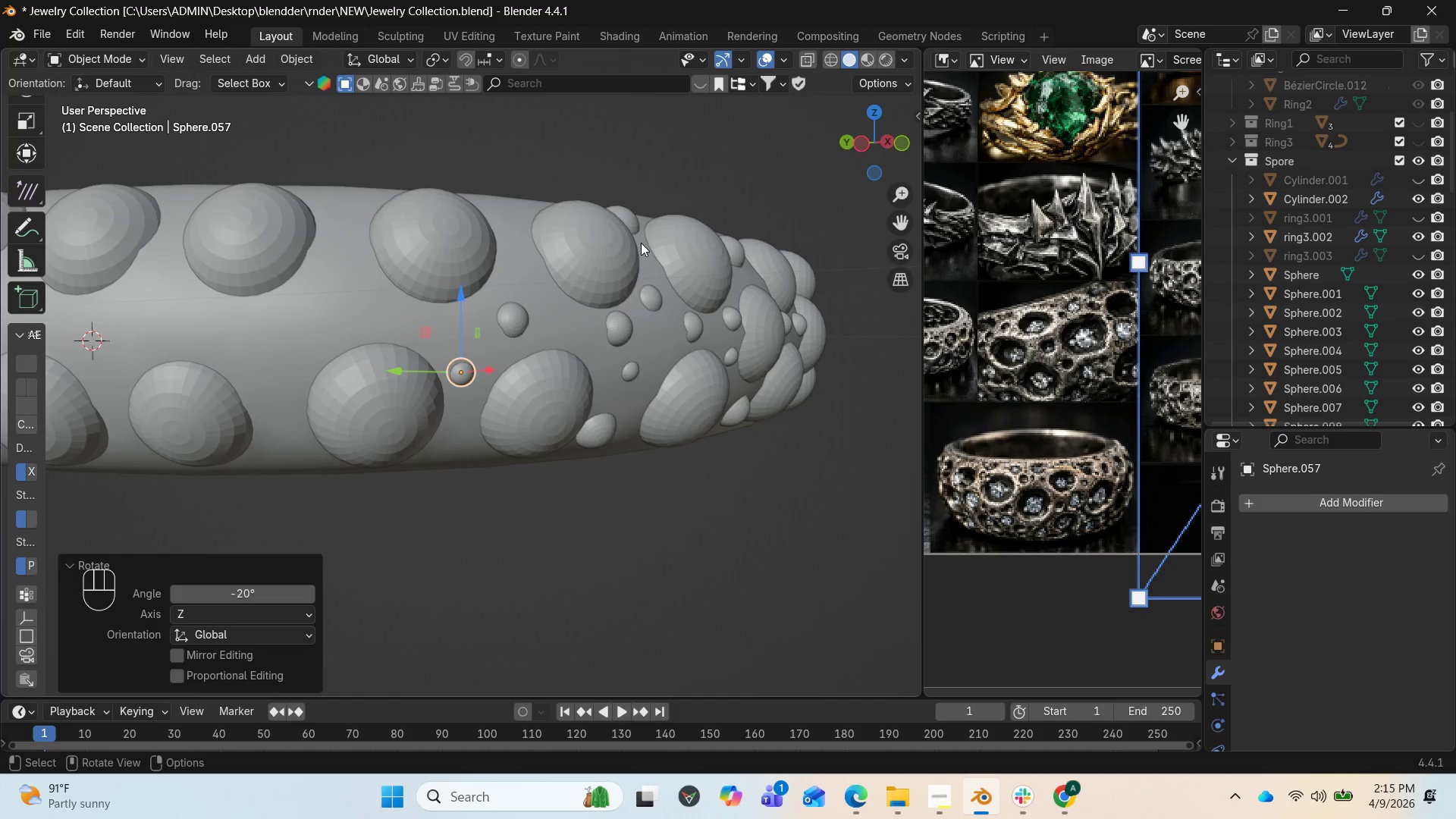 
left_click([602, 426])
 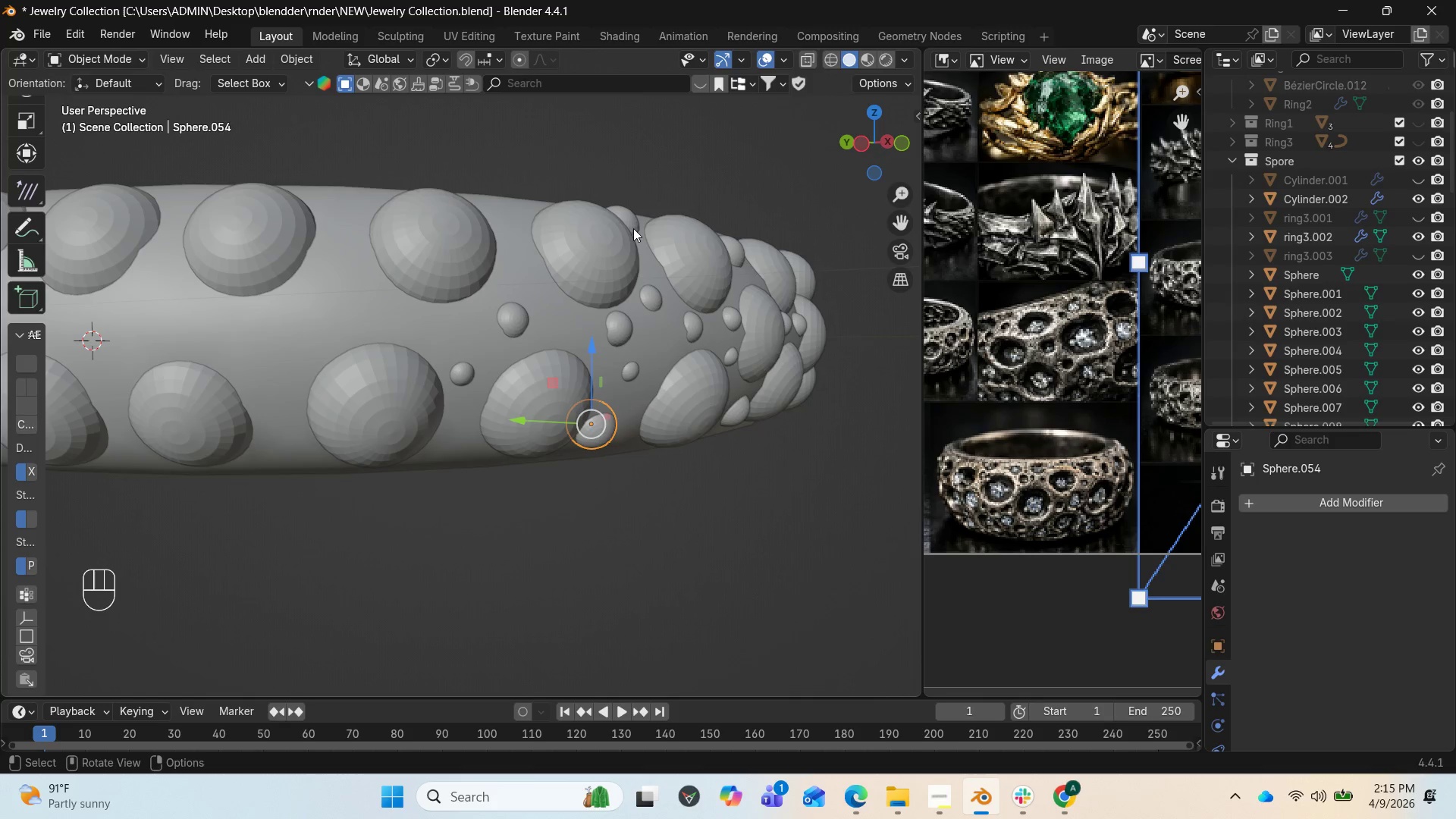 
hold_key(key=ShiftLeft, duration=0.83)
left_click([630, 207])
 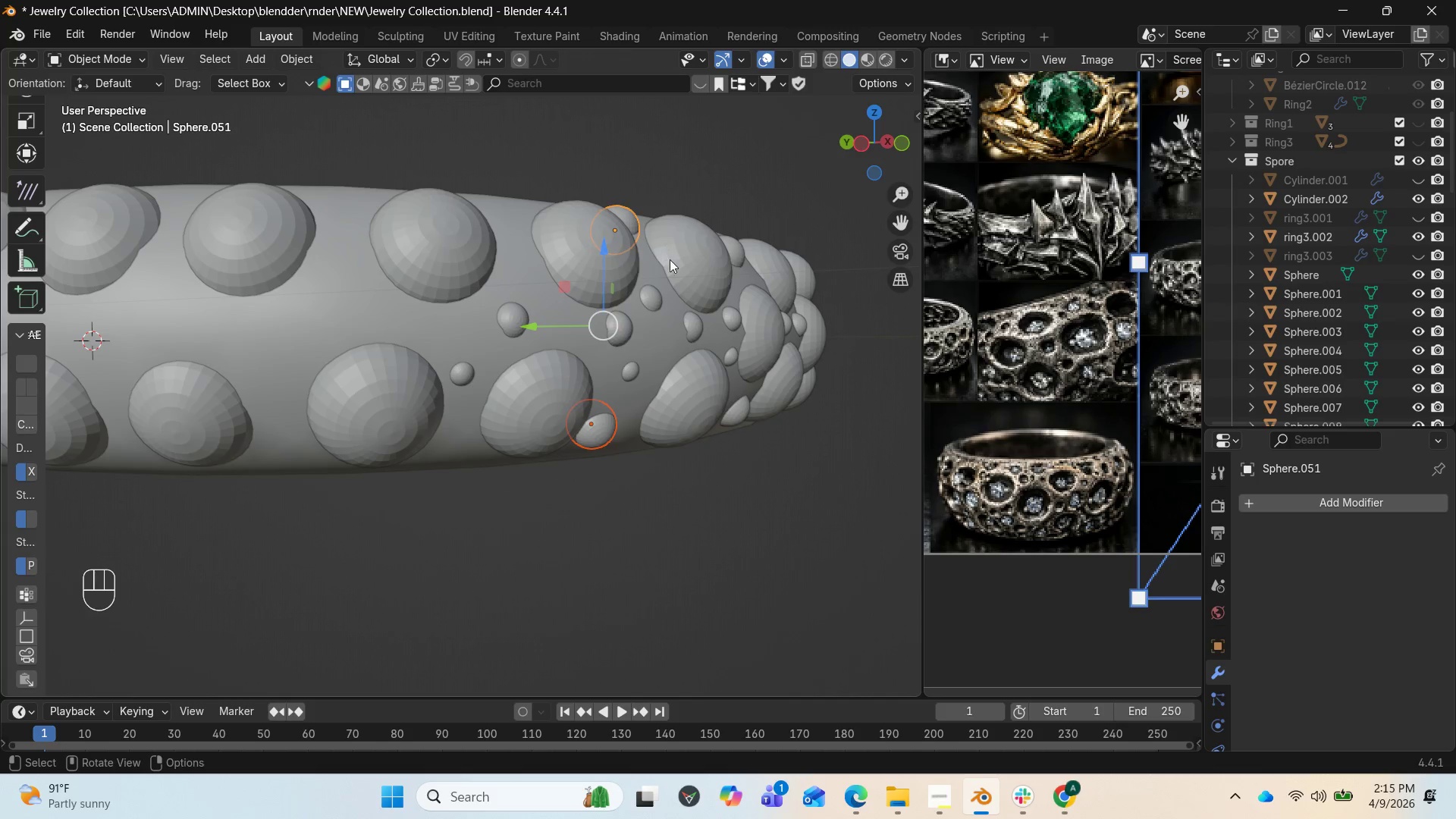 
key(Shift+D)
 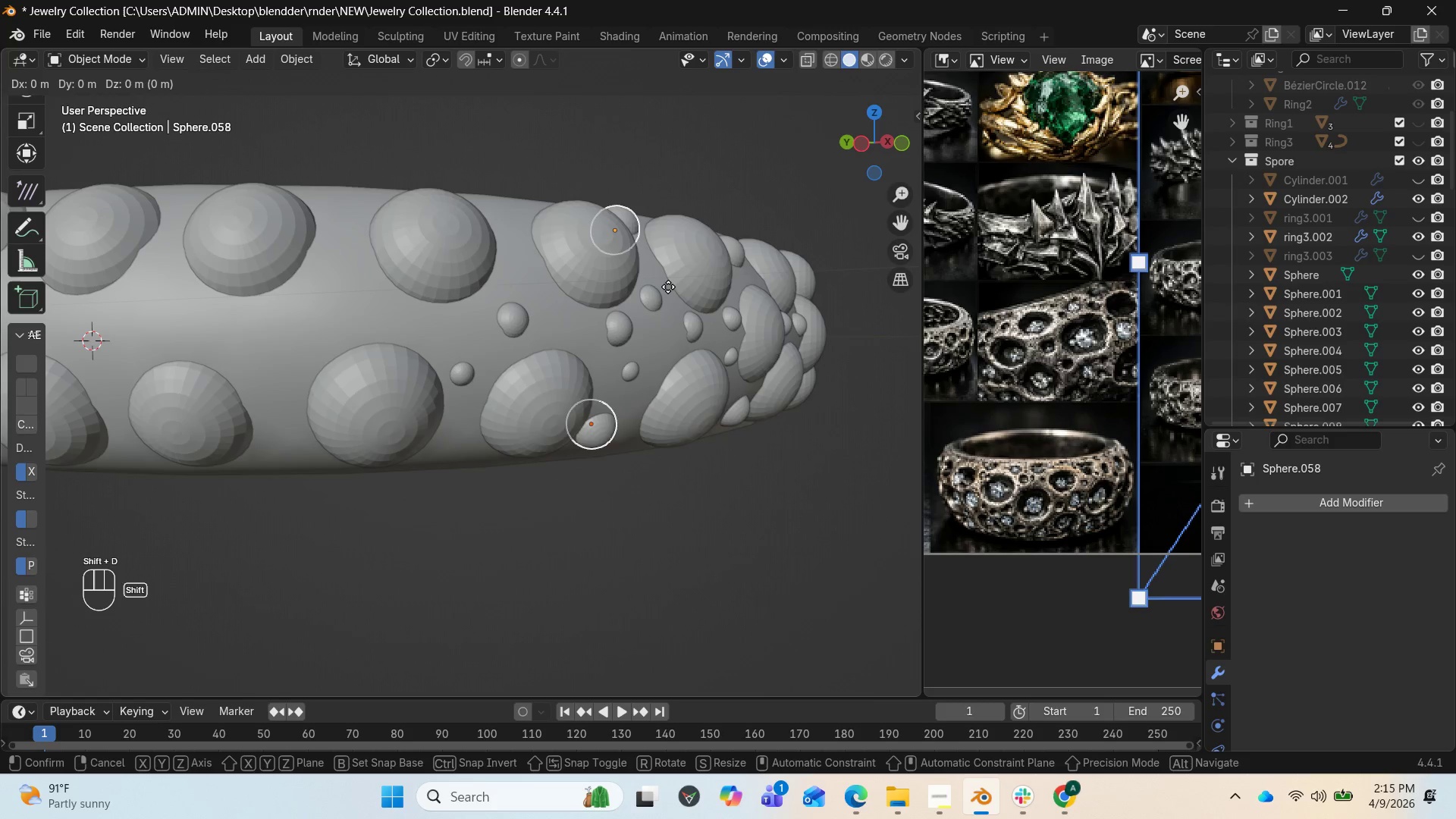 
left_click([668, 287])
 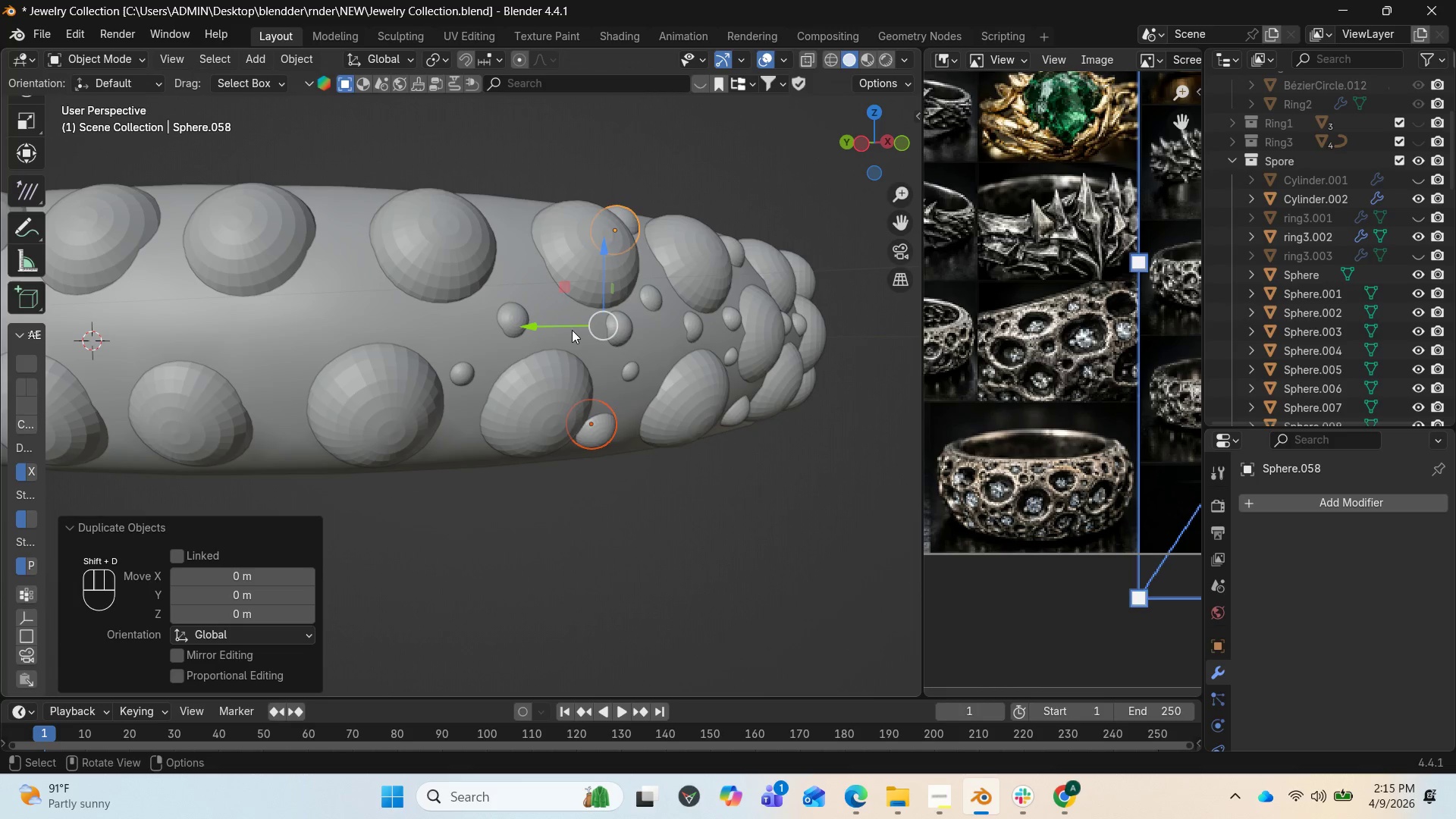 
left_click_drag(start_coordinate=[552, 328], to_coordinate=[435, 356])
 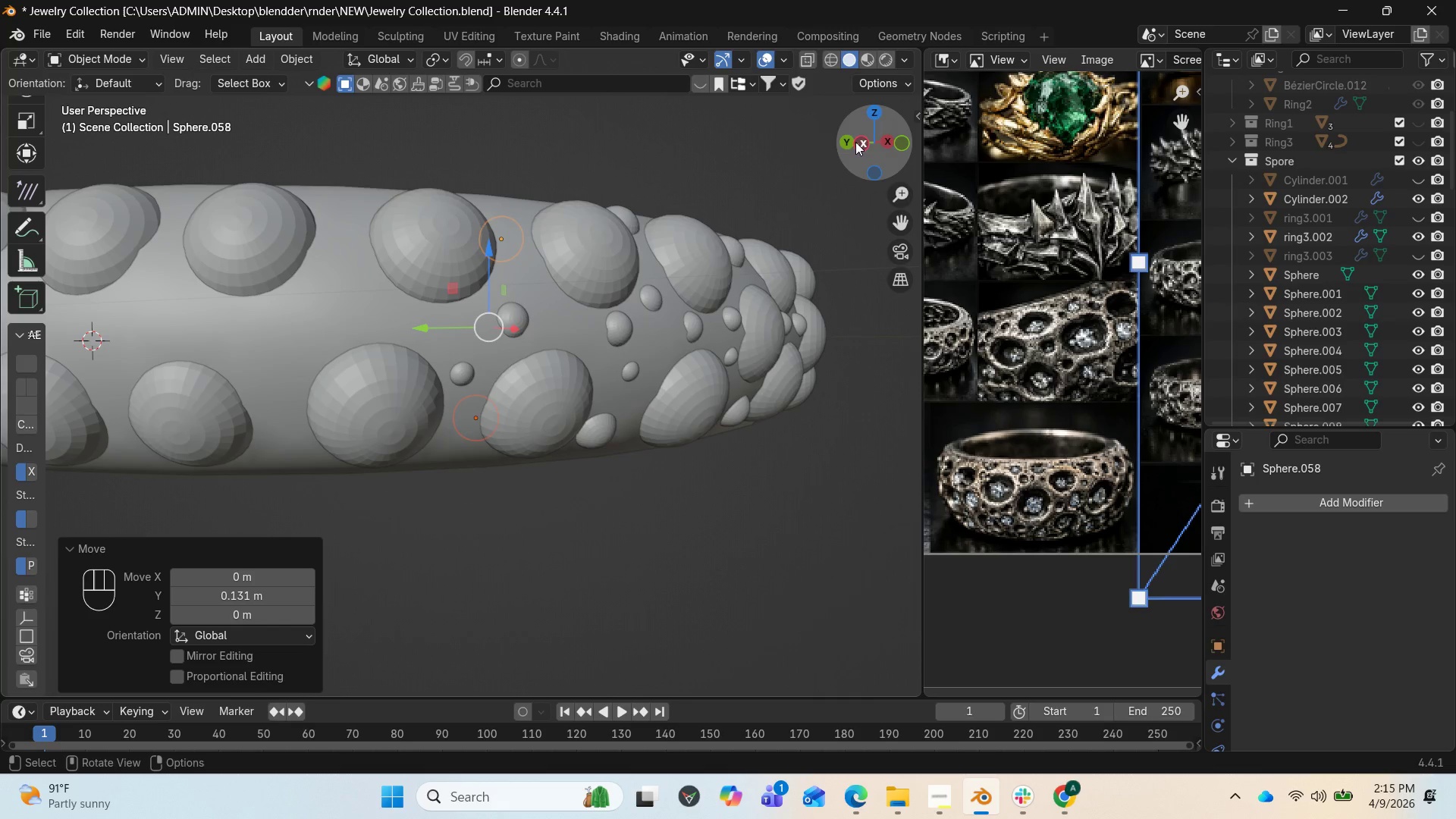 
left_click_drag(start_coordinate=[874, 140], to_coordinate=[756, 174])
 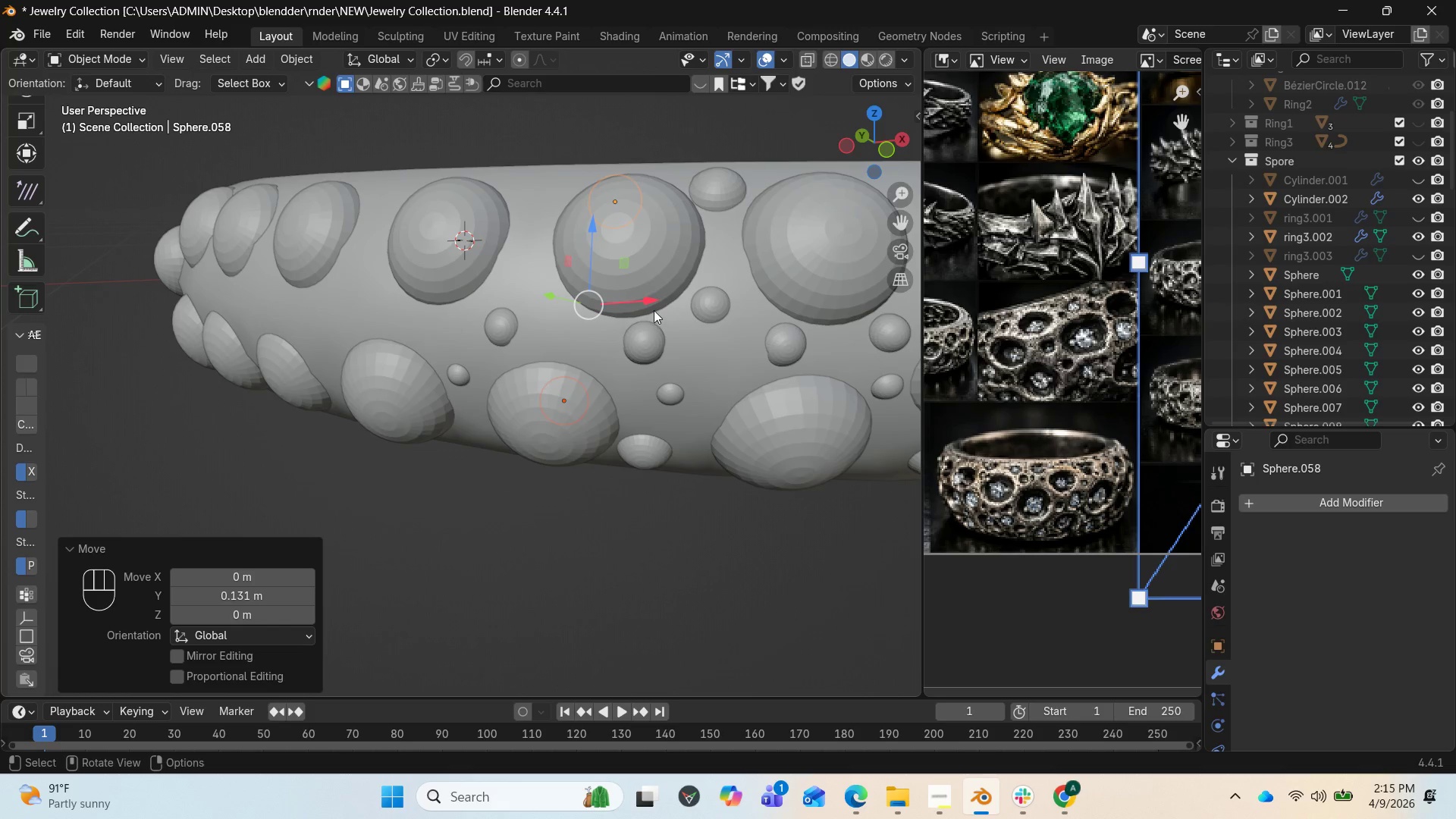 
left_click_drag(start_coordinate=[654, 303], to_coordinate=[522, 323])
 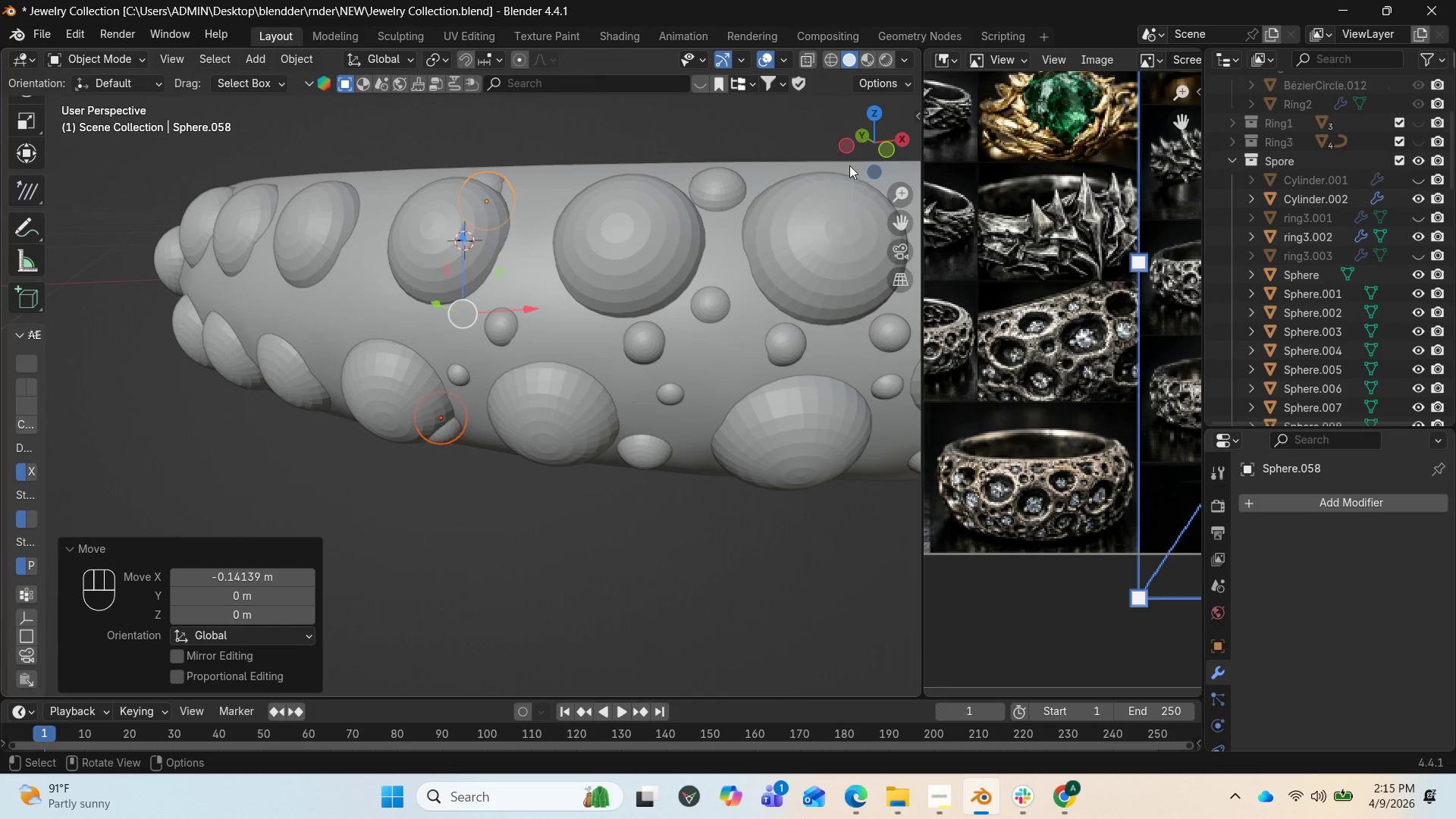 
left_click_drag(start_coordinate=[871, 154], to_coordinate=[715, 240])
 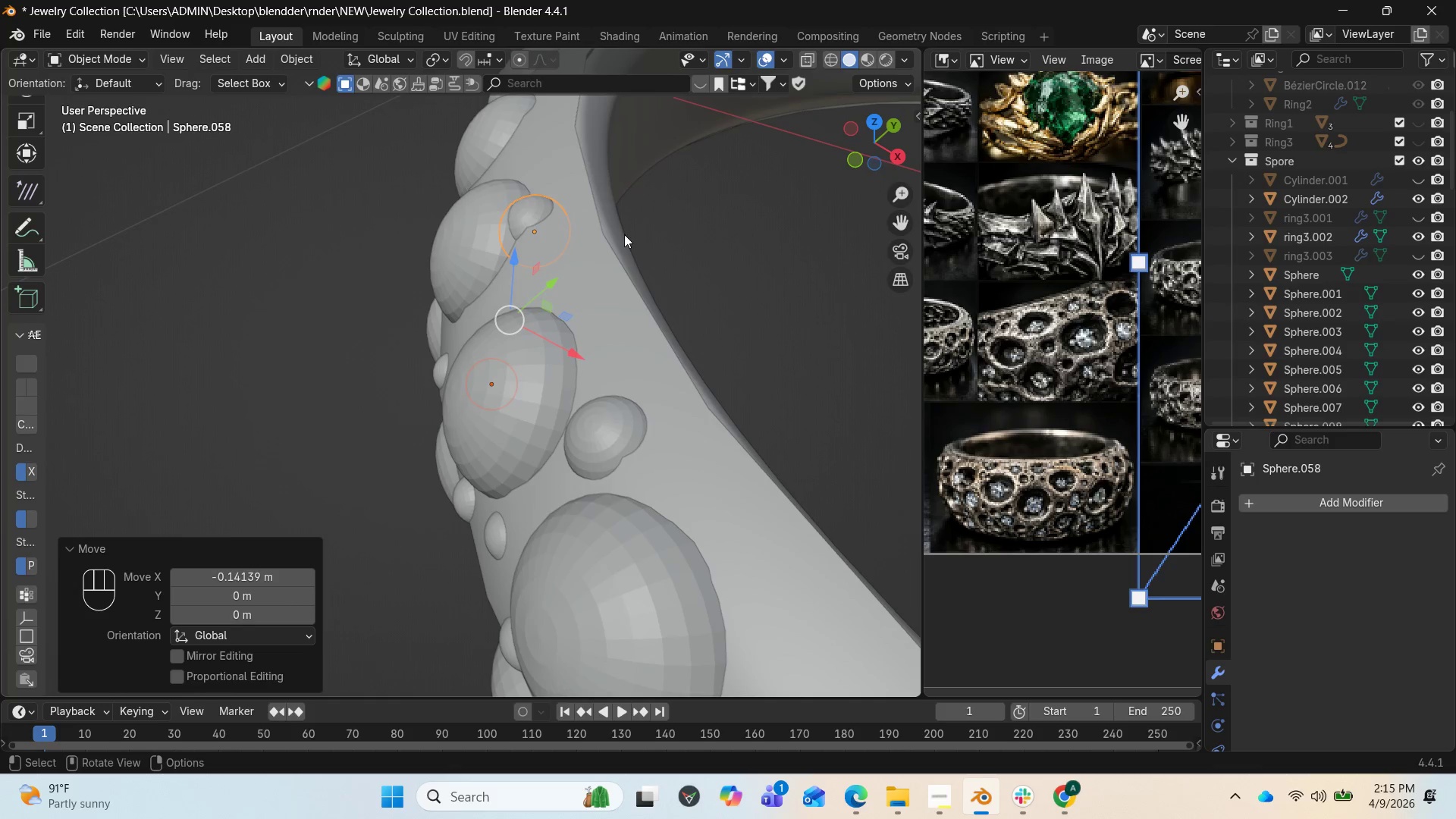 
left_click_drag(start_coordinate=[561, 322], to_coordinate=[532, 328])
 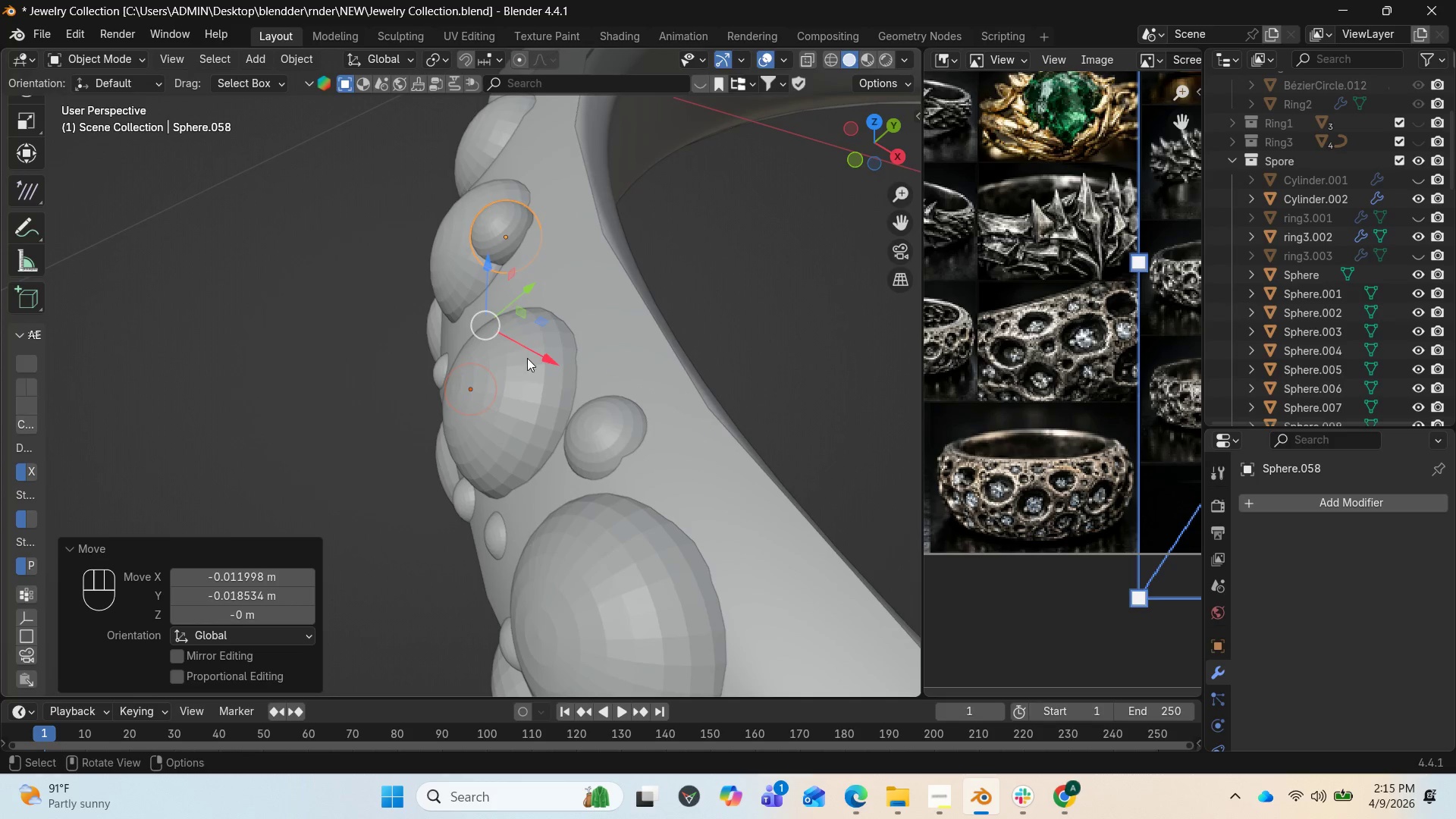 
left_click_drag(start_coordinate=[532, 358], to_coordinate=[560, 385])
 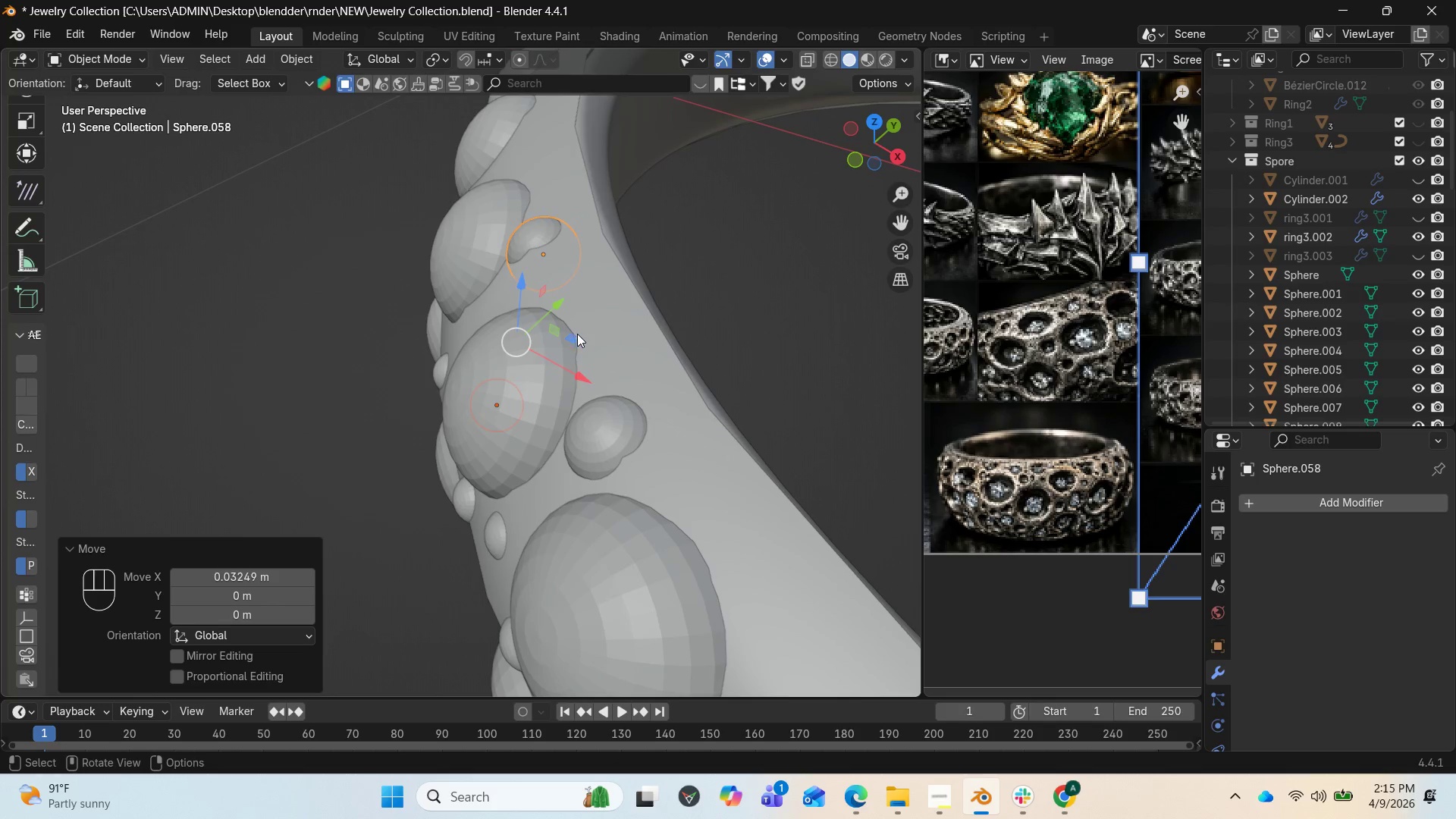 
left_click_drag(start_coordinate=[577, 336], to_coordinate=[555, 356])
 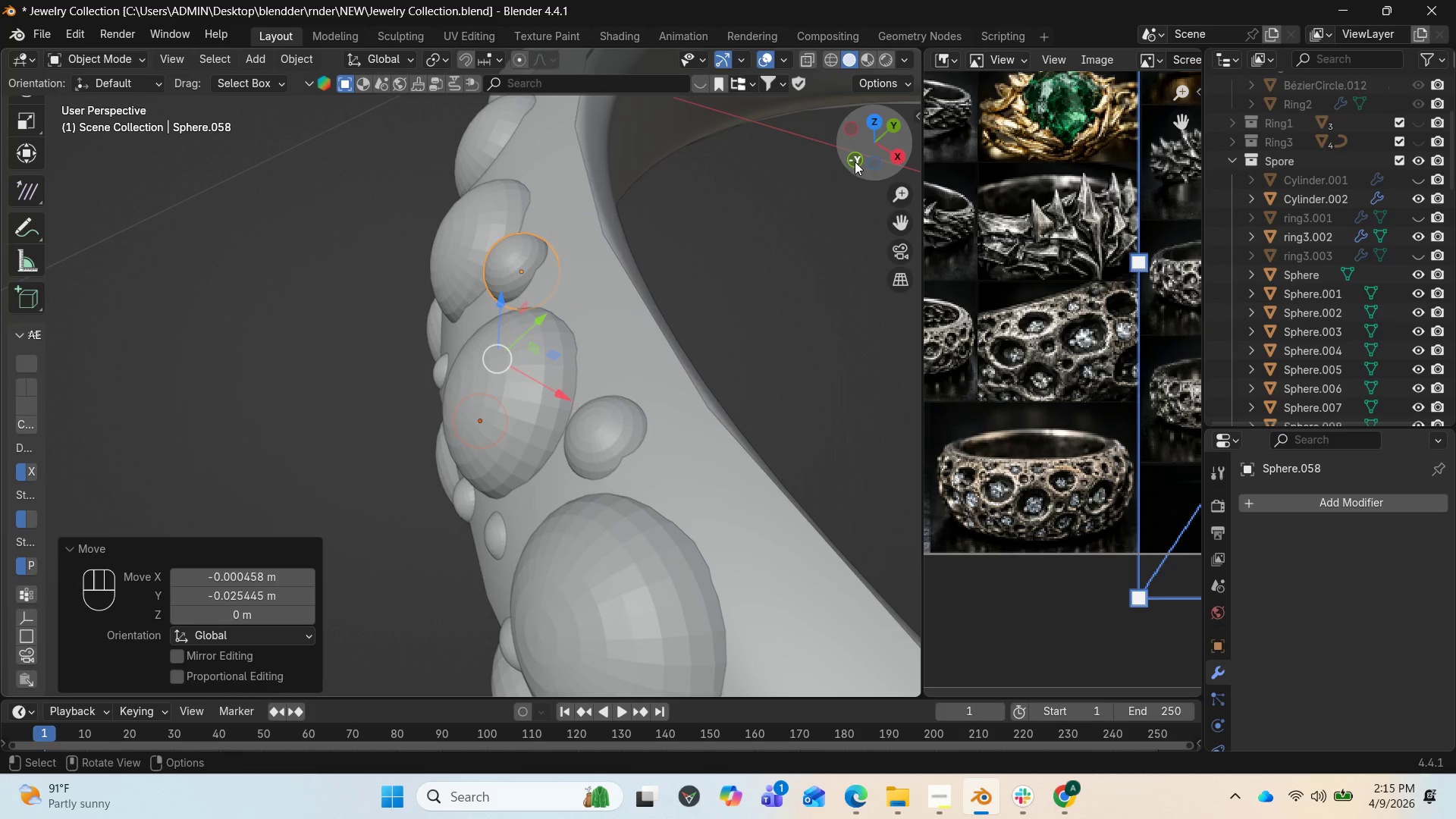 
left_click_drag(start_coordinate=[855, 162], to_coordinate=[143, 133])
 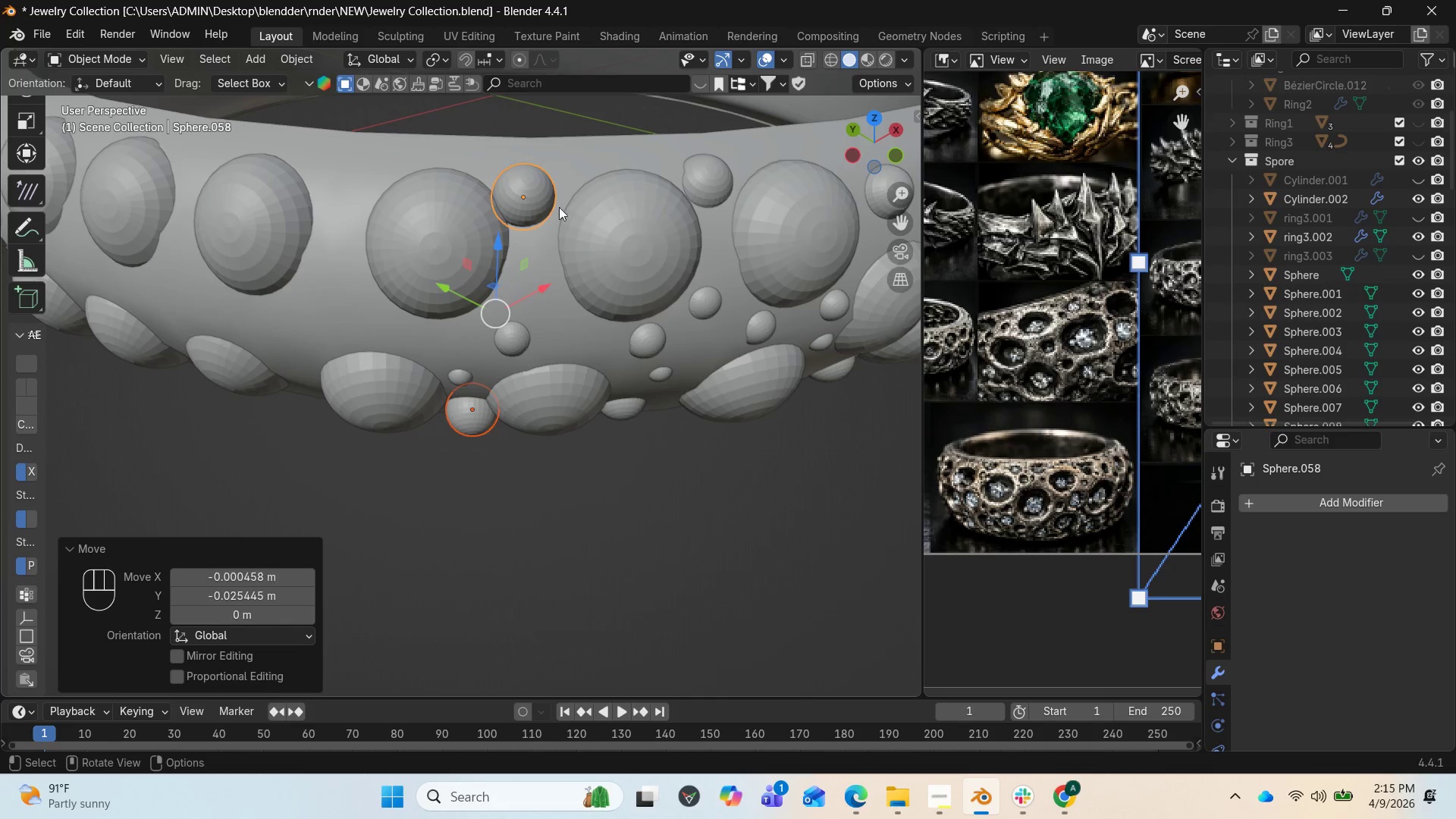 
left_click([546, 204])
 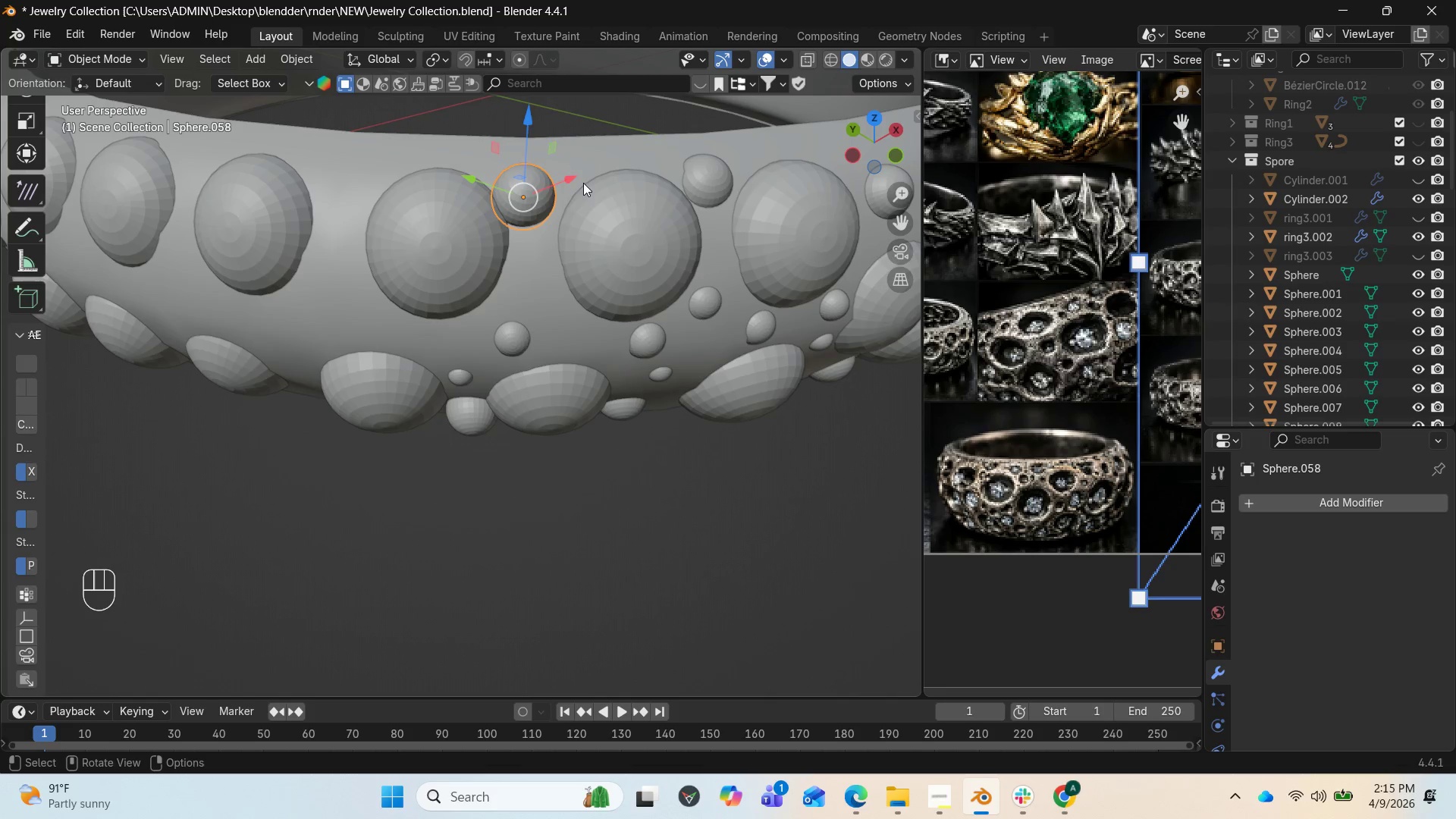 
left_click_drag(start_coordinate=[565, 177], to_coordinate=[584, 180])
 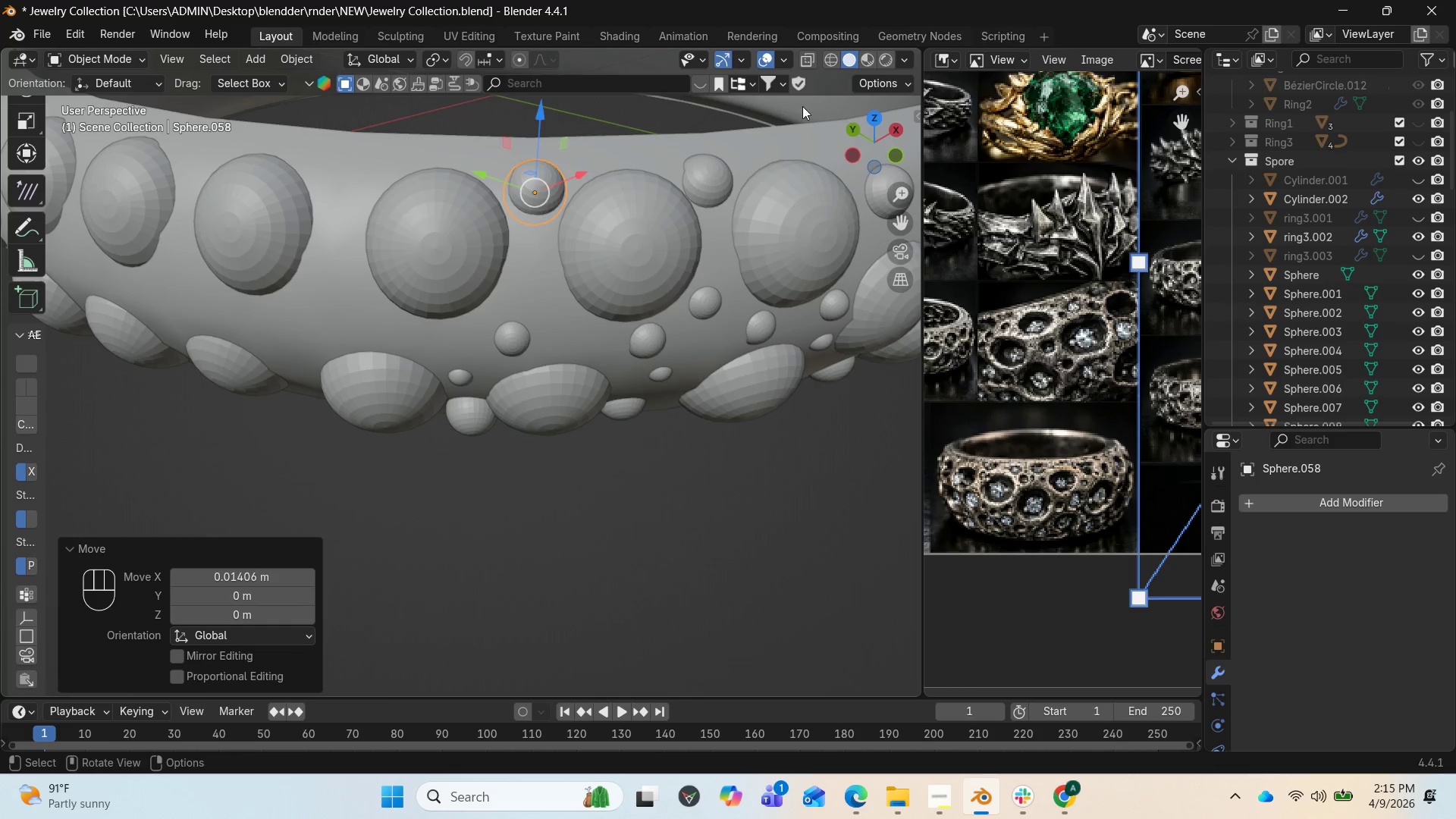 
left_click_drag(start_coordinate=[870, 134], to_coordinate=[17, 592])
 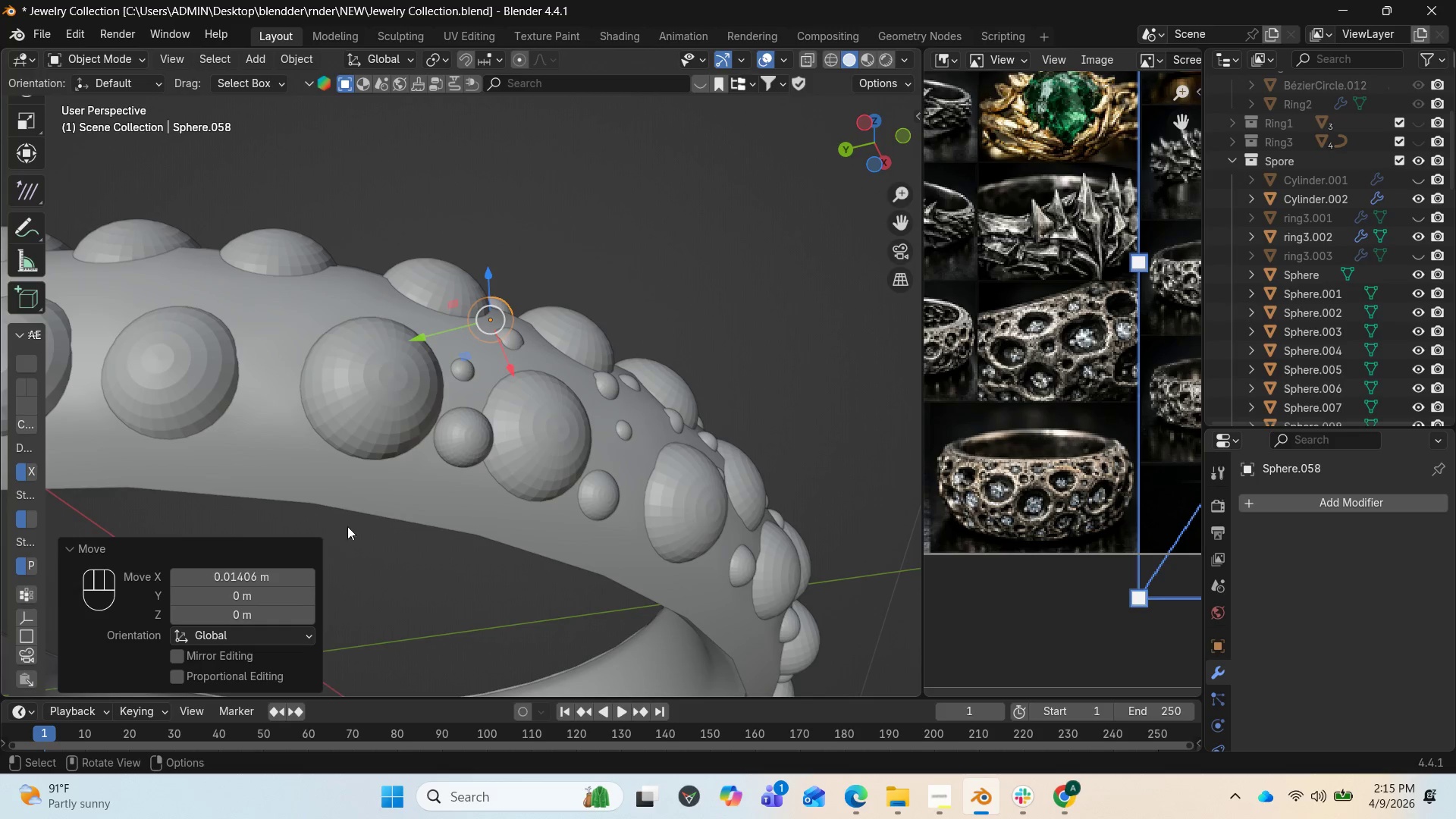 
left_click([456, 449])
 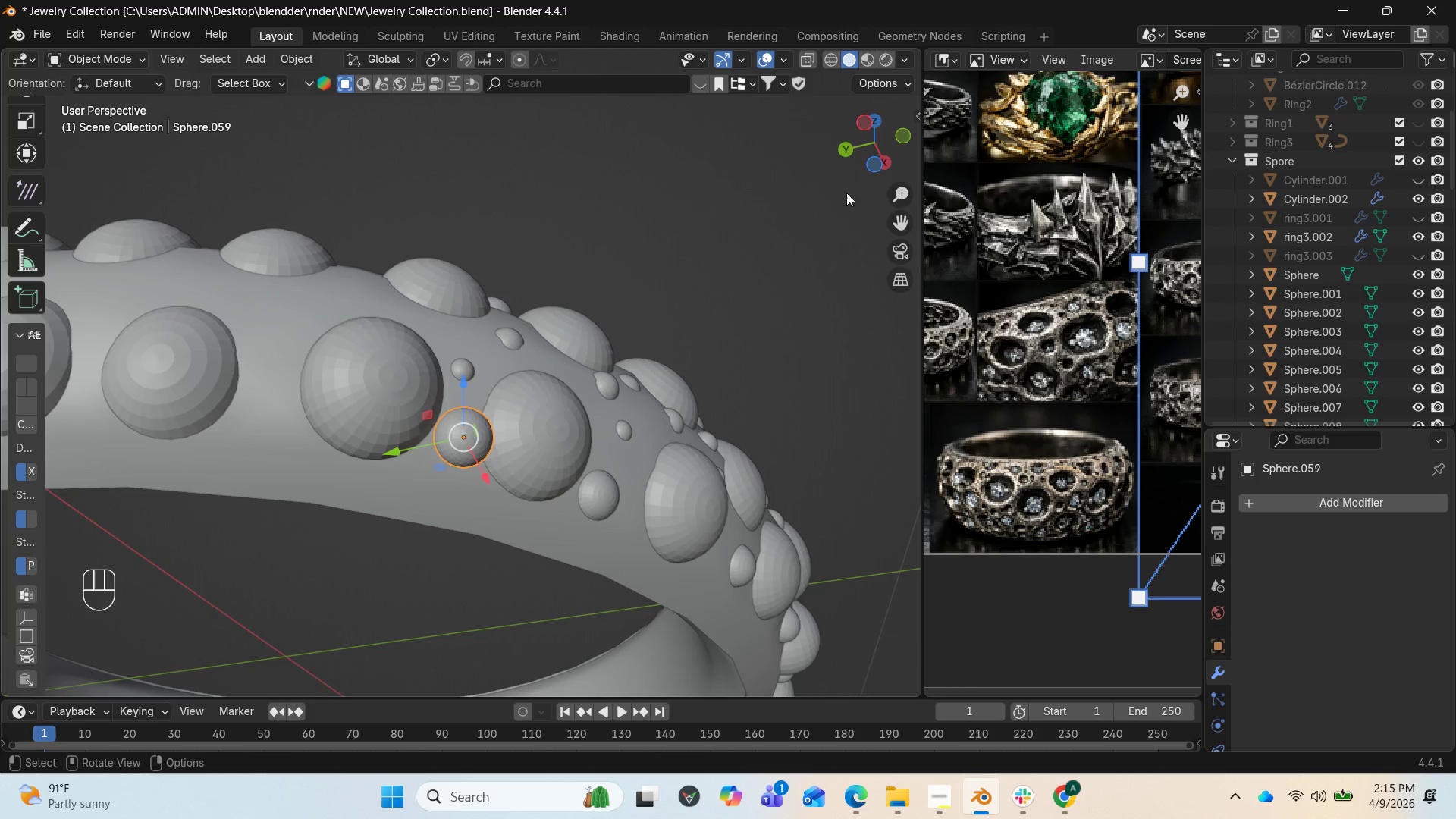 
left_click_drag(start_coordinate=[885, 130], to_coordinate=[792, 216])
 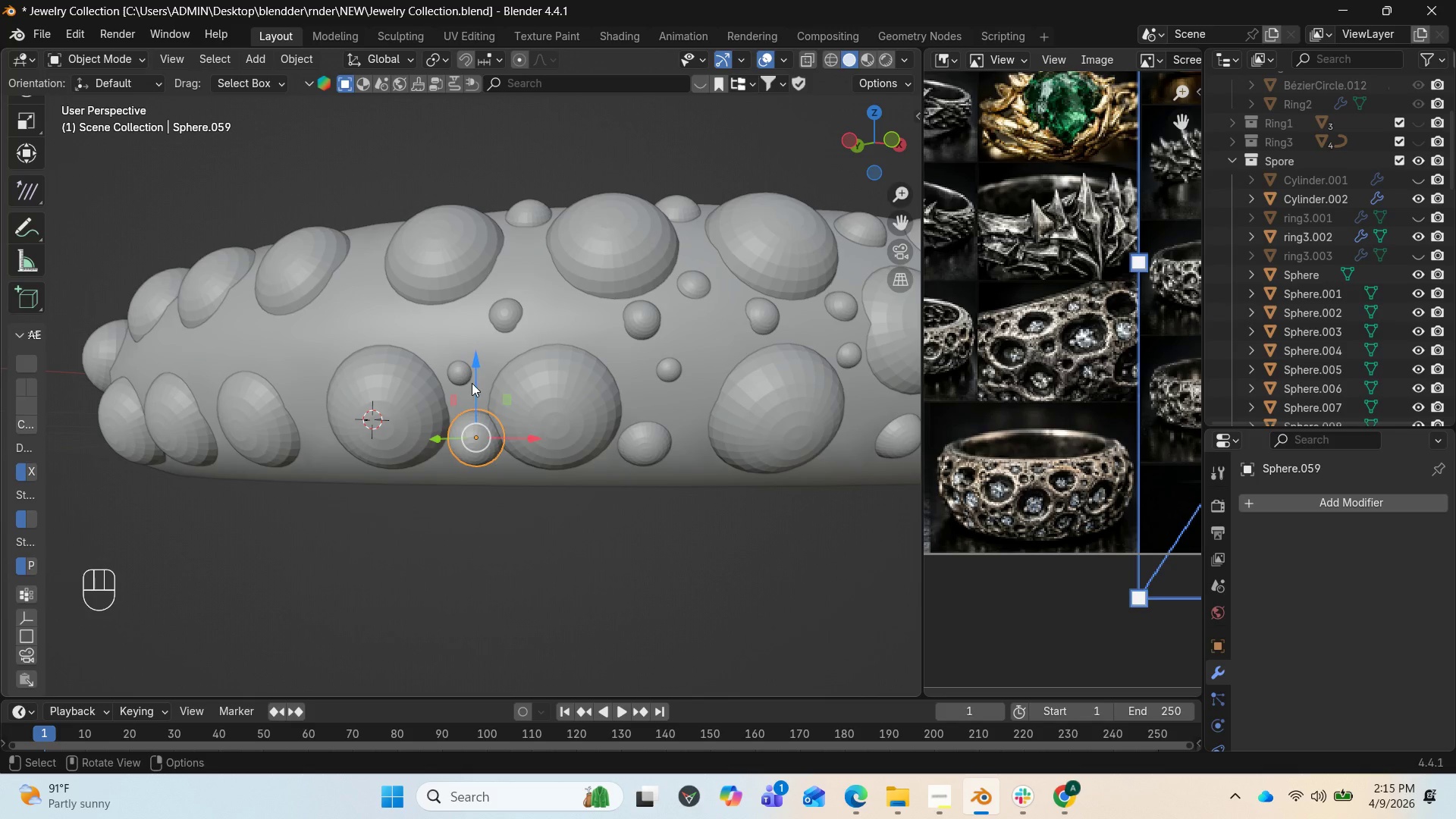 
left_click_drag(start_coordinate=[476, 369], to_coordinate=[475, 381])
 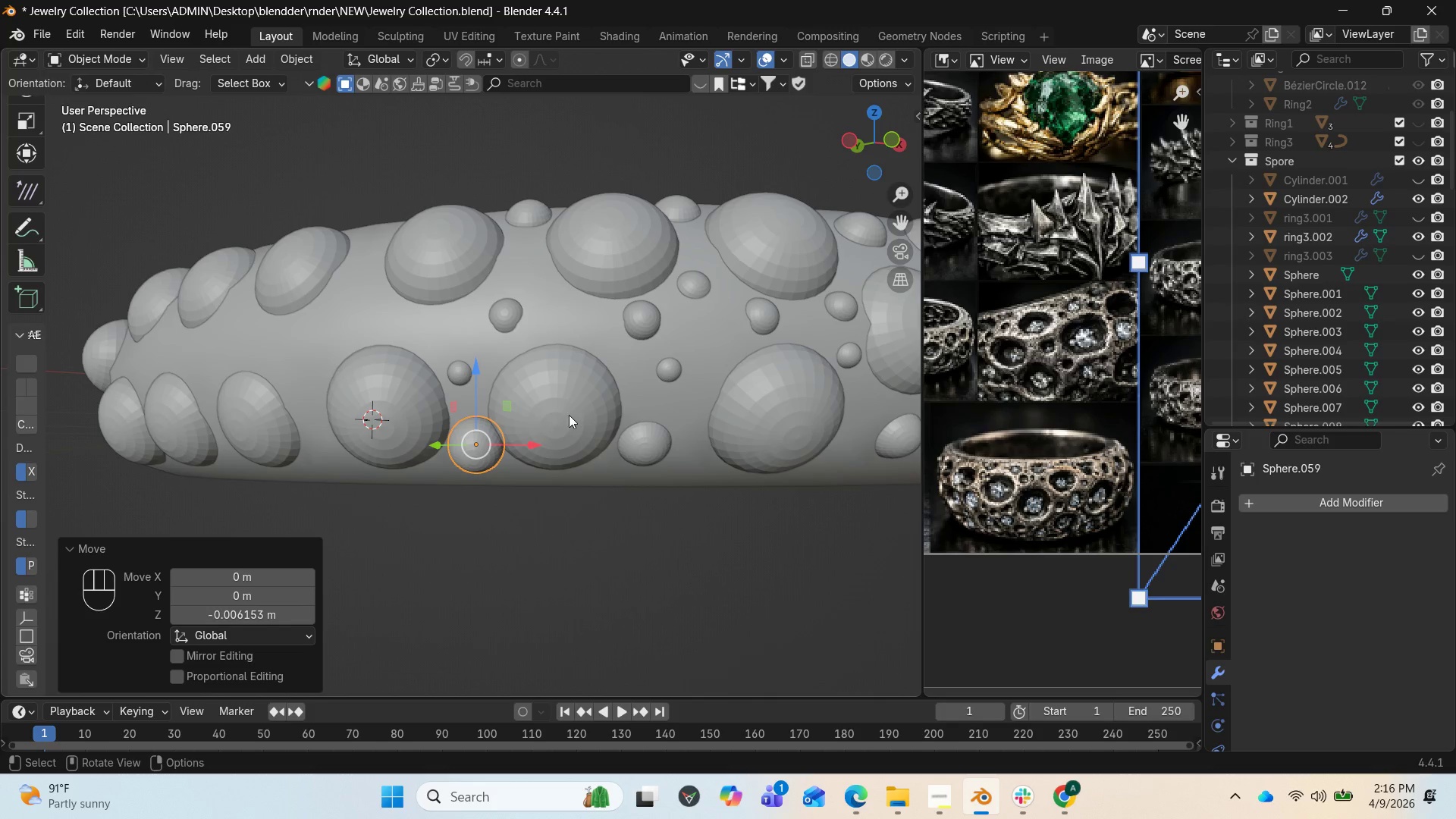 
left_click_drag(start_coordinate=[525, 443], to_coordinate=[509, 446])
 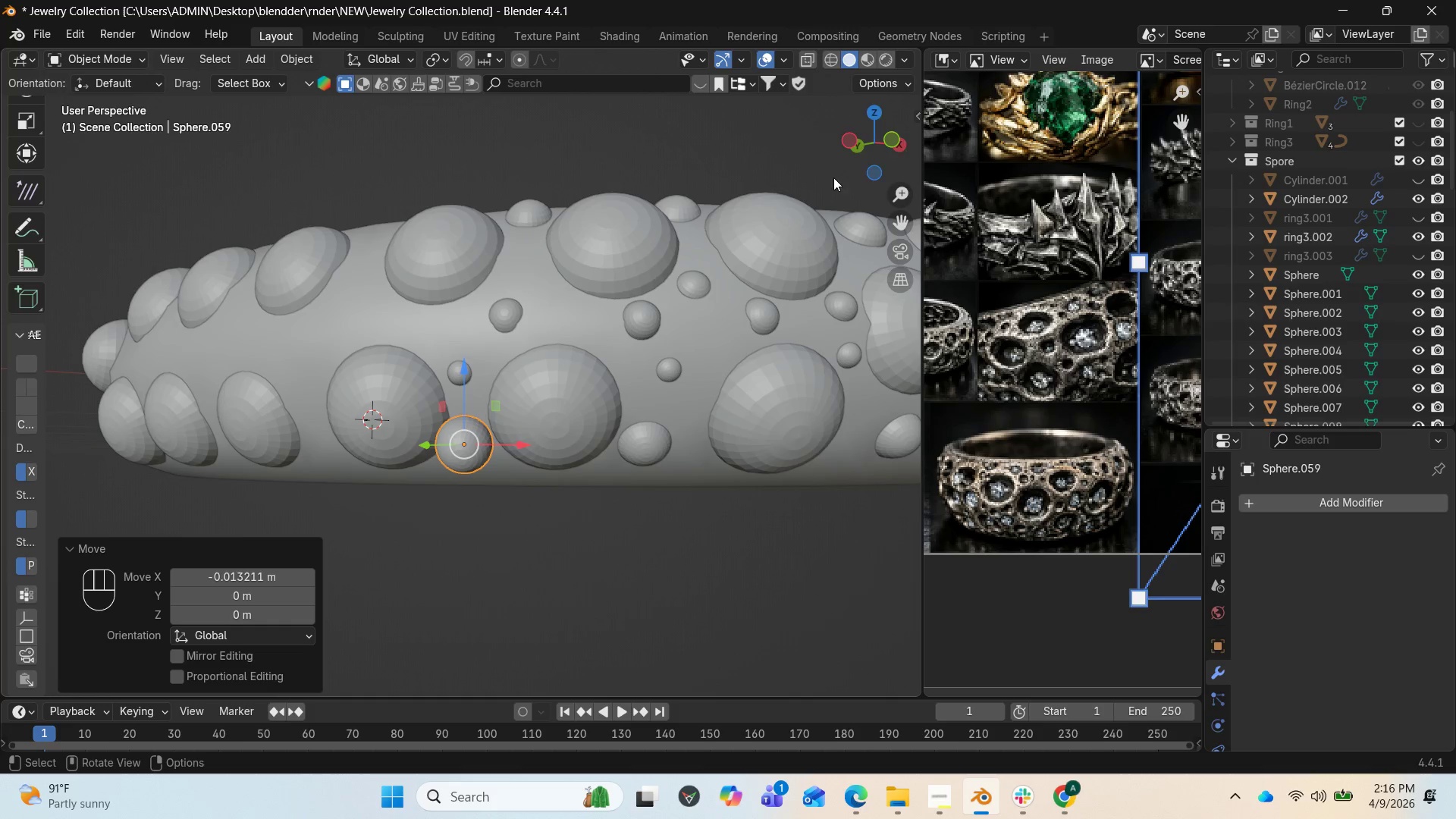 
left_click_drag(start_coordinate=[858, 162], to_coordinate=[194, 77])
 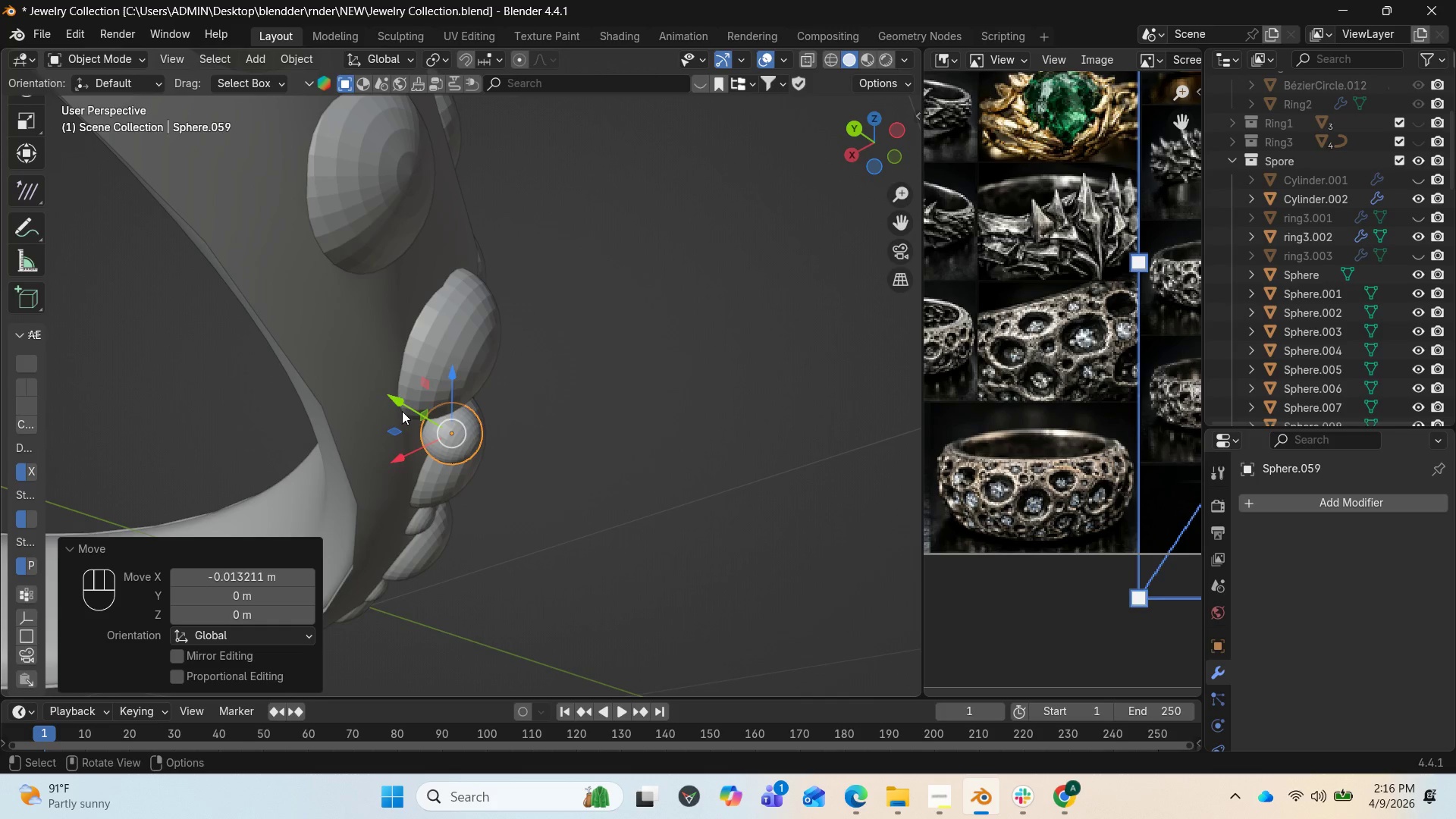 
left_click_drag(start_coordinate=[406, 401], to_coordinate=[353, 389])
 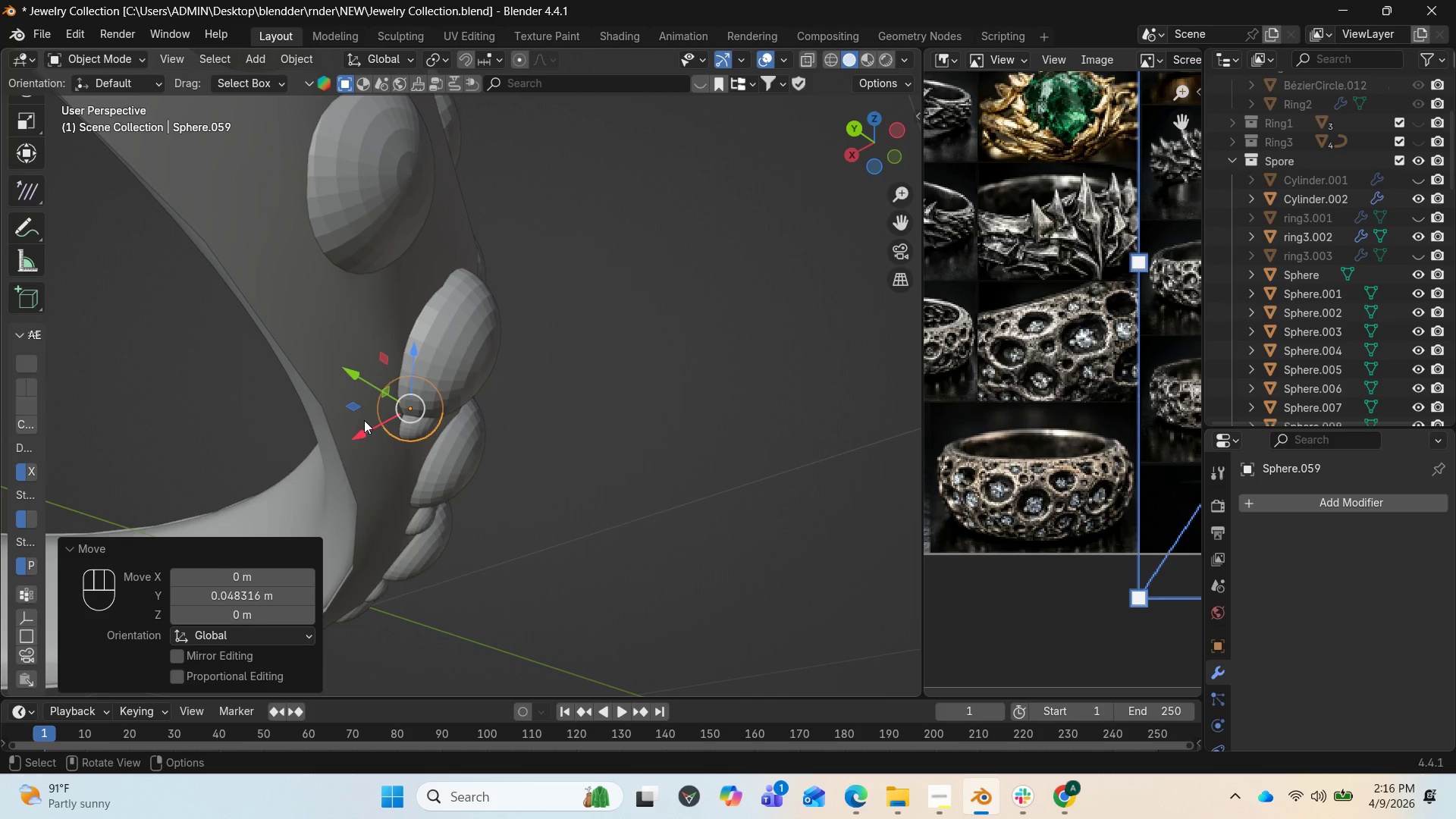 
left_click_drag(start_coordinate=[366, 422], to_coordinate=[382, 448])
 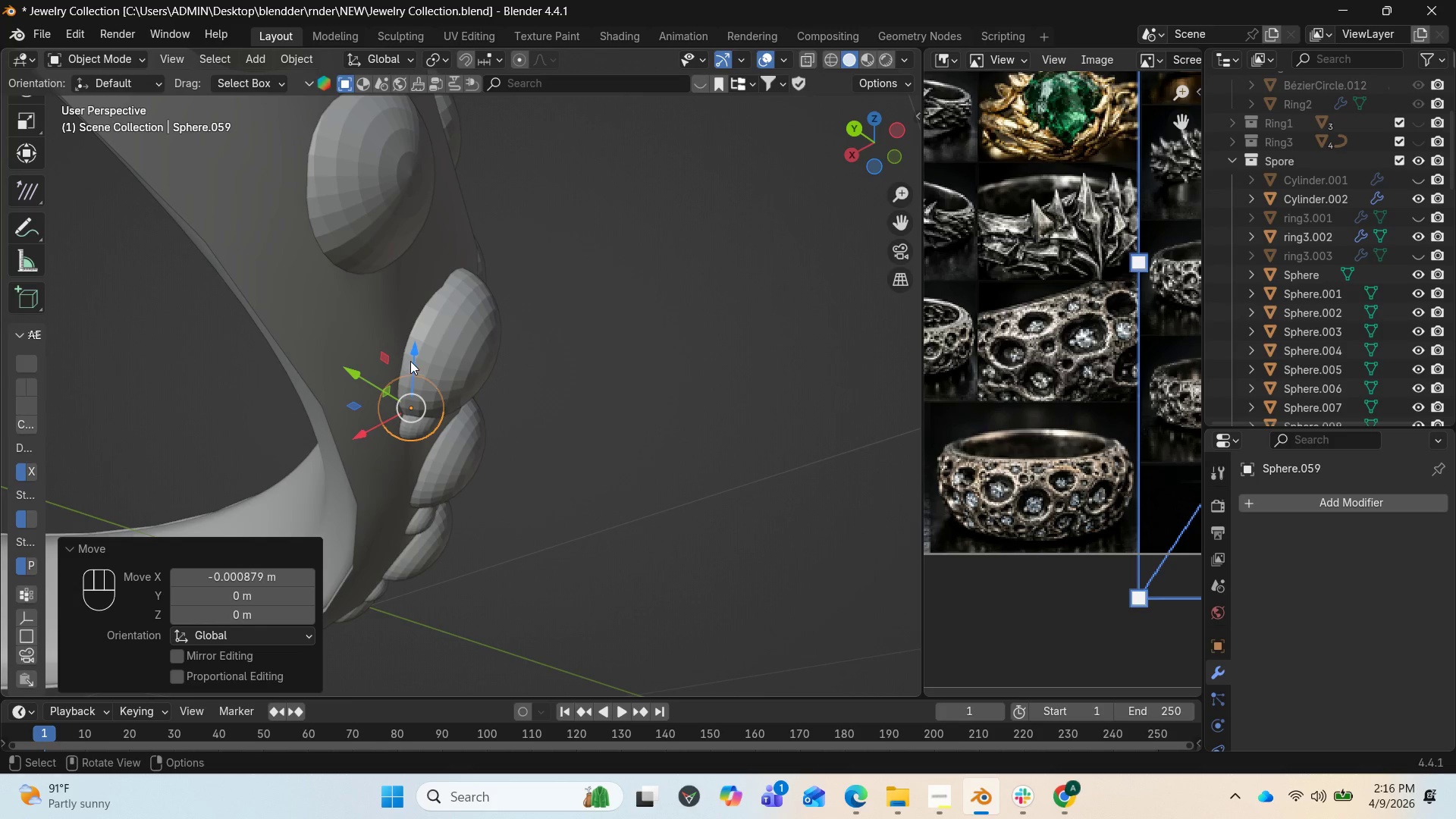 
left_click_drag(start_coordinate=[414, 356], to_coordinate=[412, 366])
 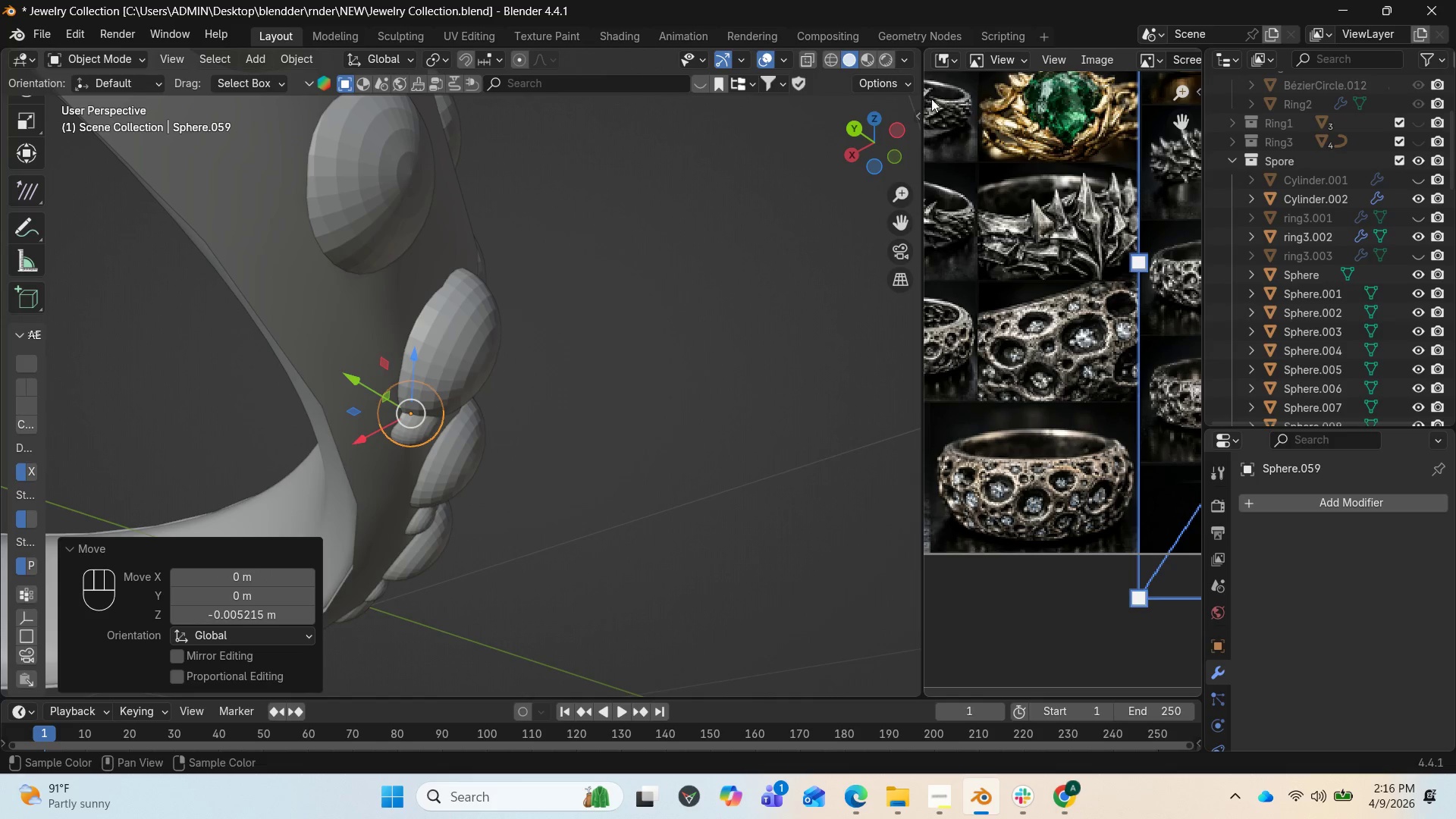 
left_click_drag(start_coordinate=[889, 126], to_coordinate=[662, 132])
 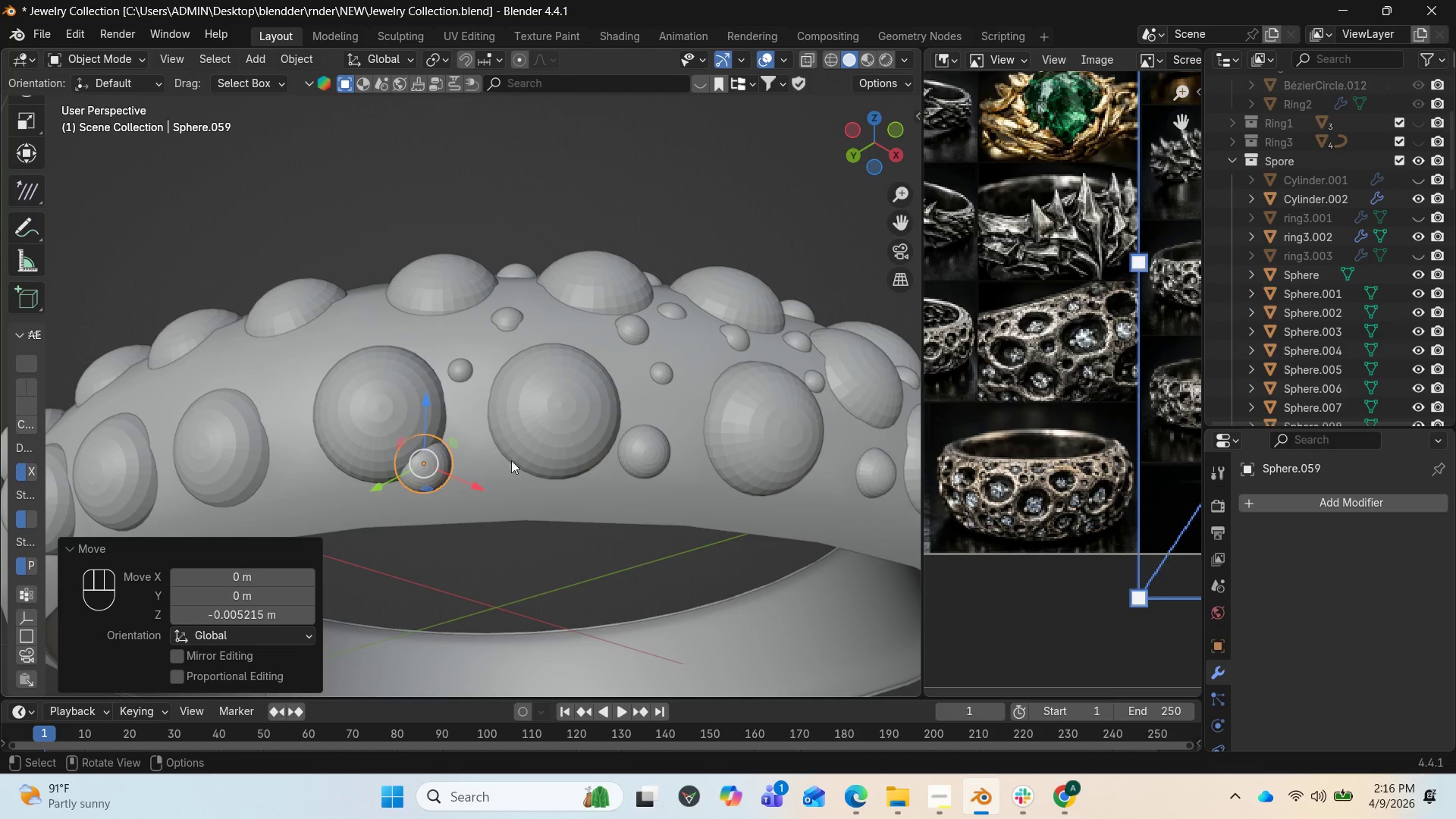 
left_click_drag(start_coordinate=[472, 480], to_coordinate=[506, 482])
 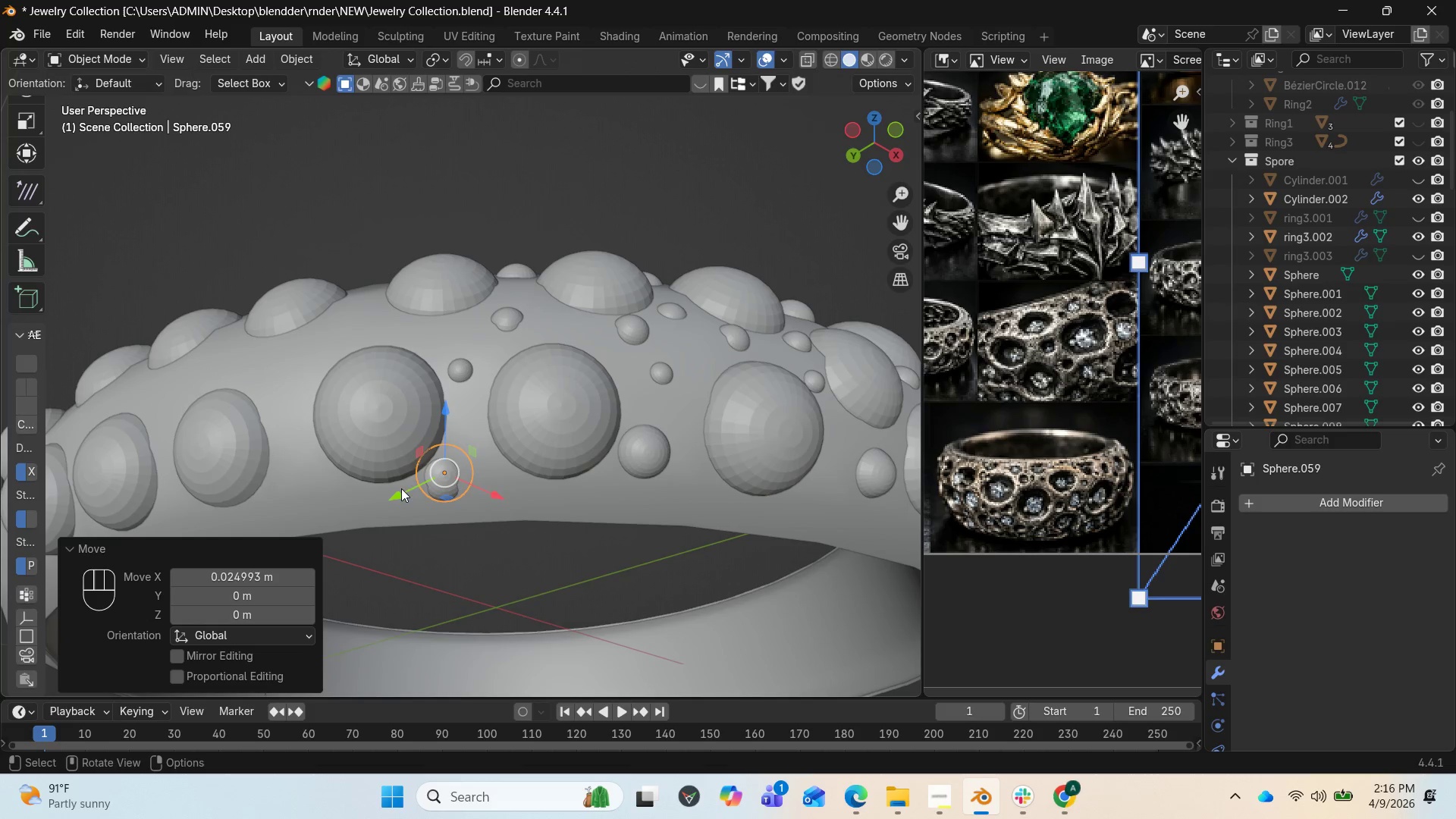 
left_click_drag(start_coordinate=[394, 491], to_coordinate=[419, 485])
 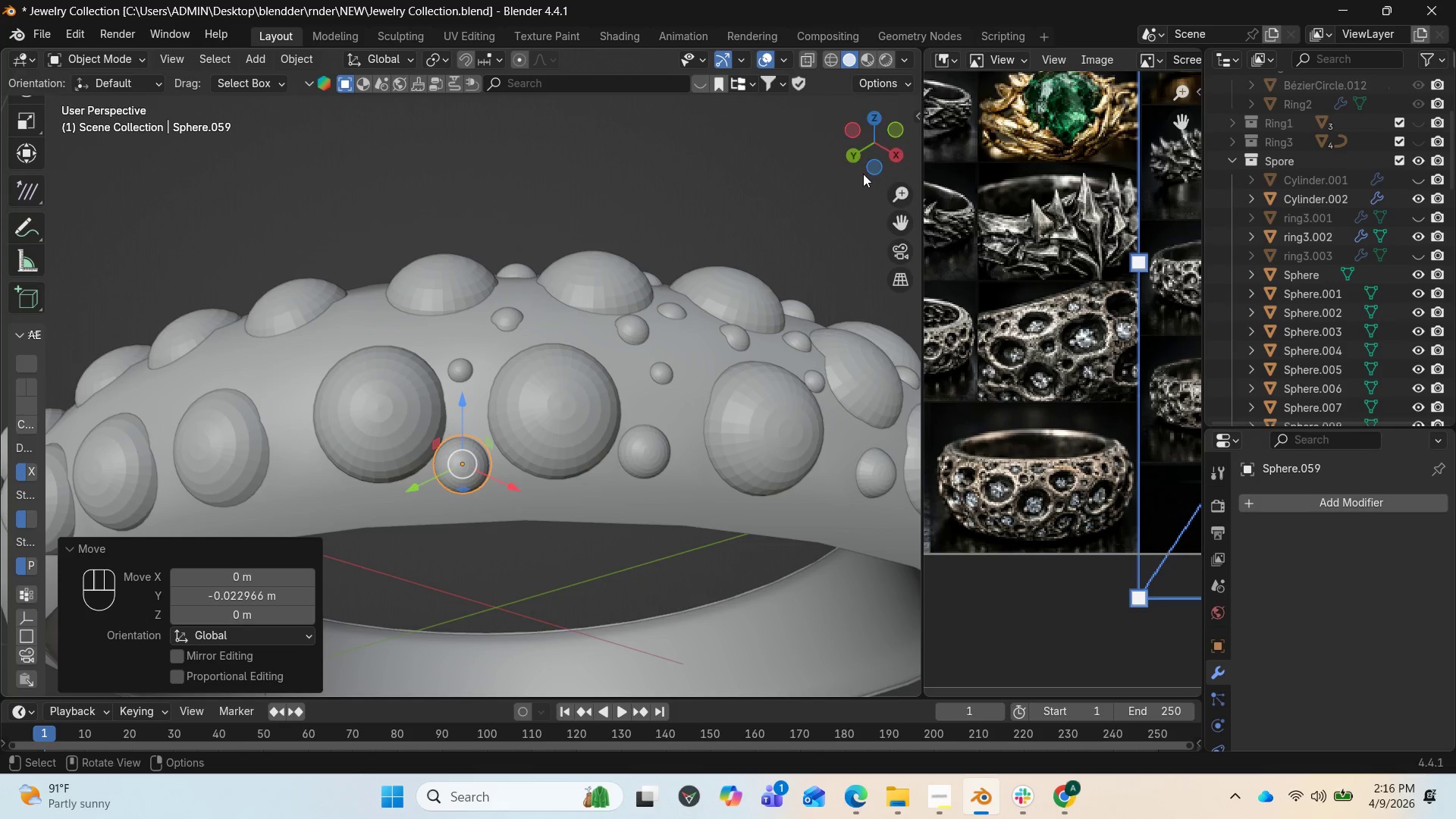 
left_click_drag(start_coordinate=[868, 154], to_coordinate=[726, 161])
 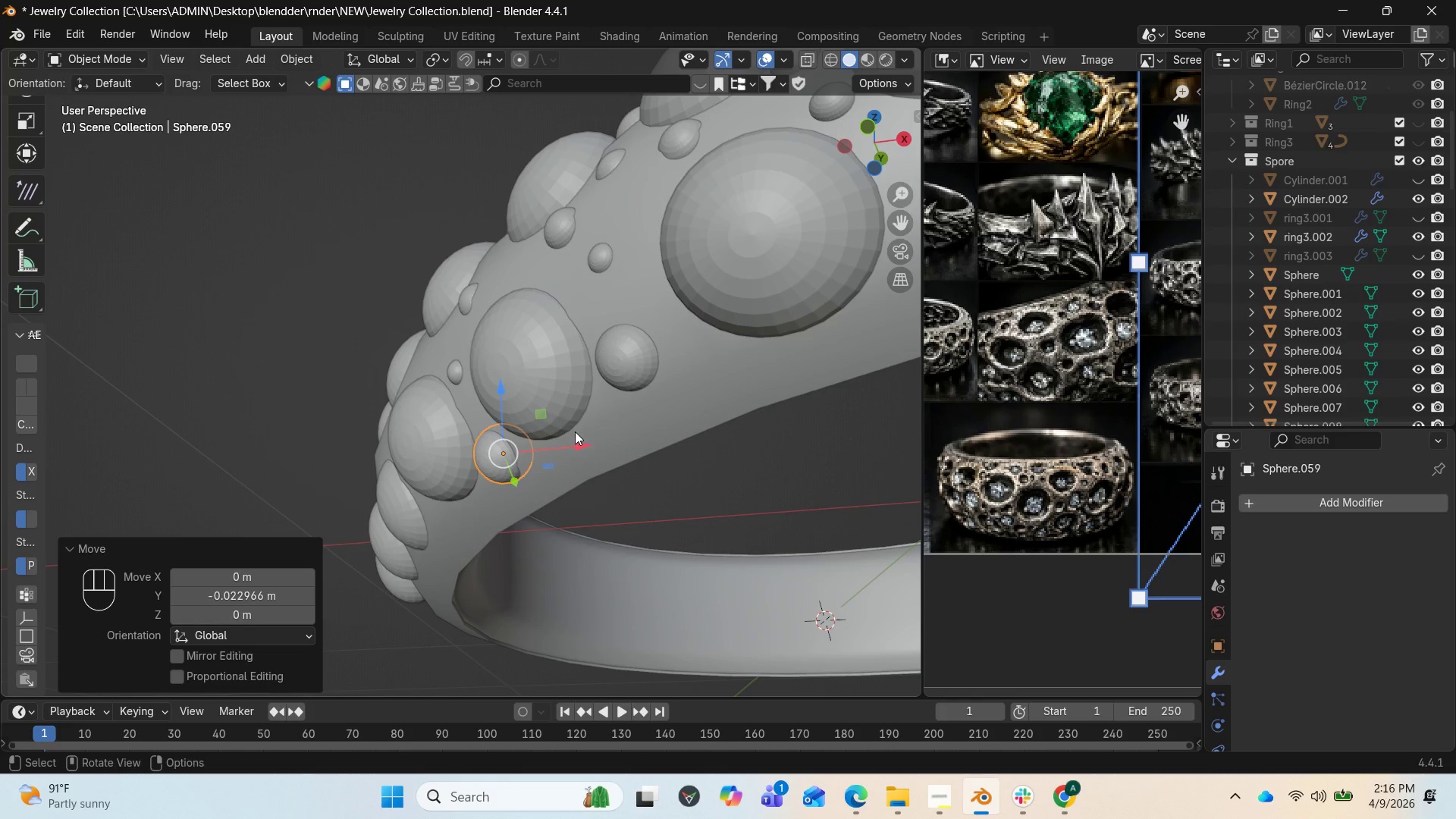 
left_click_drag(start_coordinate=[577, 437], to_coordinate=[588, 438])
 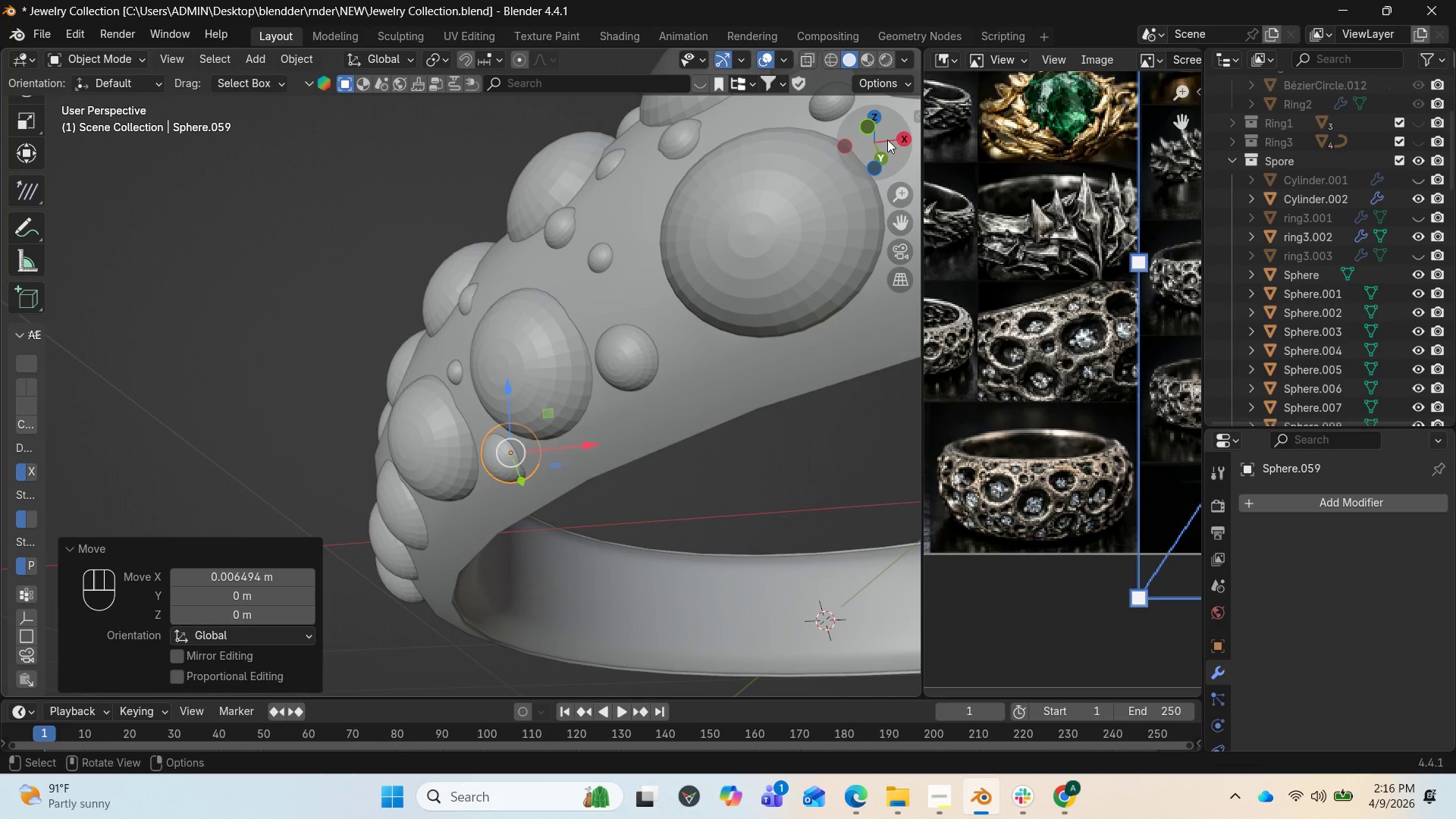 
left_click_drag(start_coordinate=[867, 134], to_coordinate=[135, 226])
 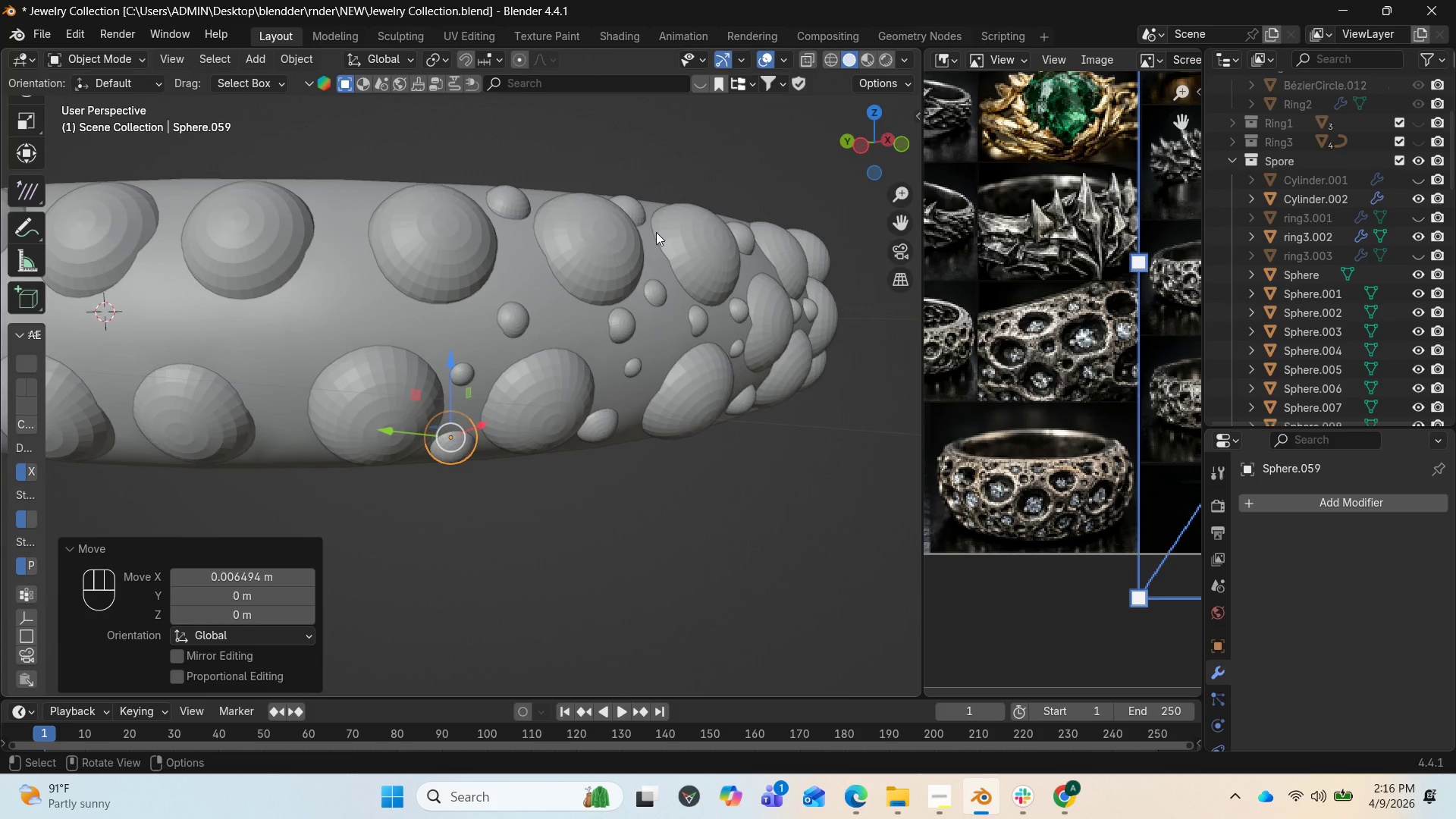 
scroll: coordinate [623, 266], scroll_direction: down, amount: 5.0
 